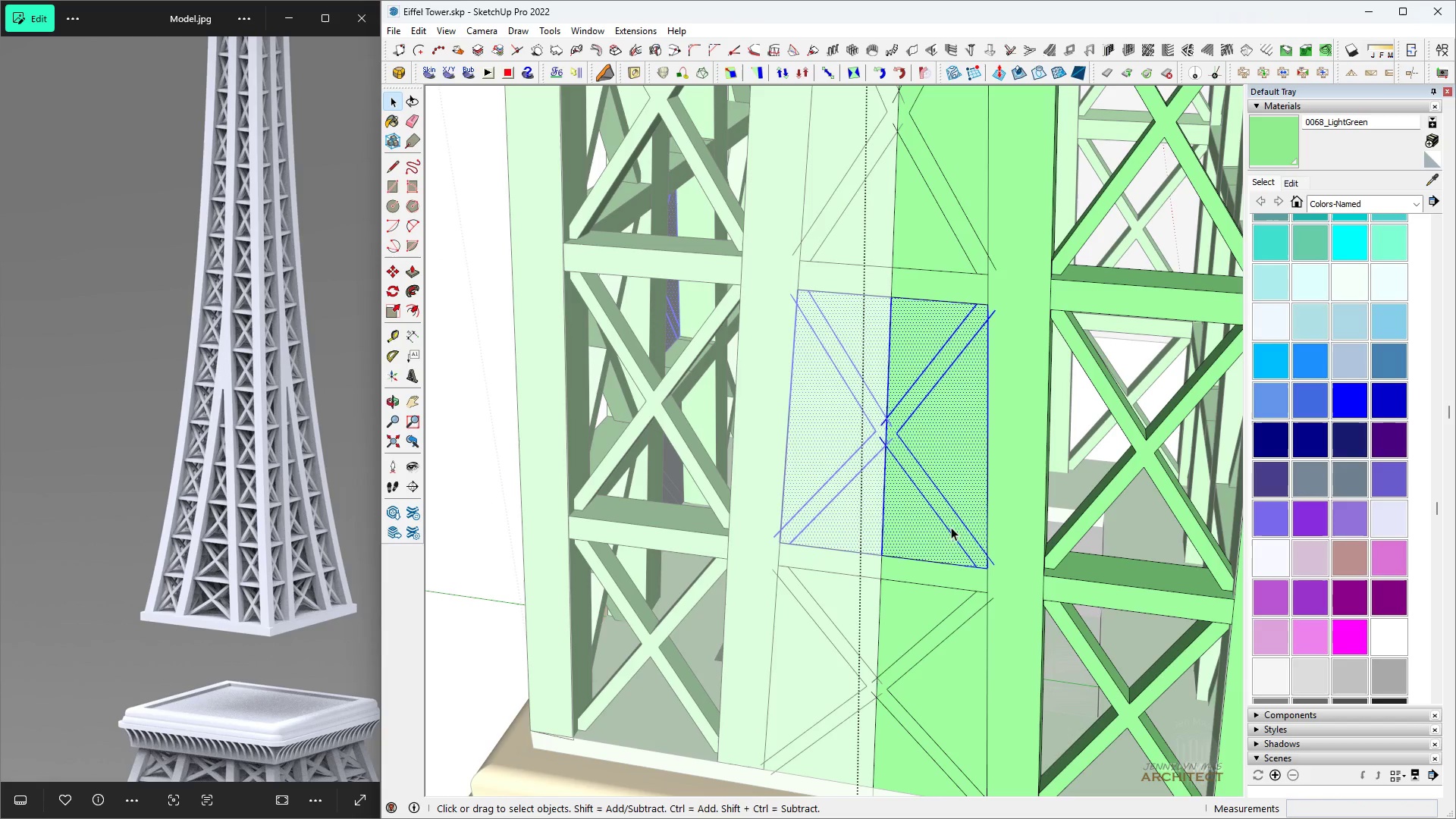 
left_click([952, 520])
 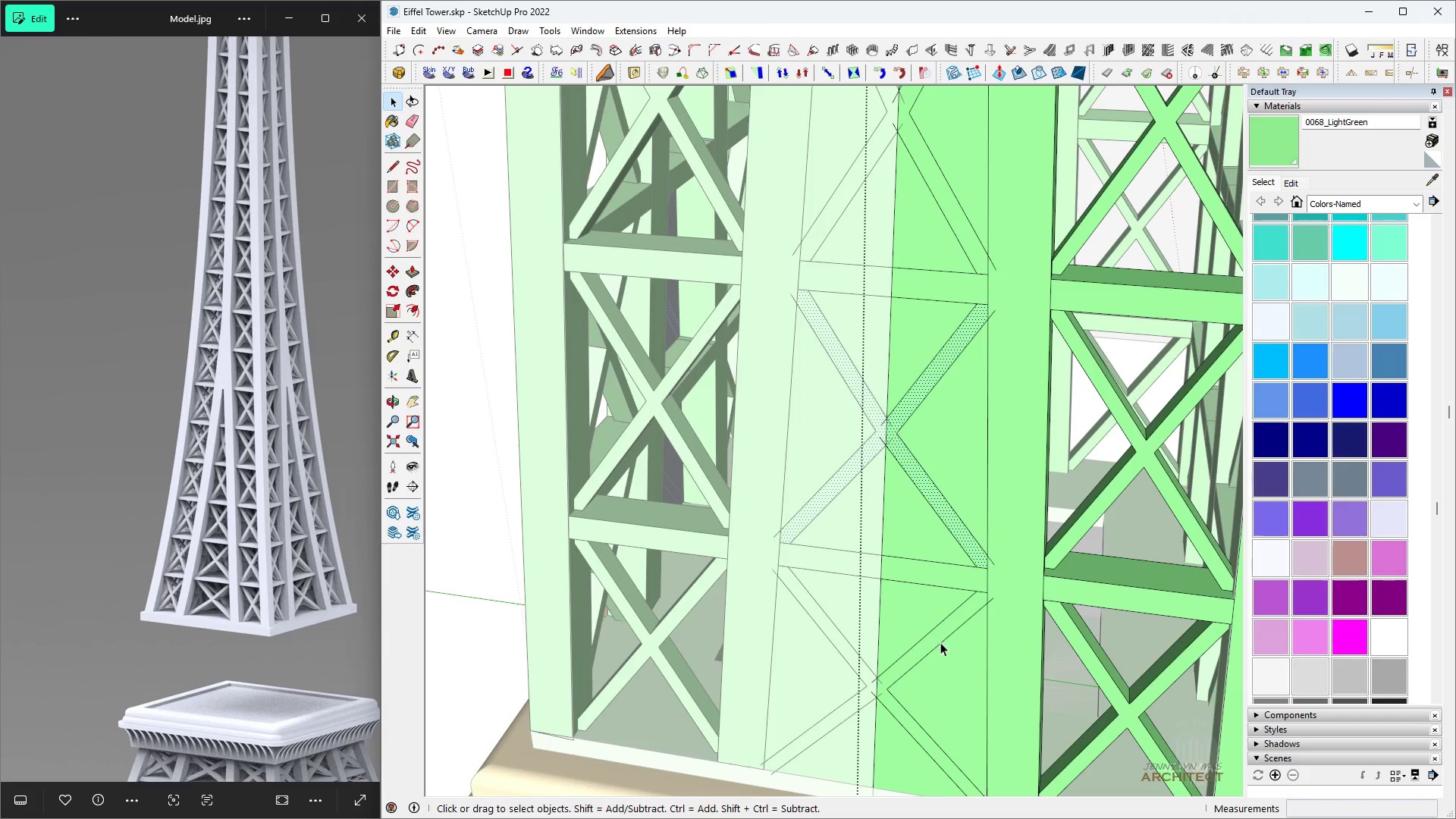 
hold_key(key=ControlLeft, duration=0.67)
left_click([940, 632])
 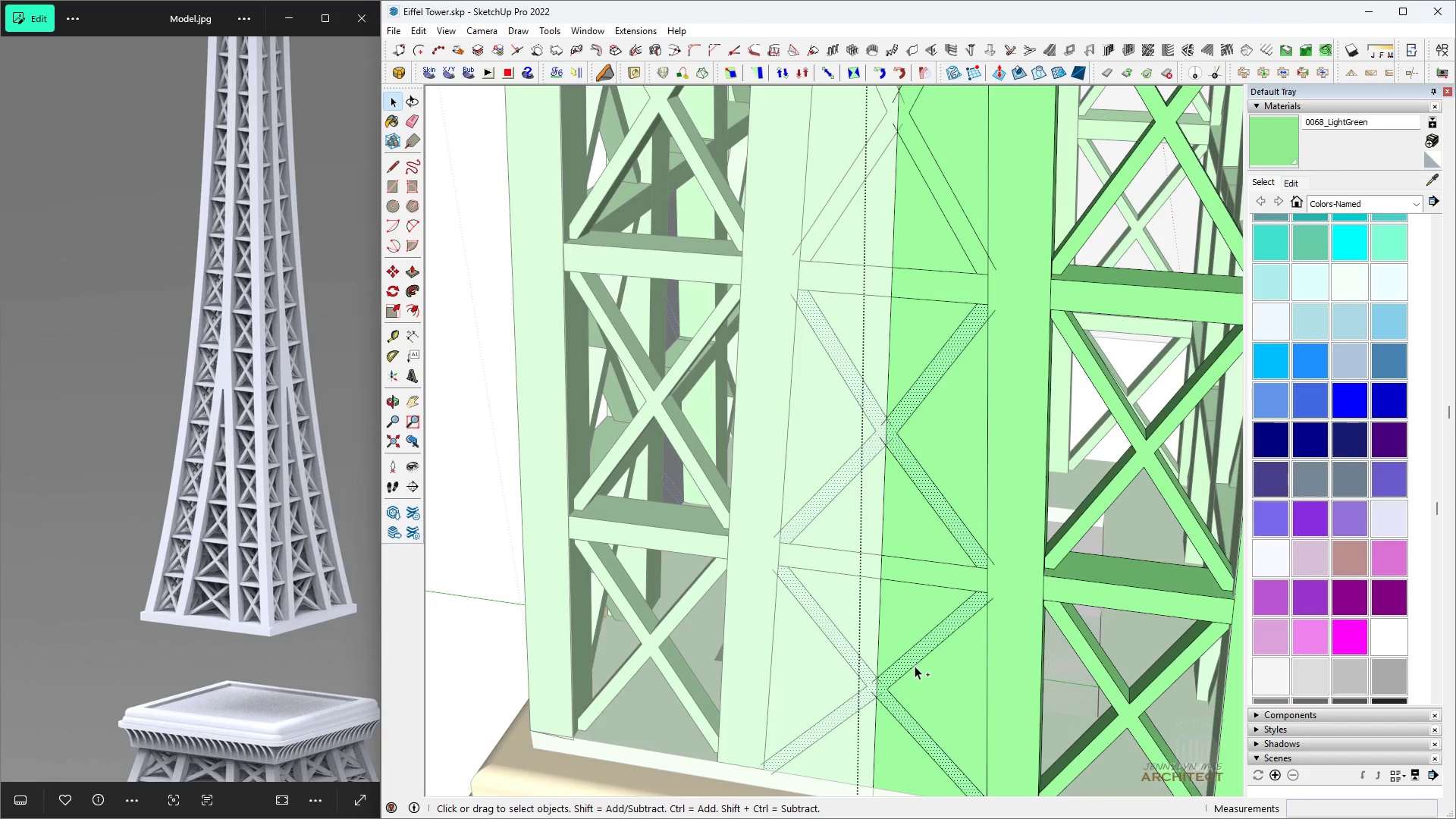 
scroll: coordinate [917, 338], scroll_direction: up, amount: 1.0
 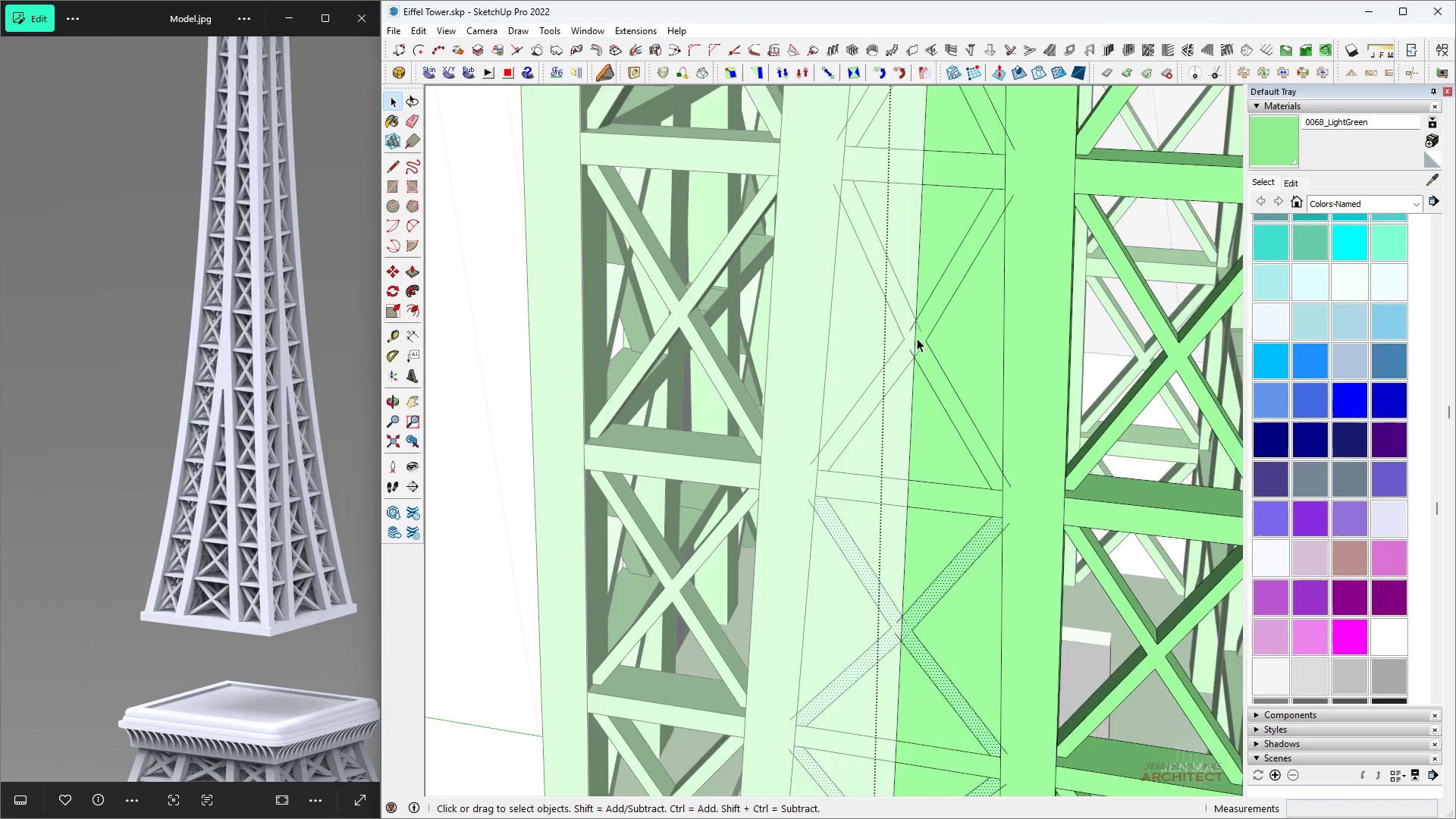 
hold_key(key=ControlLeft, duration=0.98)
left_click([925, 348])
 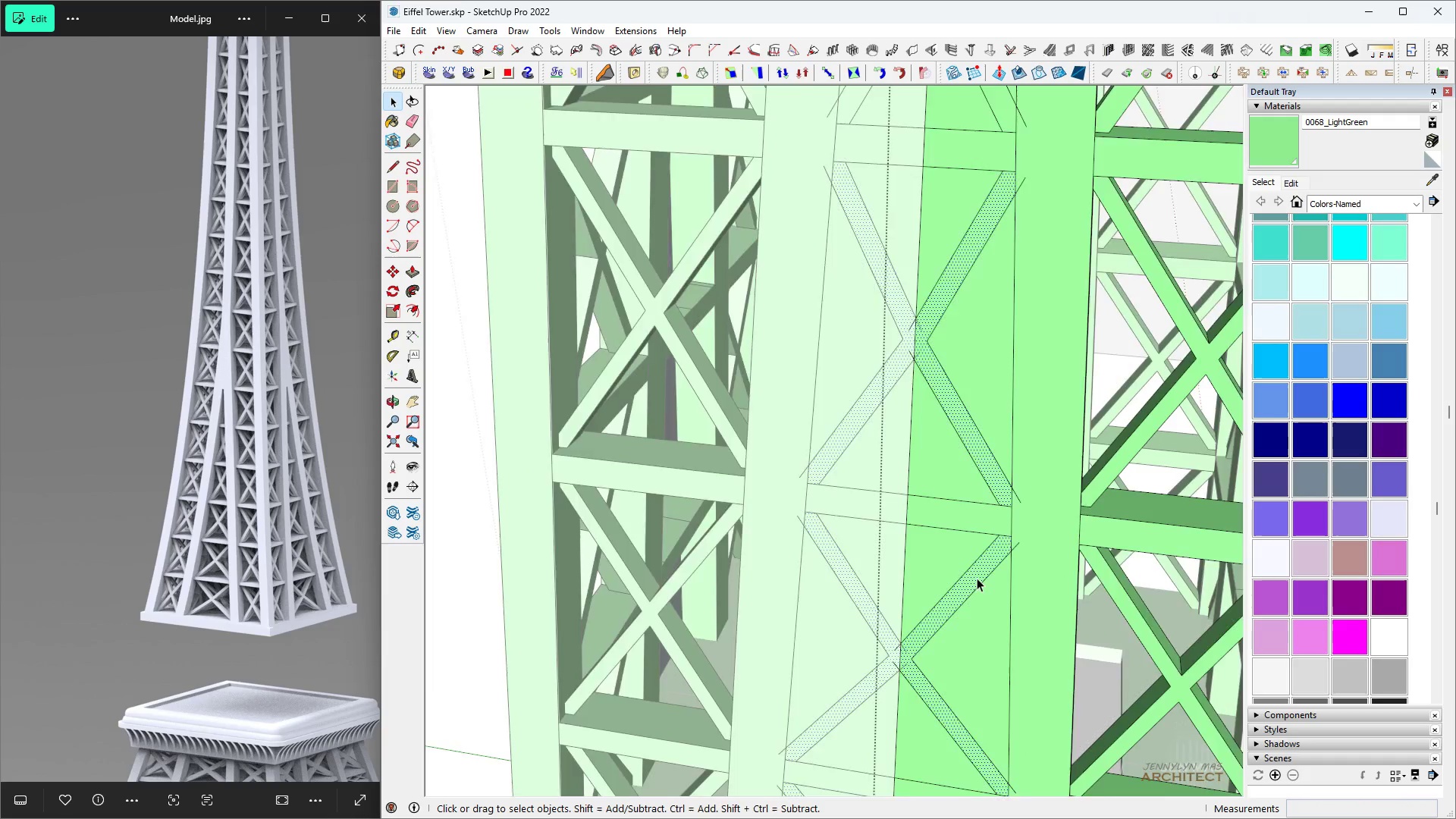 
scroll: coordinate [973, 397], scroll_direction: down, amount: 1.0
 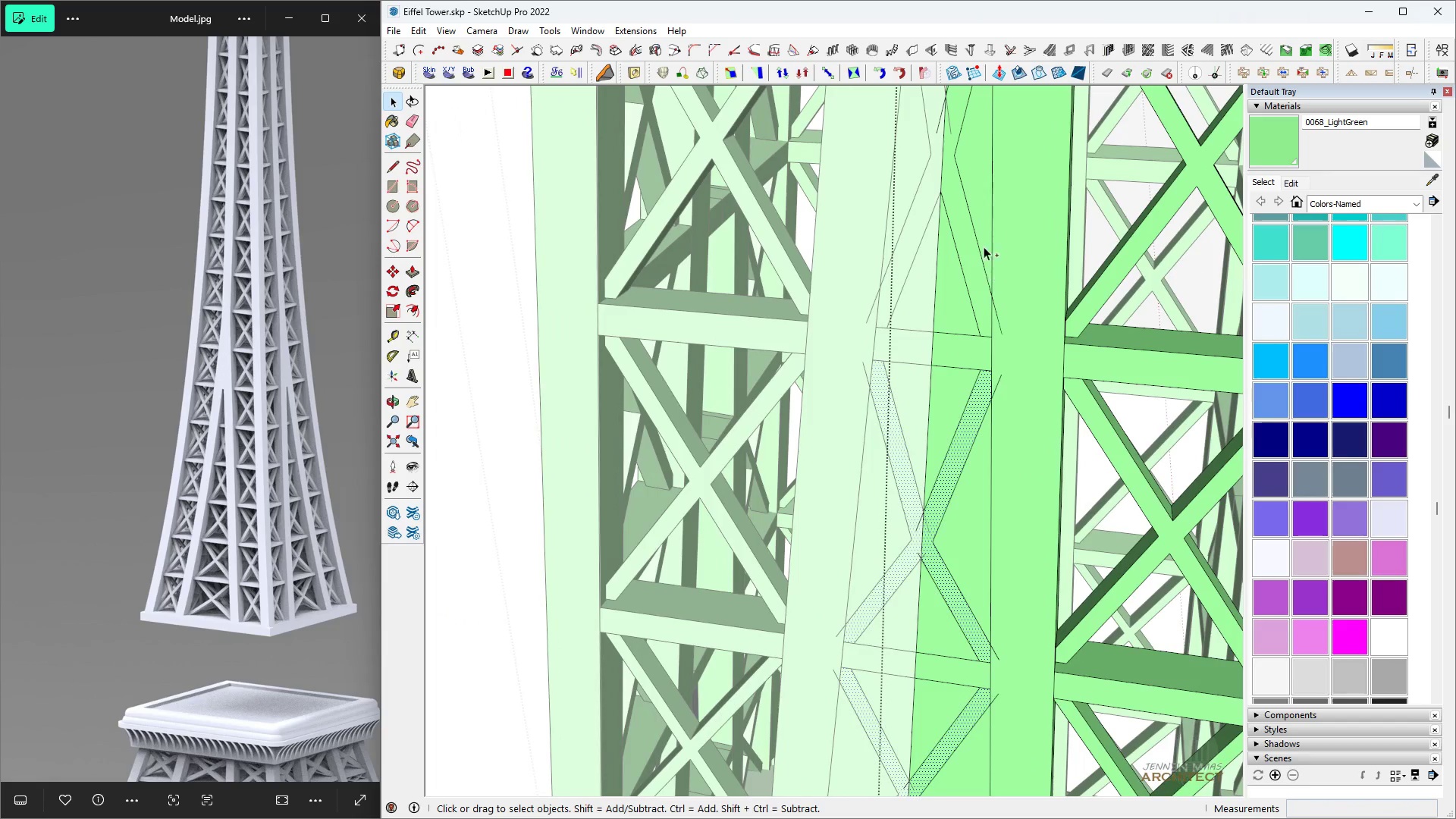 
hold_key(key=ControlLeft, duration=1.14)
left_click([973, 418])
 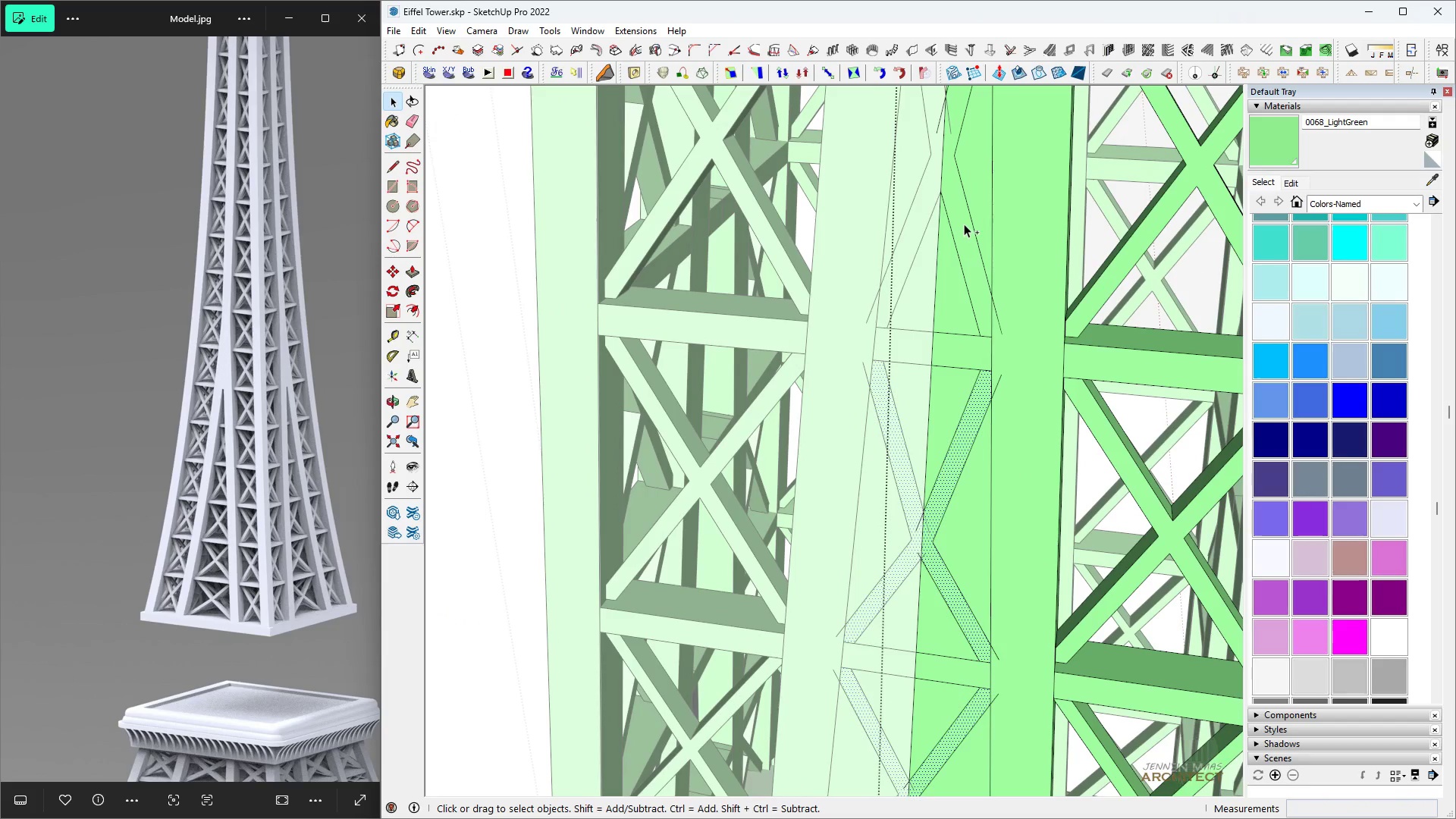 
left_click([964, 224])
 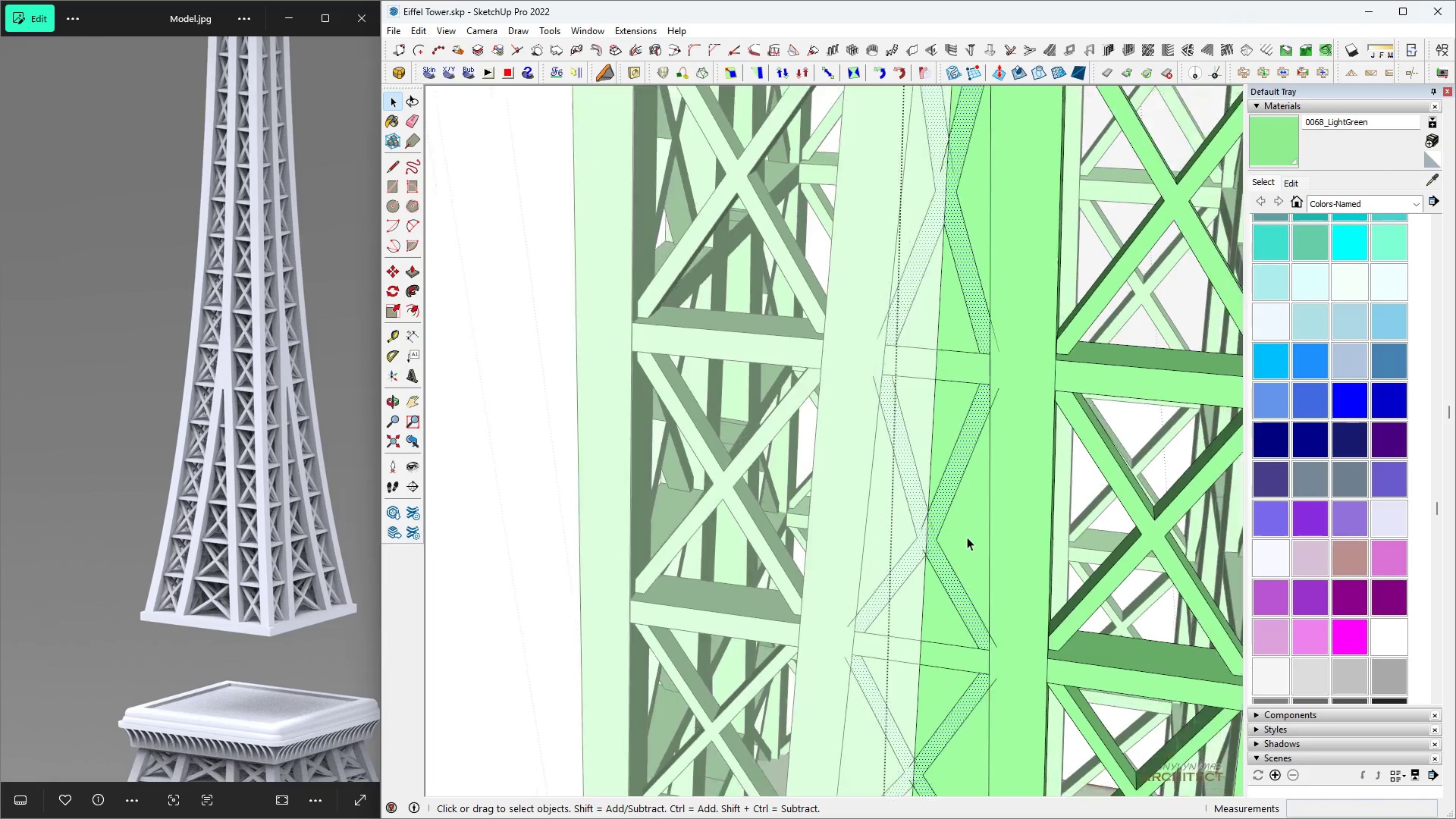 
scroll: coordinate [967, 535], scroll_direction: down, amount: 10.0
 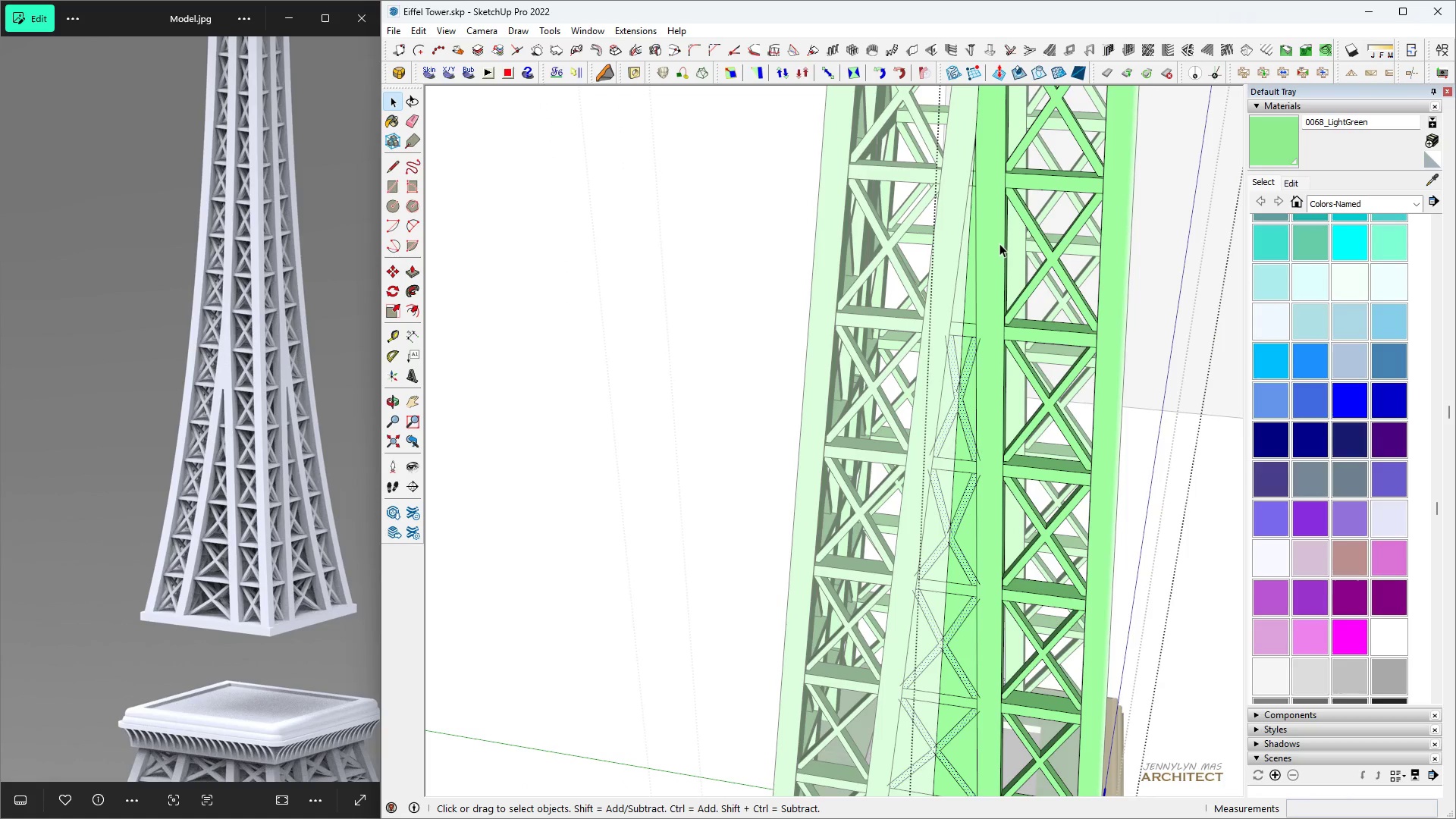 
scroll: coordinate [965, 450], scroll_direction: up, amount: 4.0
 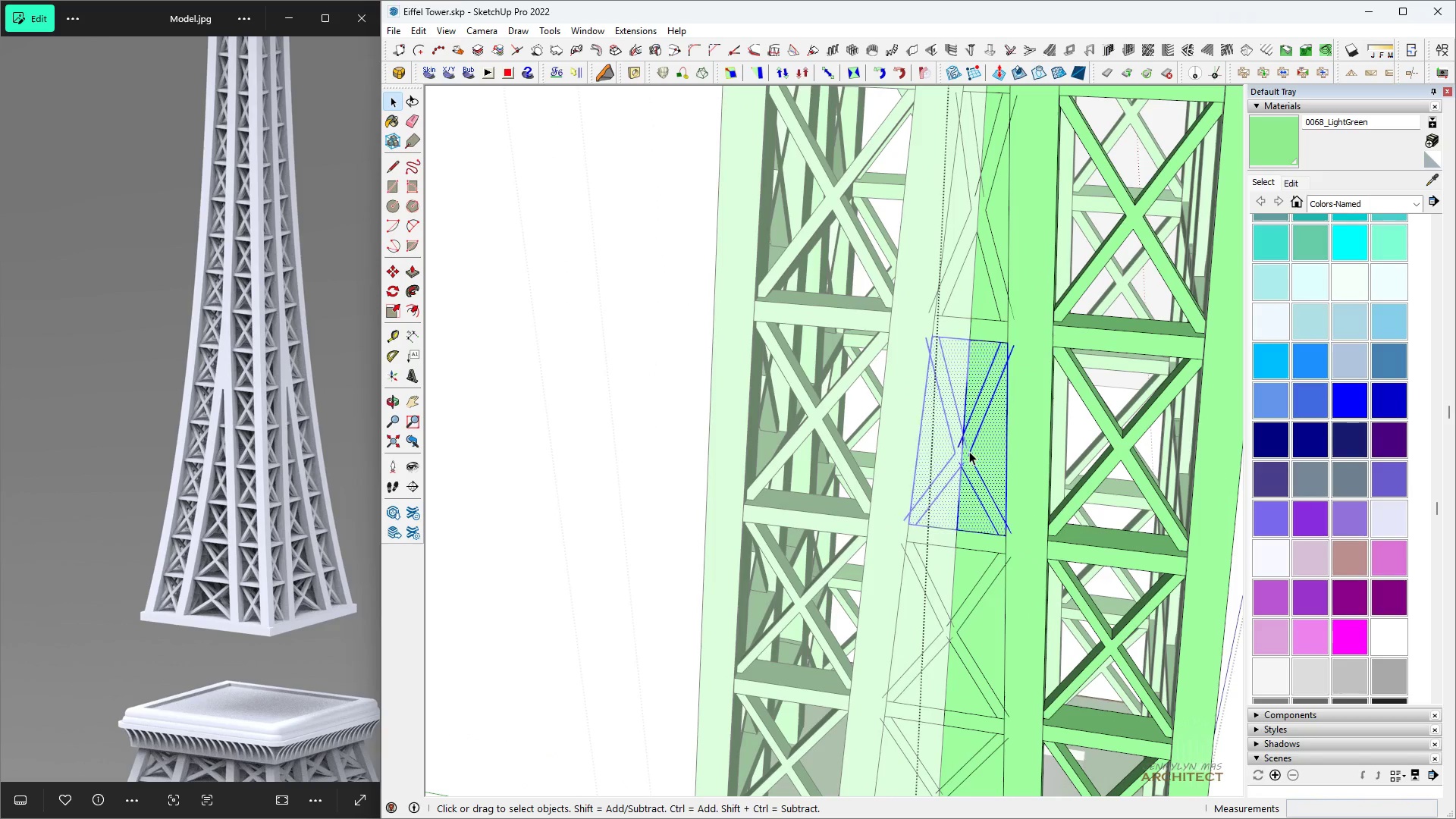 
key(Control+C)
 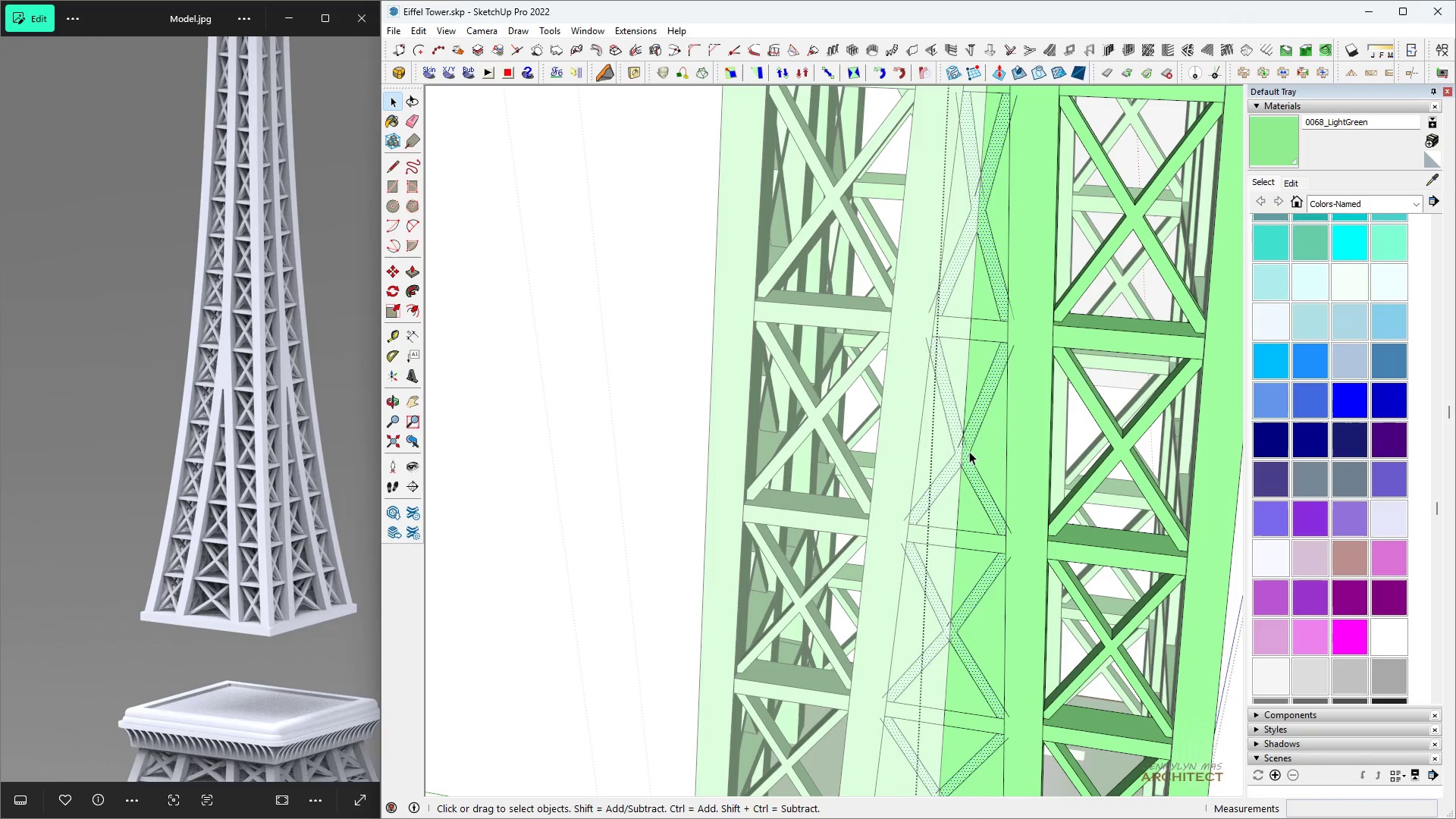 
double_click([969, 451])
 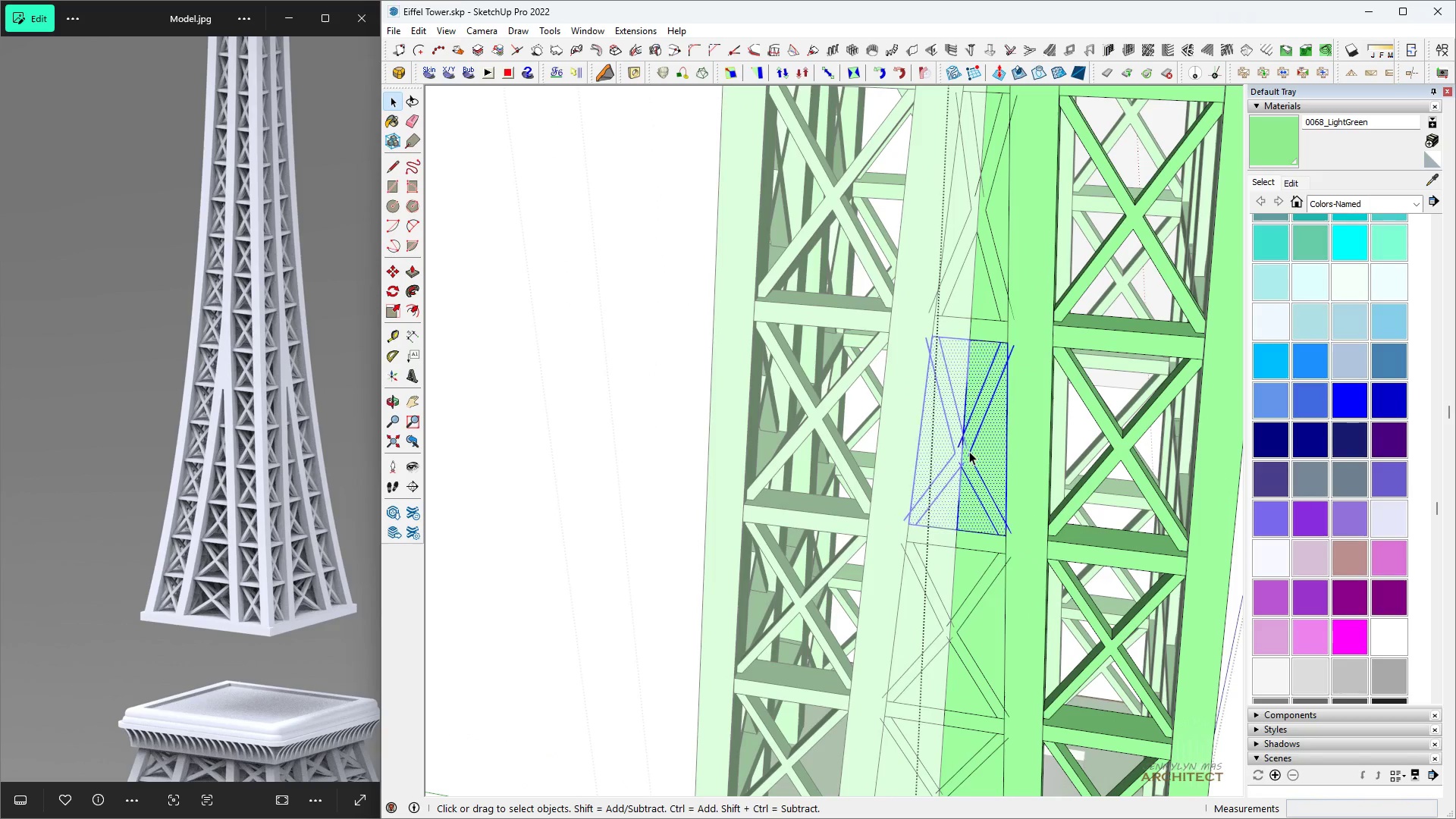 
triple_click([969, 451])
 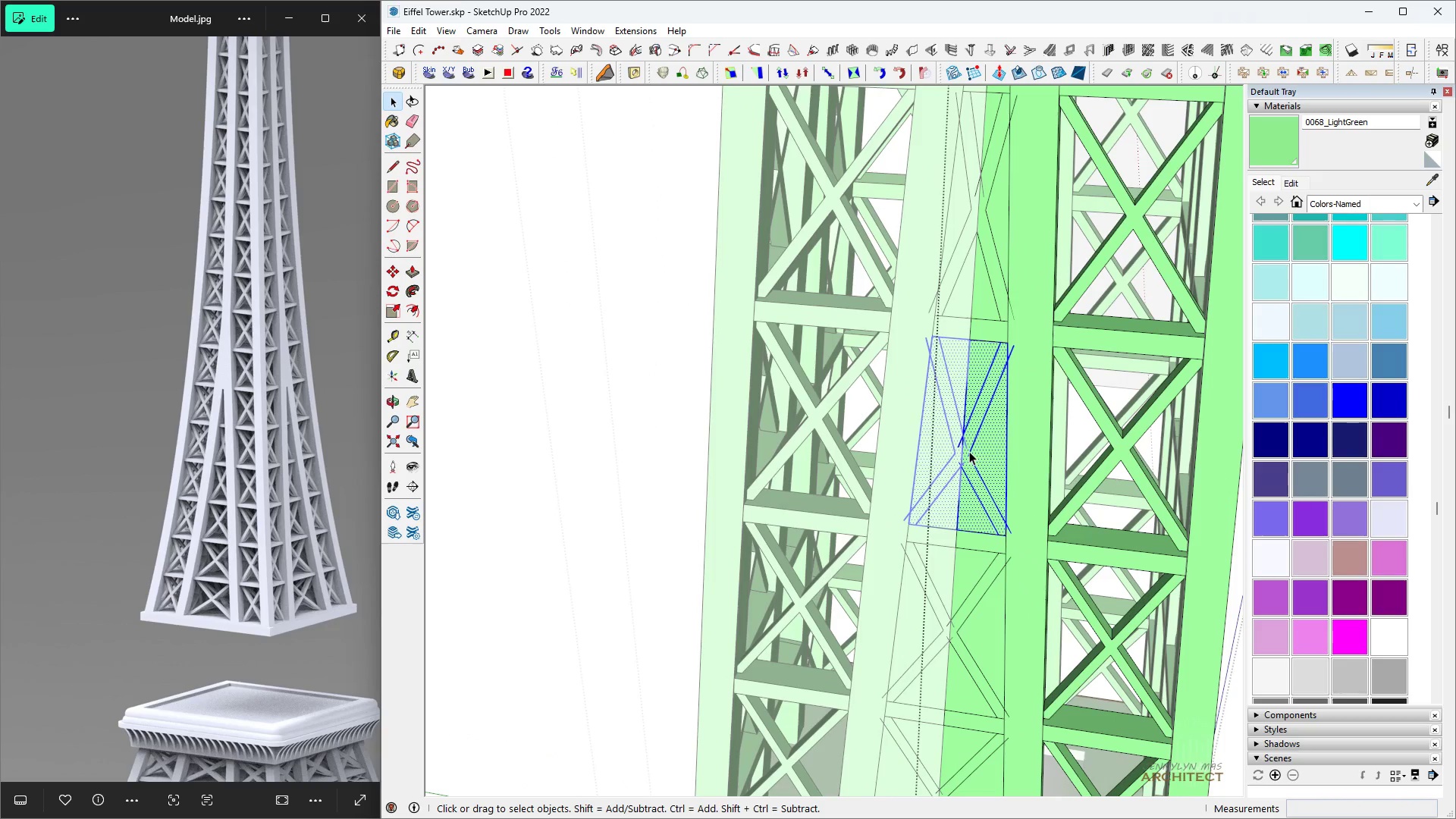 
key(Control+ControlLeft)
 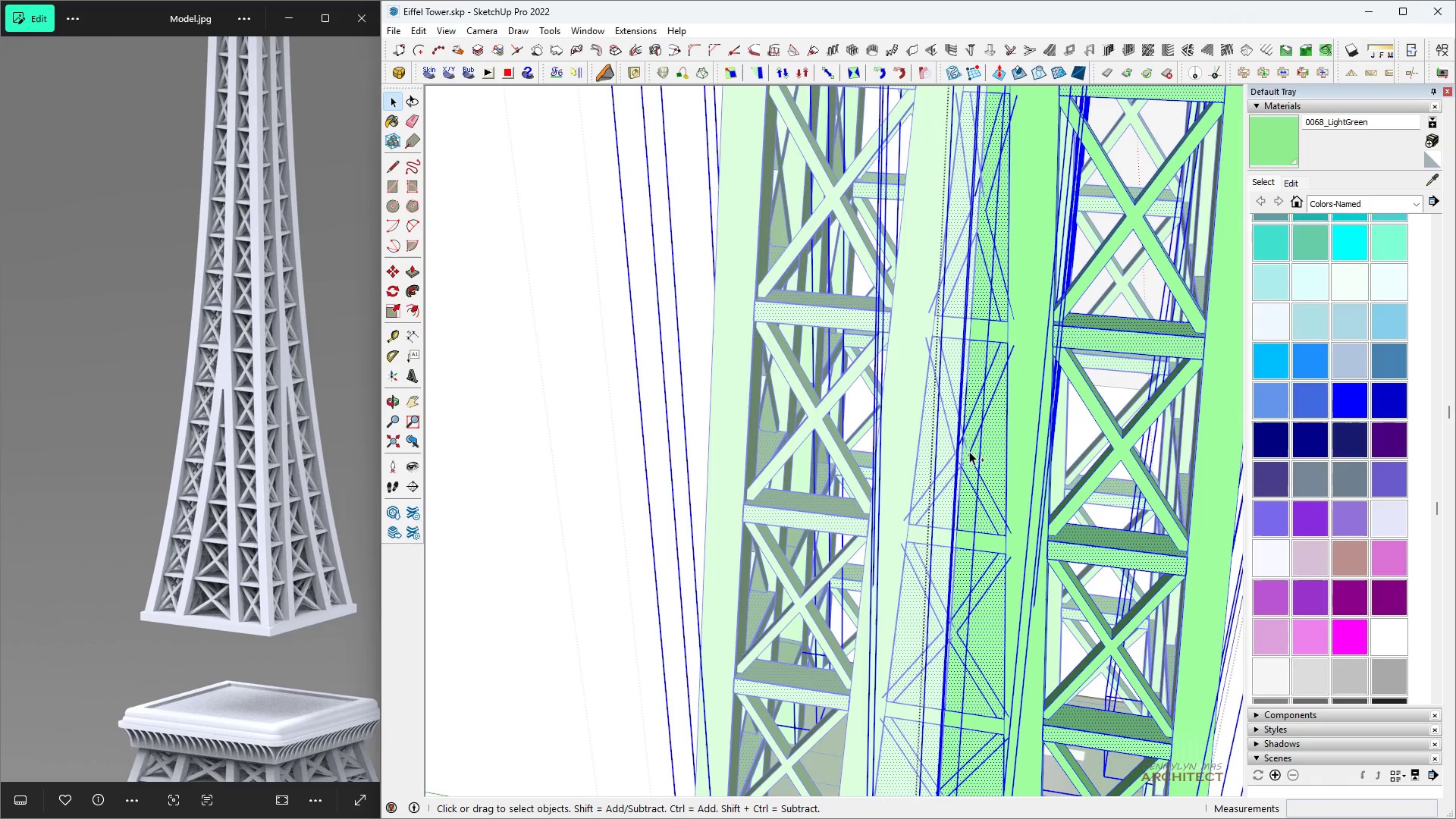 
key(Control+A)
 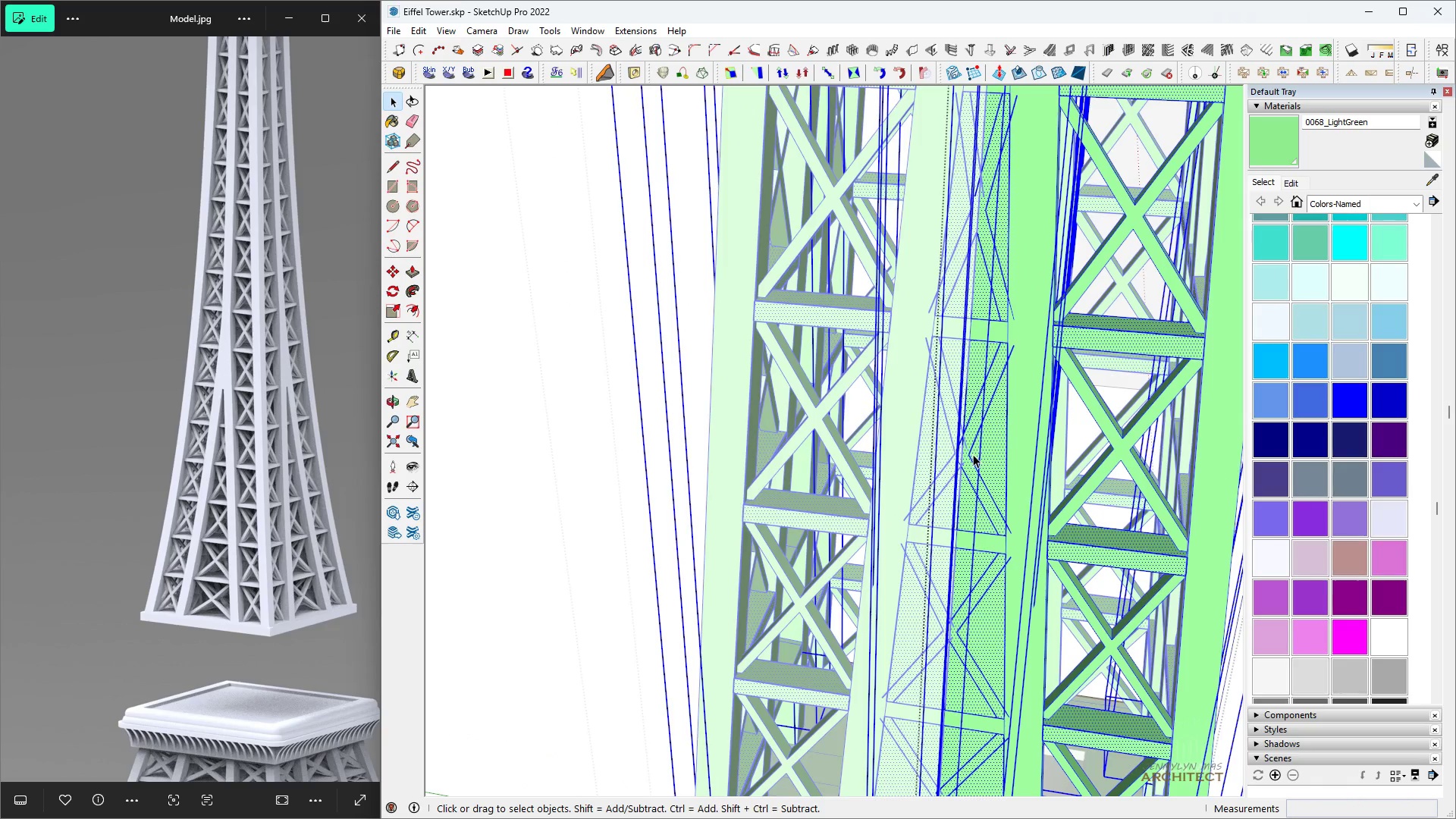 
double_click([973, 454])
 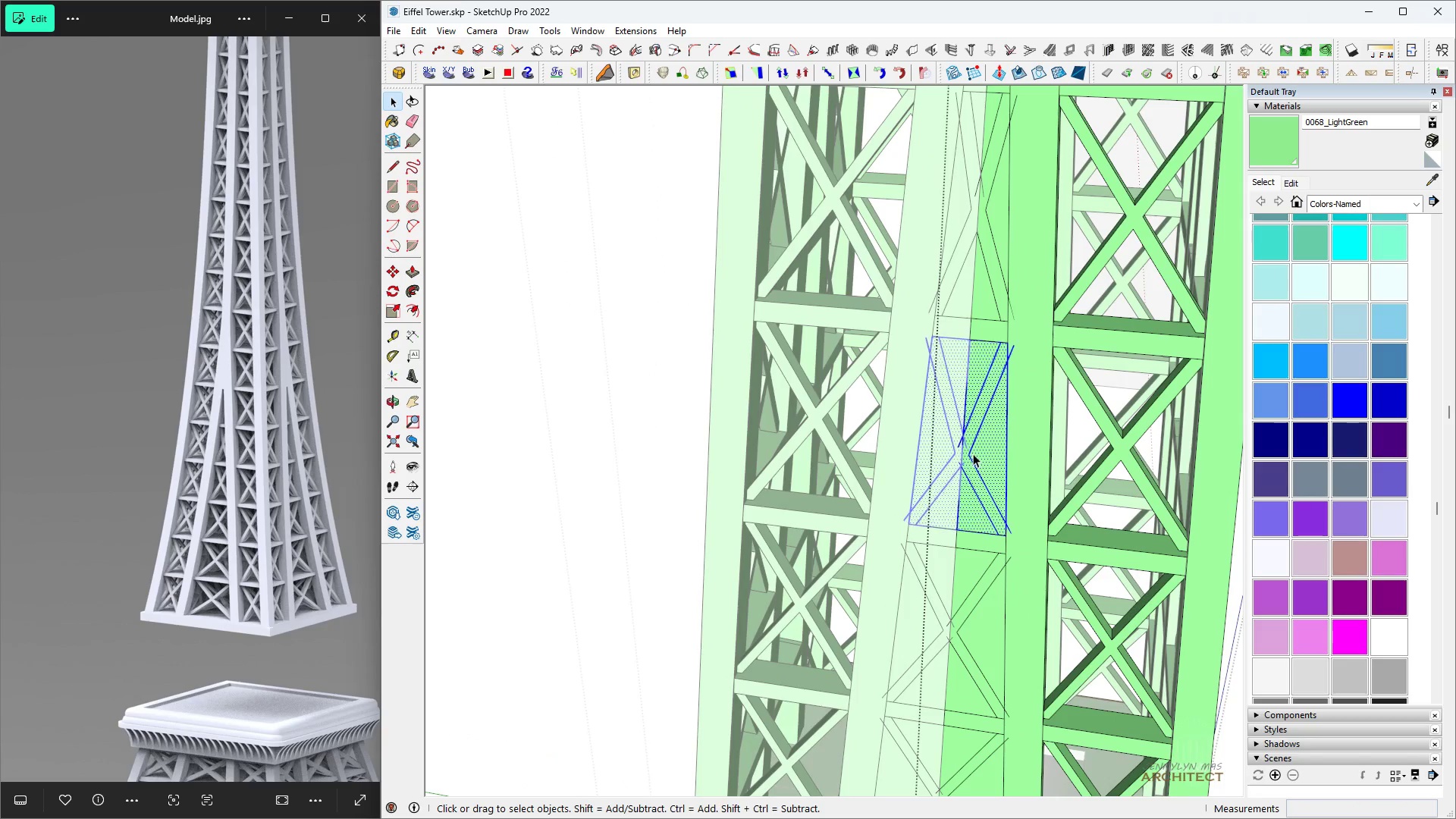 
triple_click([973, 454])
 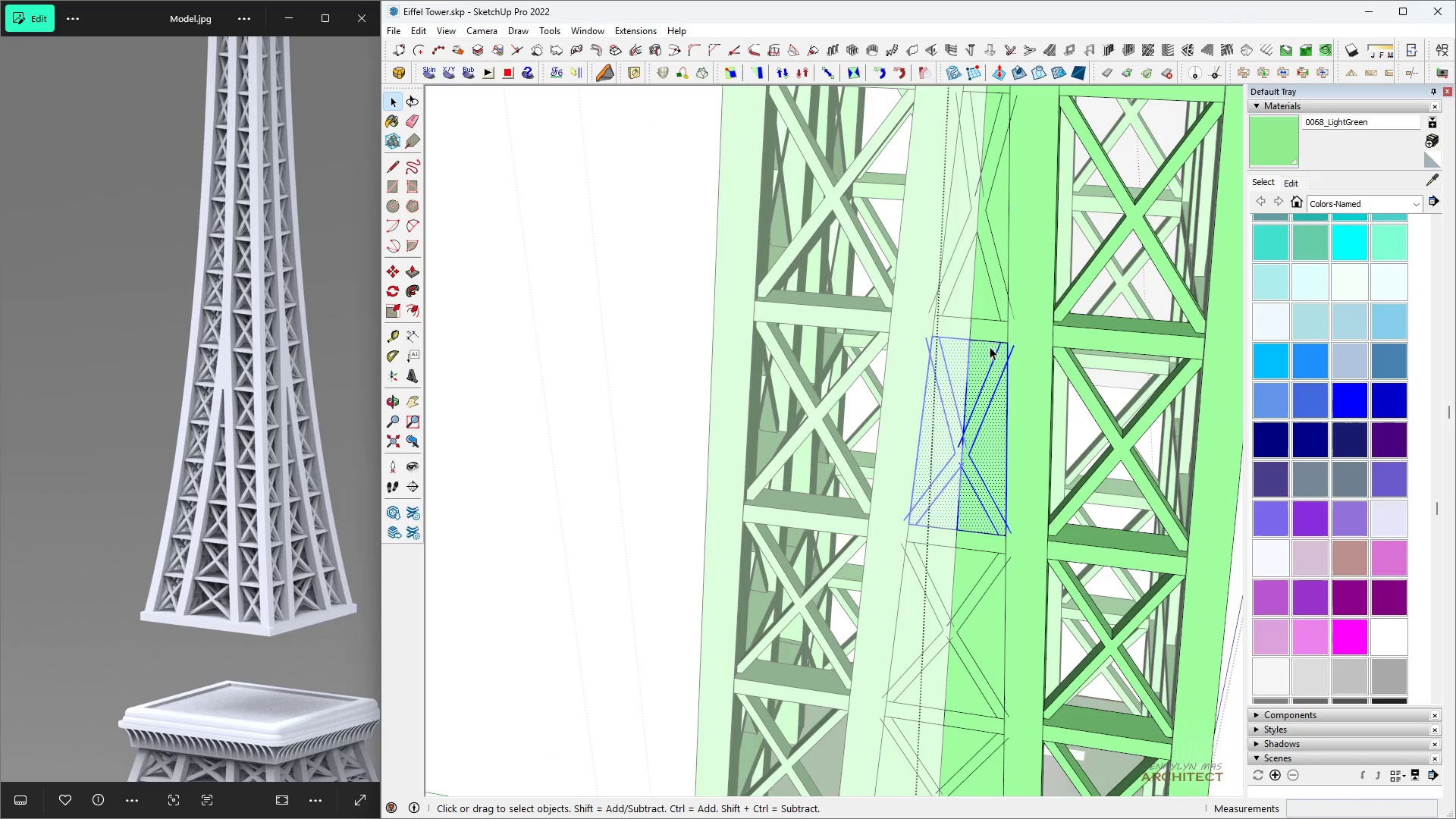 
hold_key(key=ControlLeft, duration=0.78)
double_click([984, 275])
 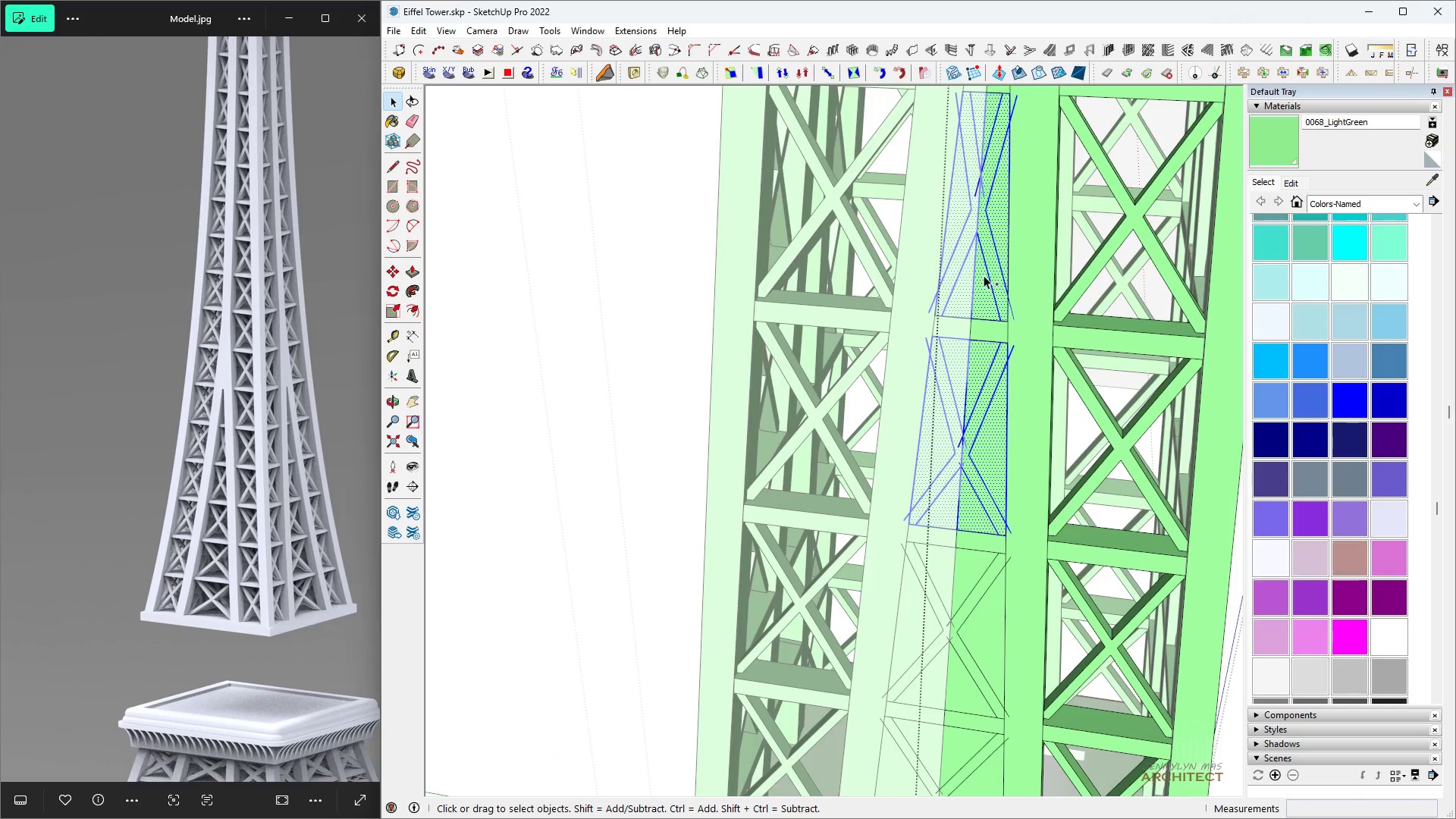 
triple_click([984, 275])
 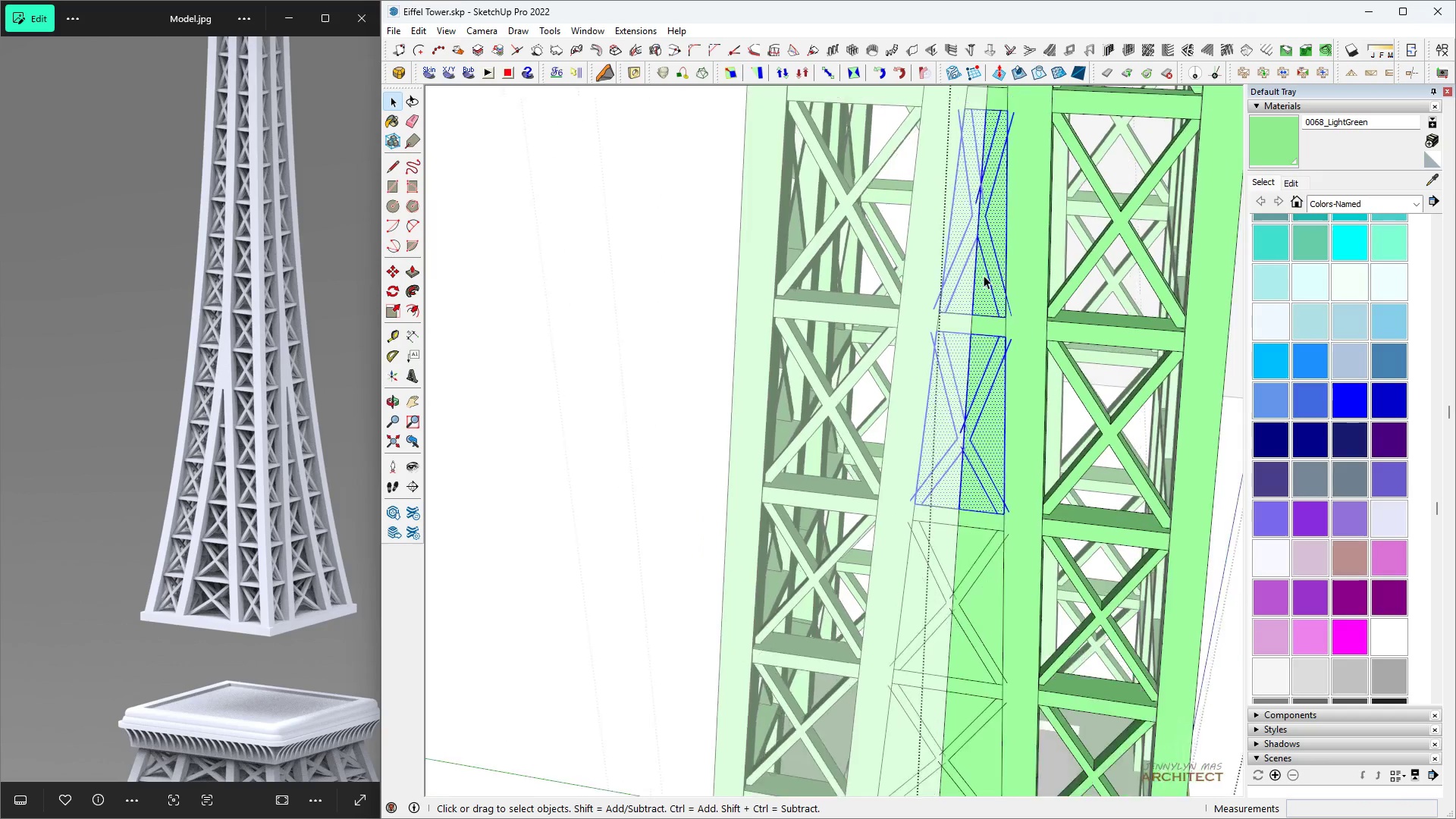 
scroll: coordinate [987, 428], scroll_direction: down, amount: 4.0
 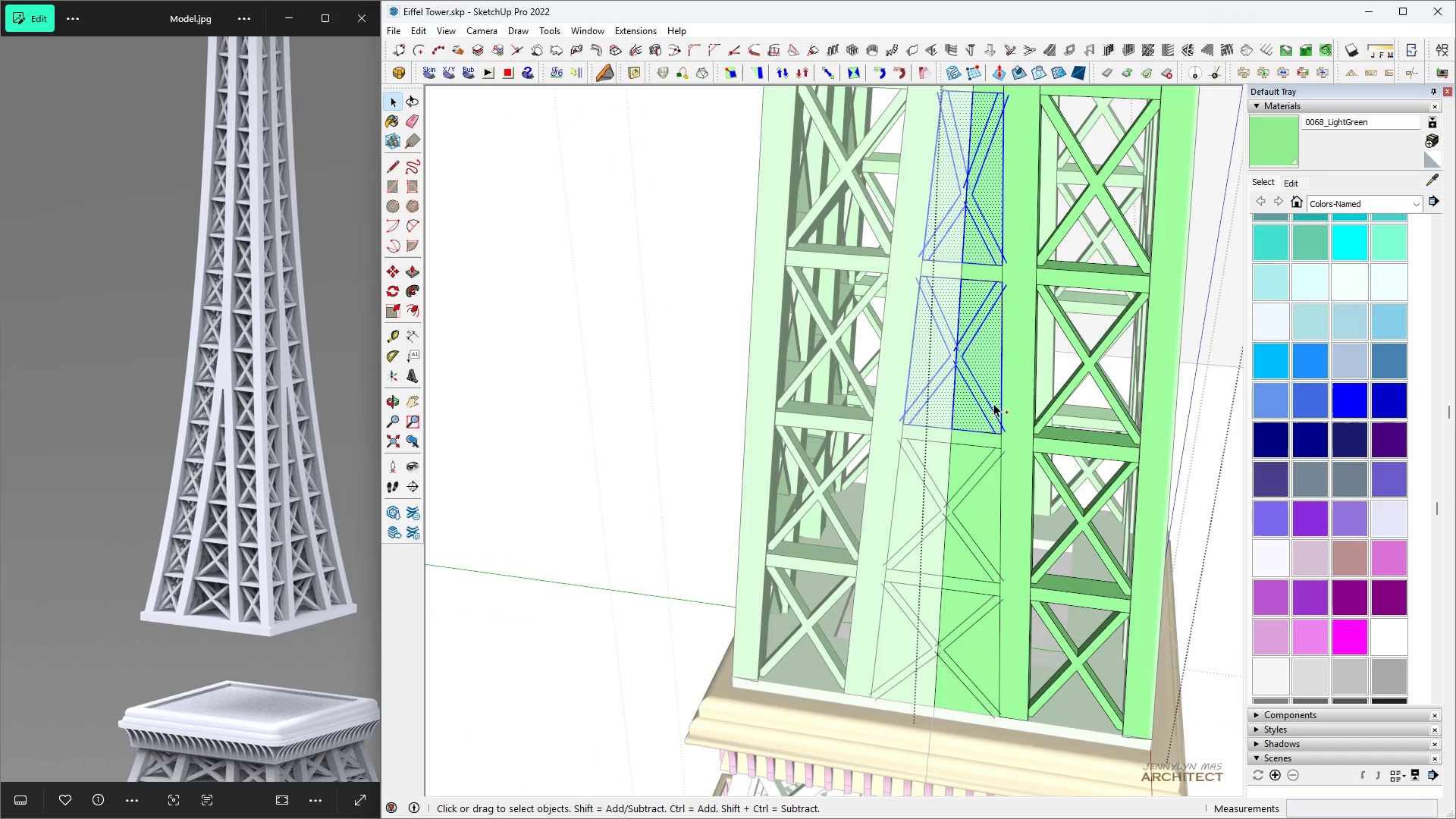 
hold_key(key=ControlLeft, duration=1.5)
double_click([993, 403])
 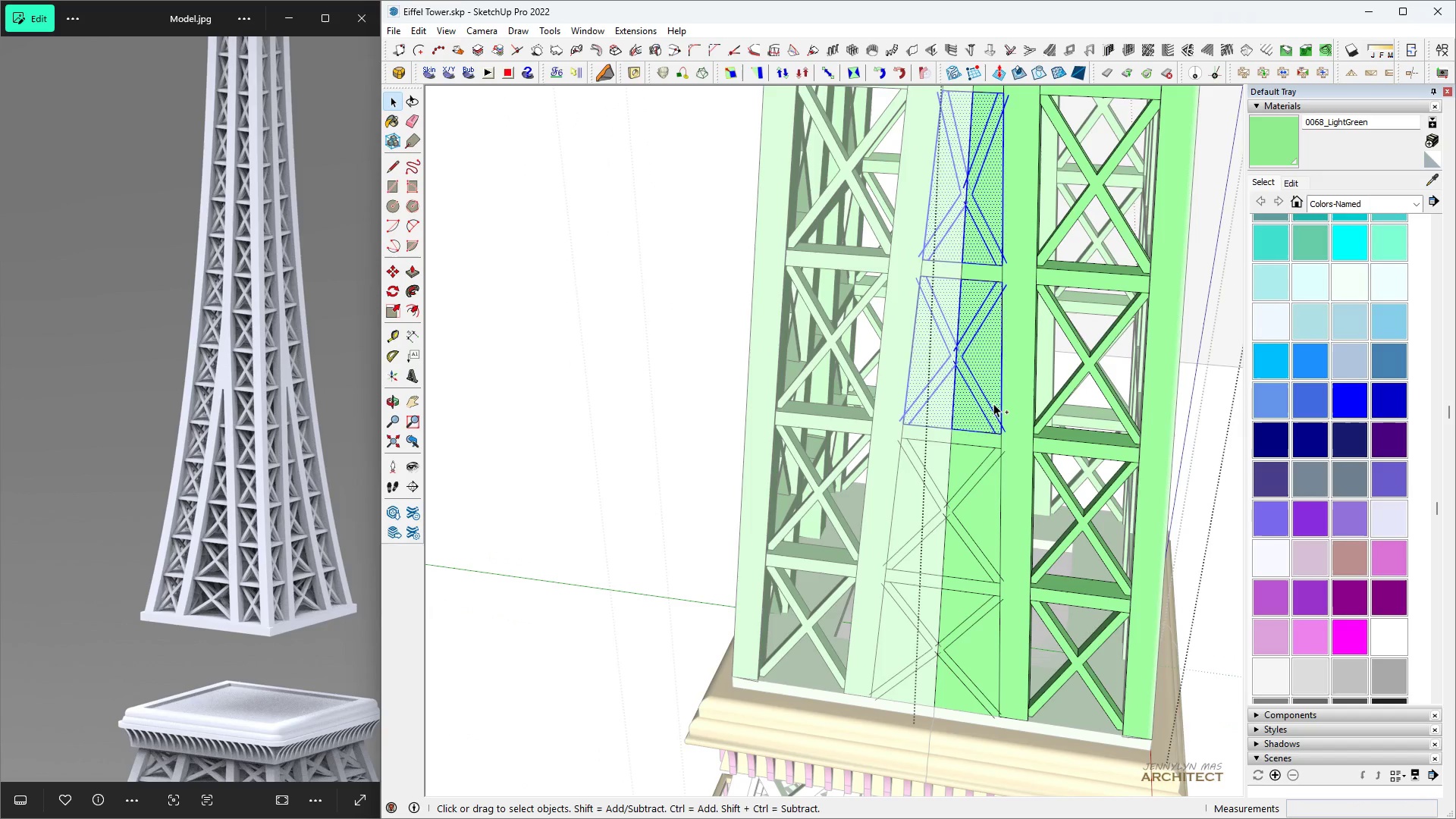 
triple_click([993, 403])
 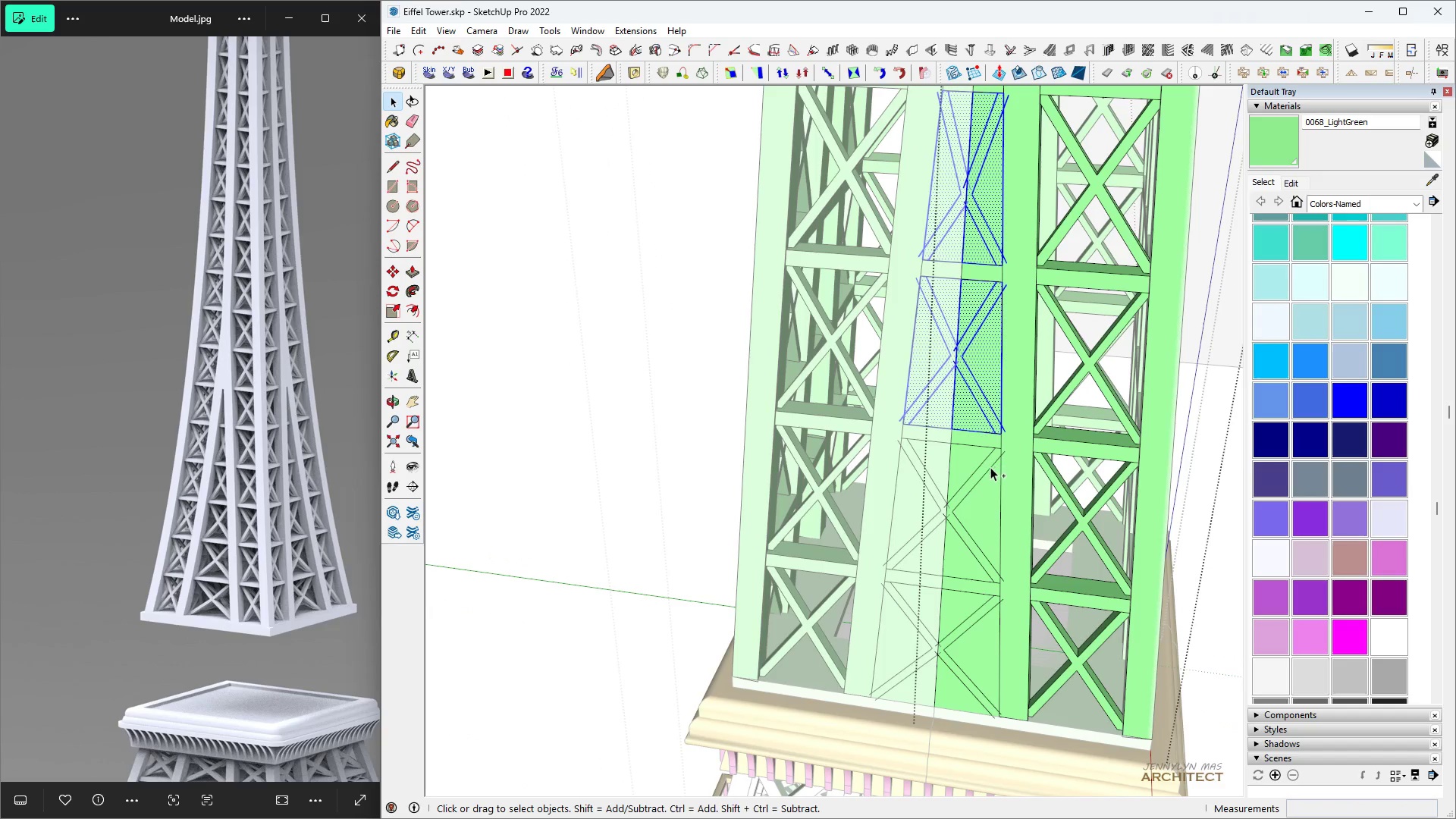 
triple_click([990, 467])
 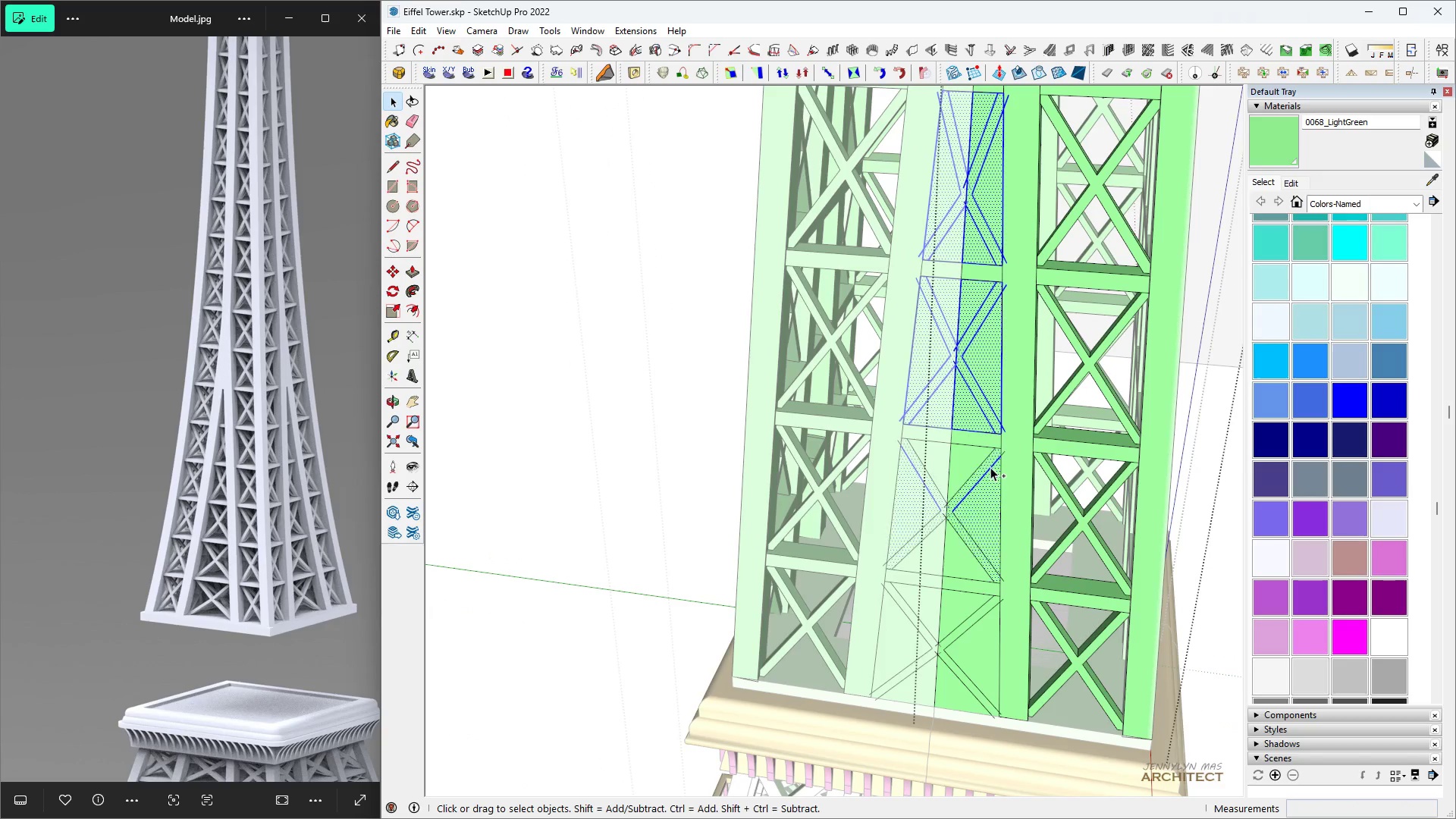 
triple_click([990, 467])
 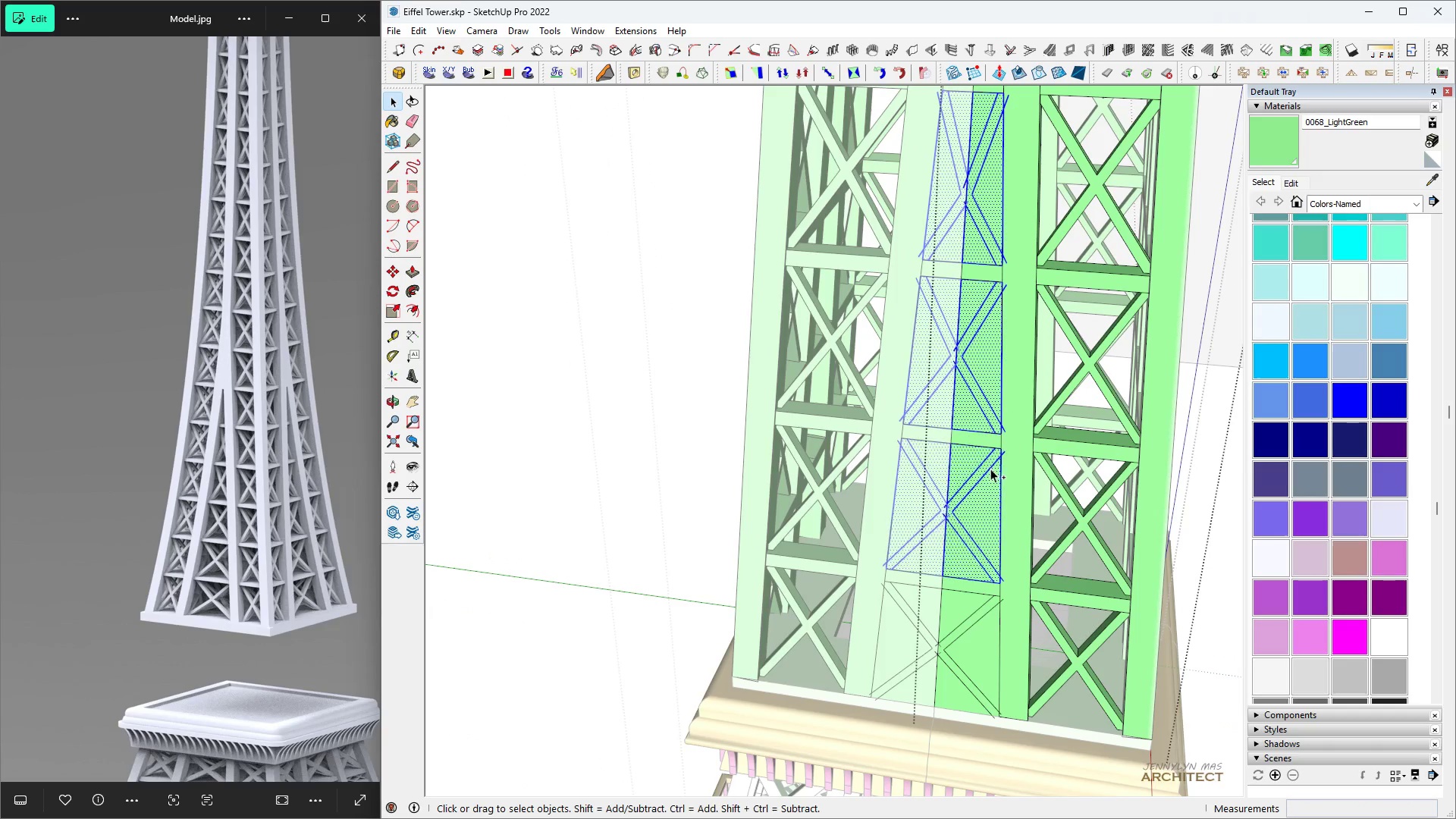 
triple_click([990, 467])
 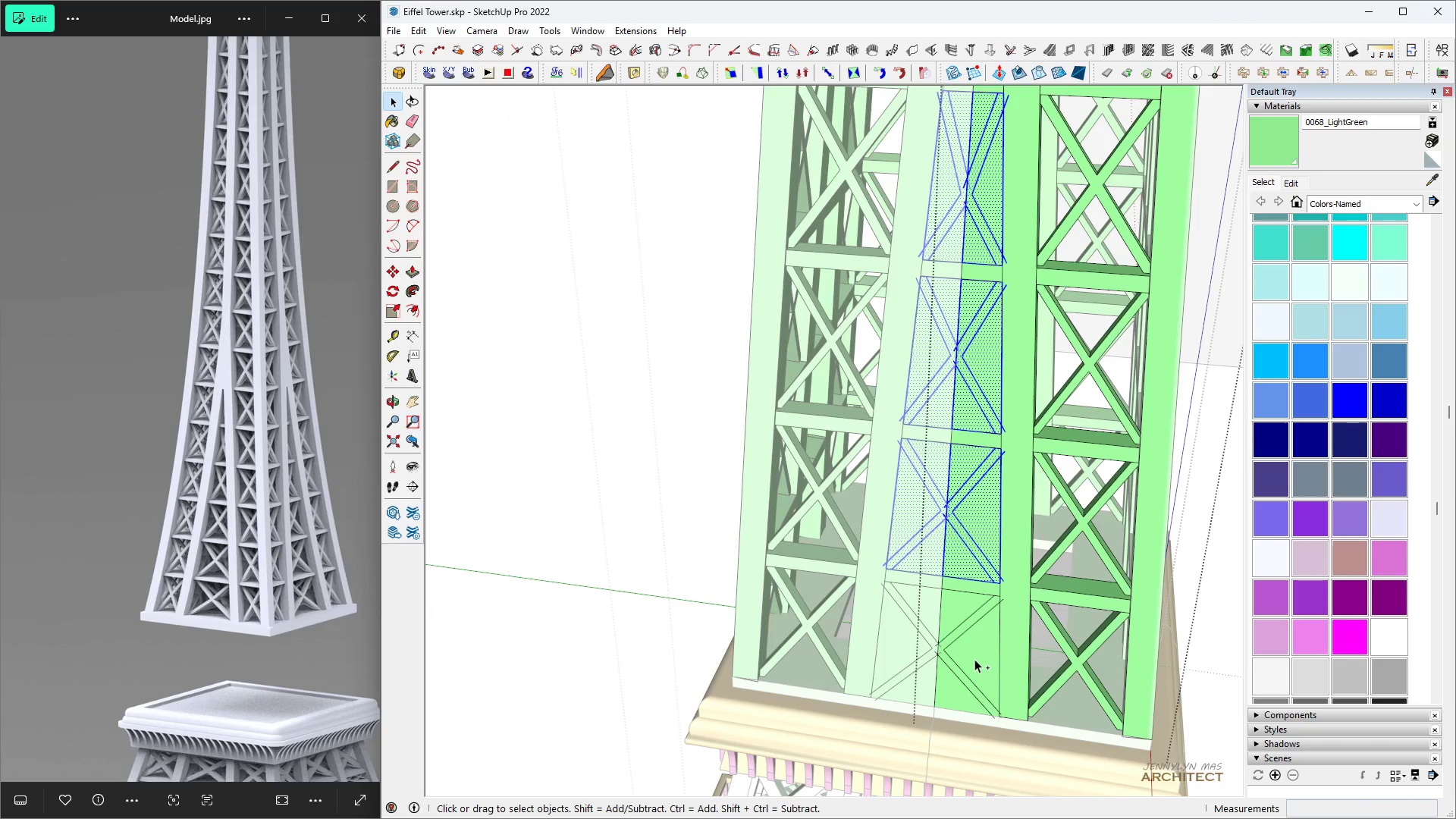 
hold_key(key=ControlLeft, duration=0.61)
triple_click([974, 659])
 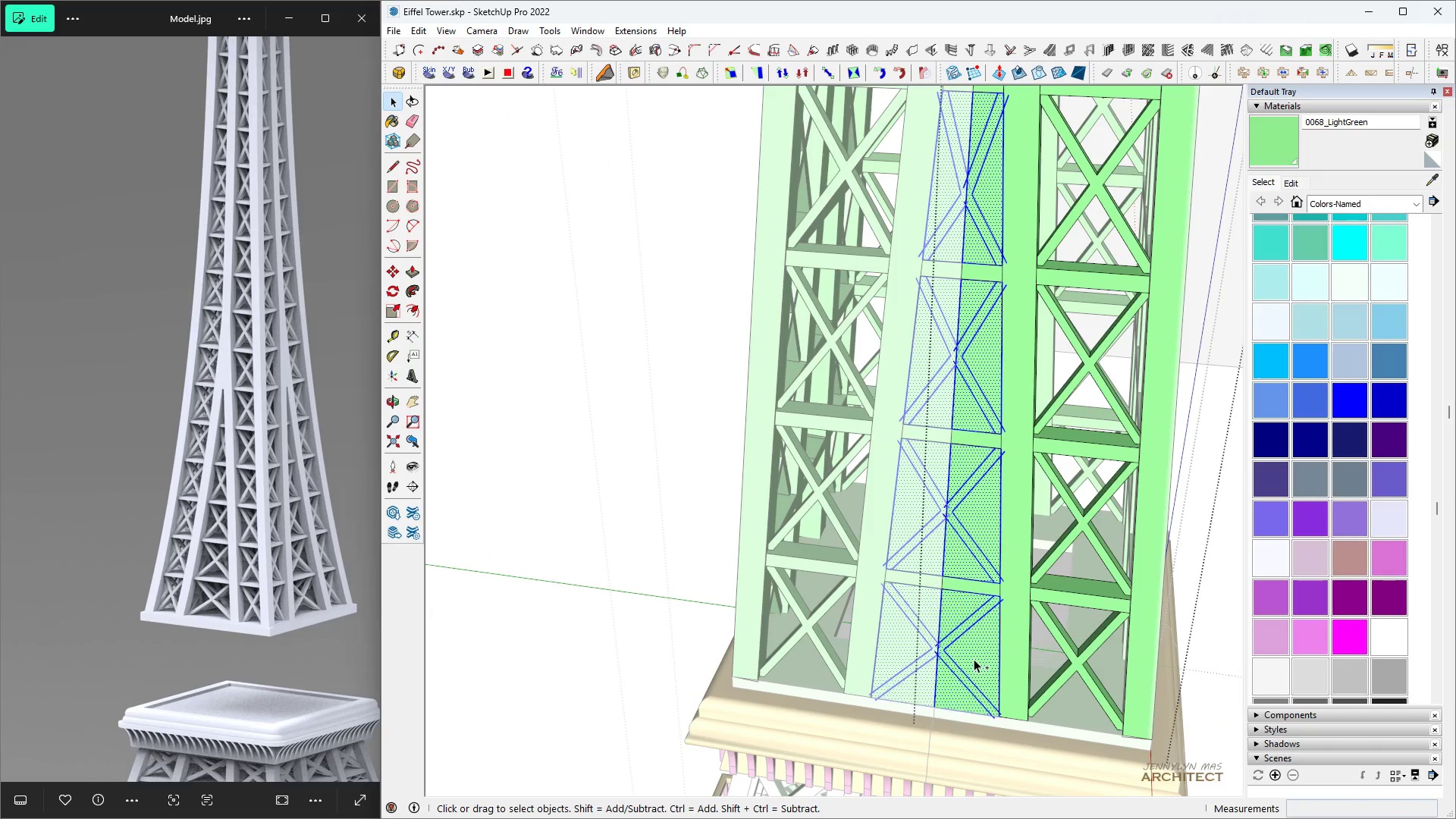 
triple_click([974, 659])
 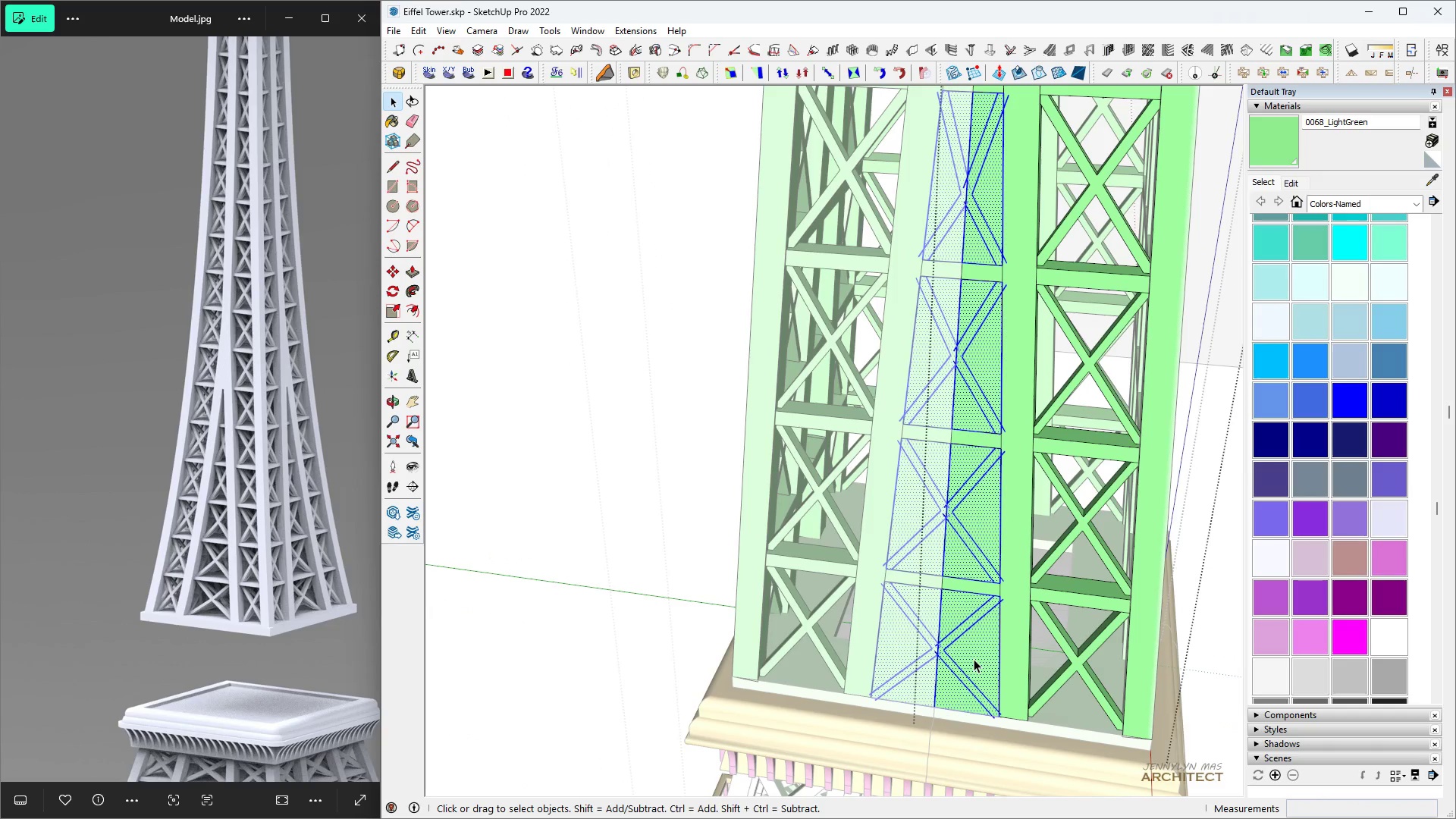 
key(Delete)
 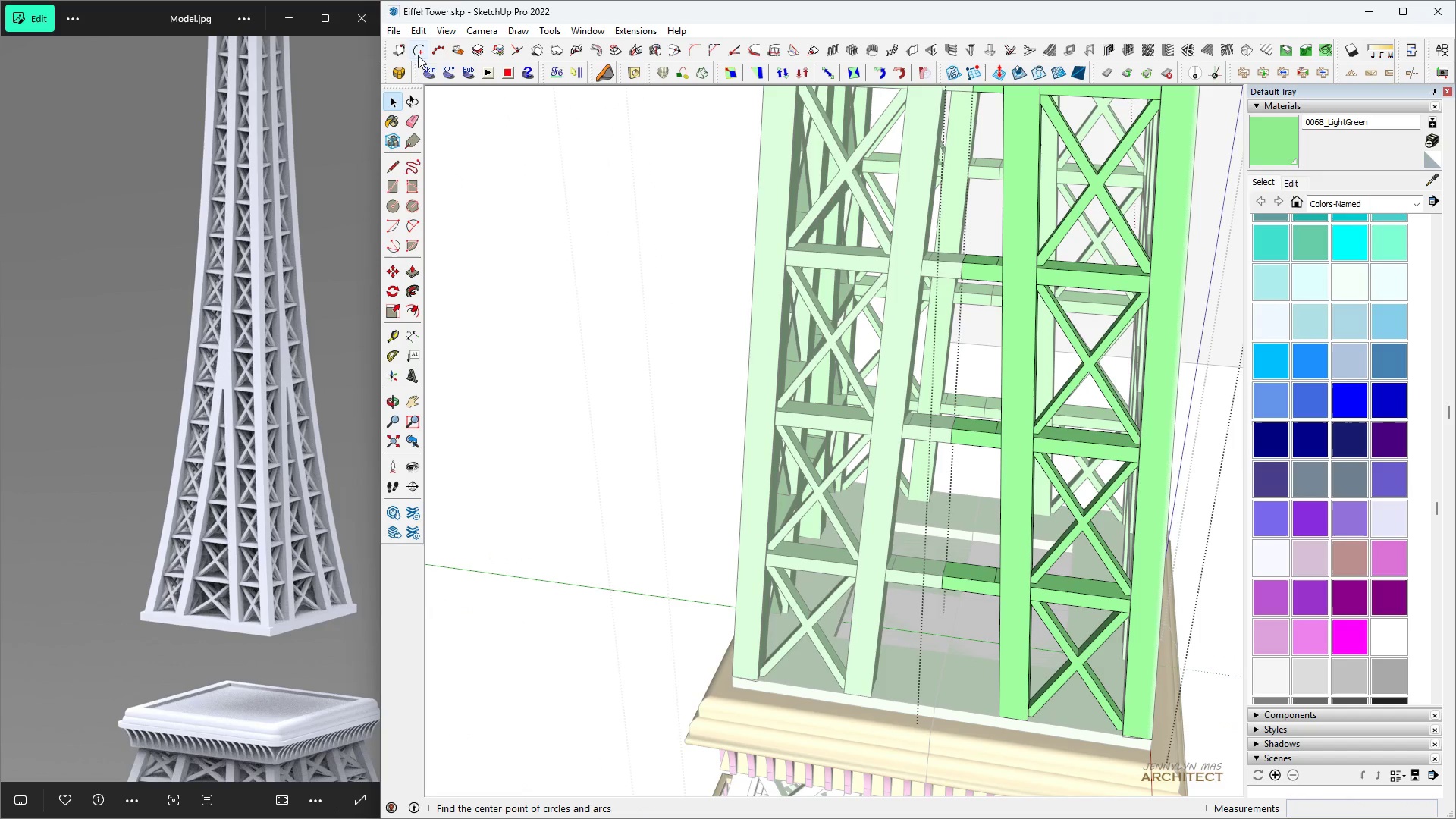 
left_click([413, 34])
 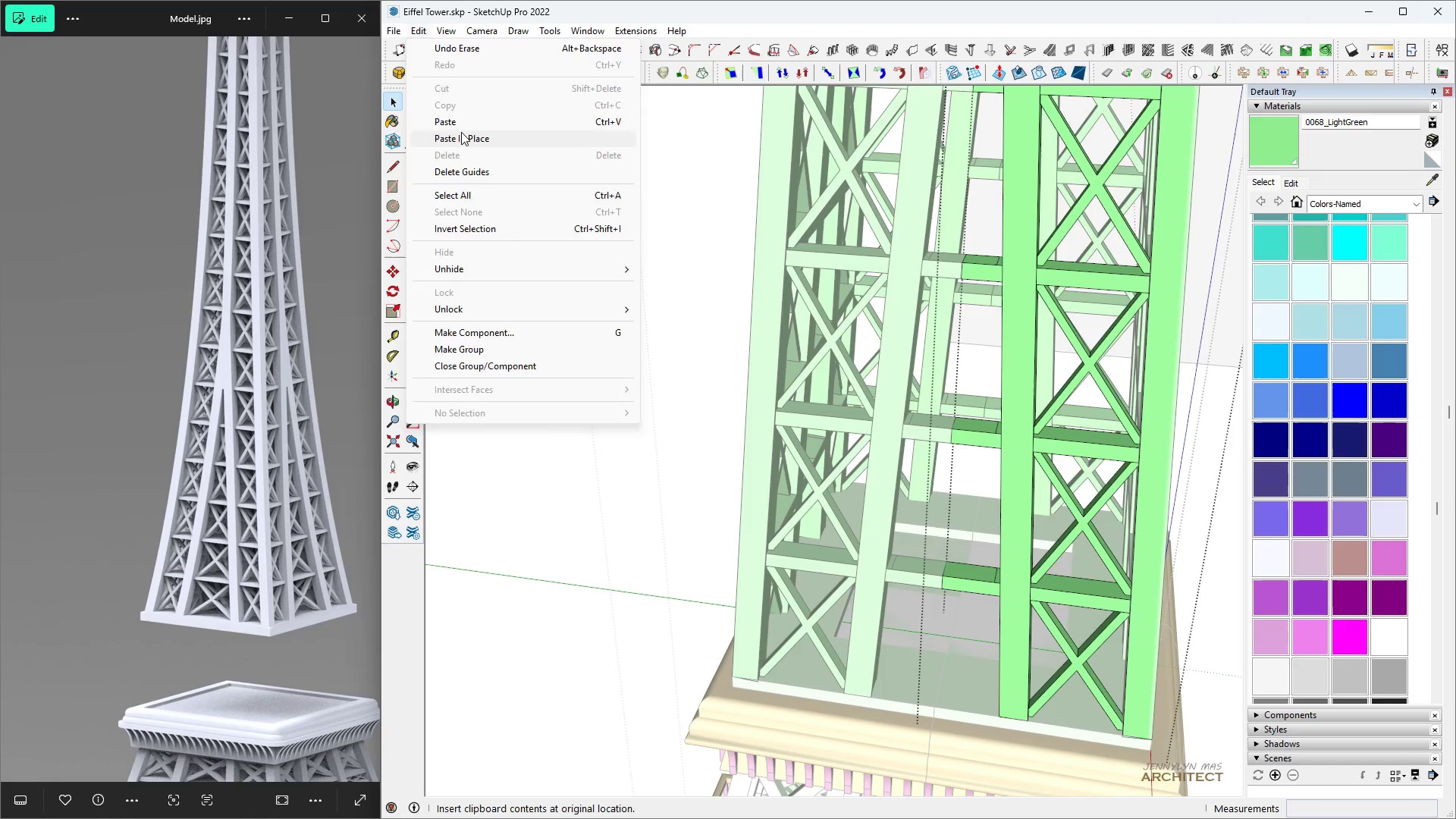 
left_click([461, 132])
 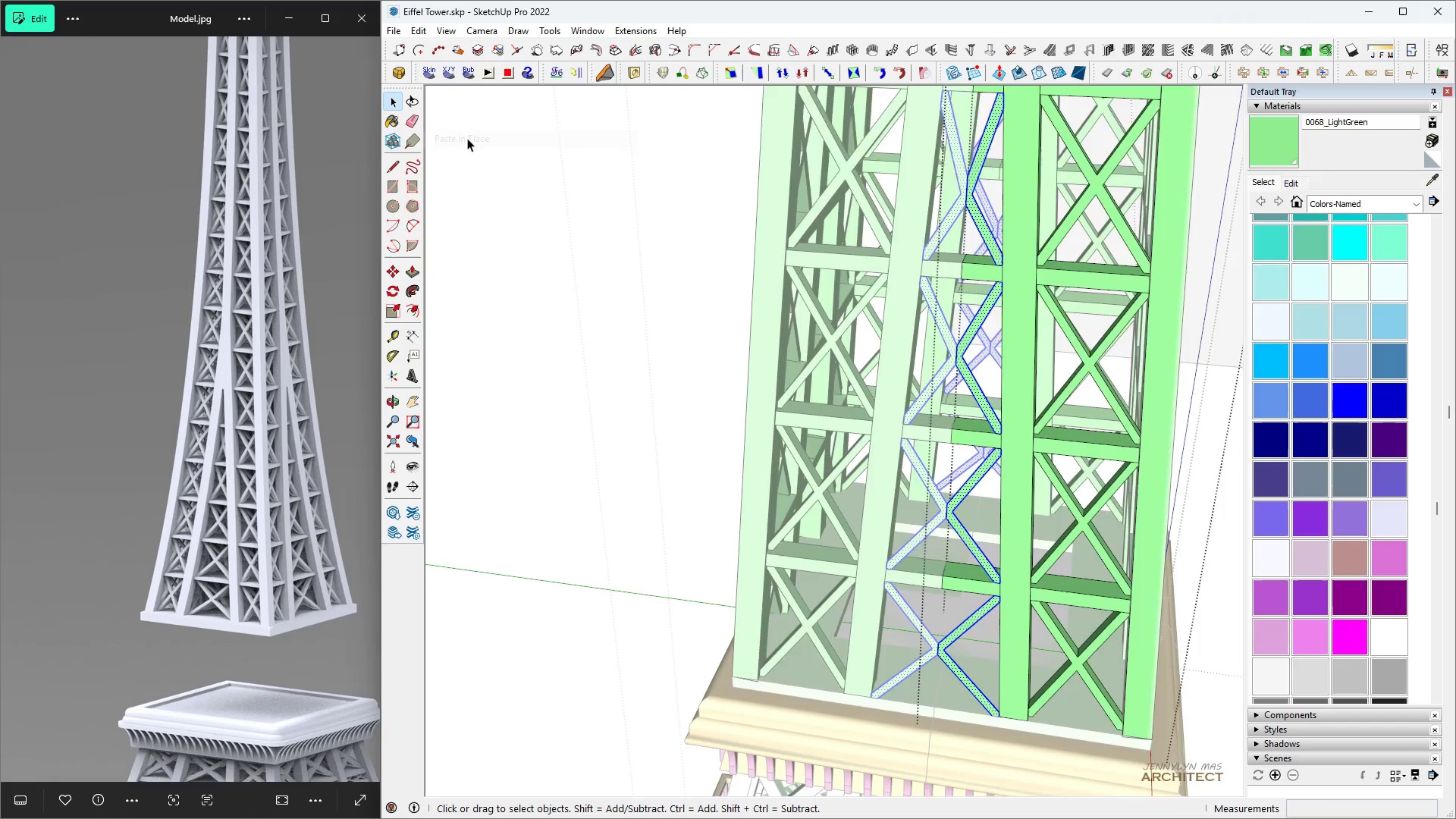 
scroll: coordinate [798, 552], scroll_direction: up, amount: 6.0
 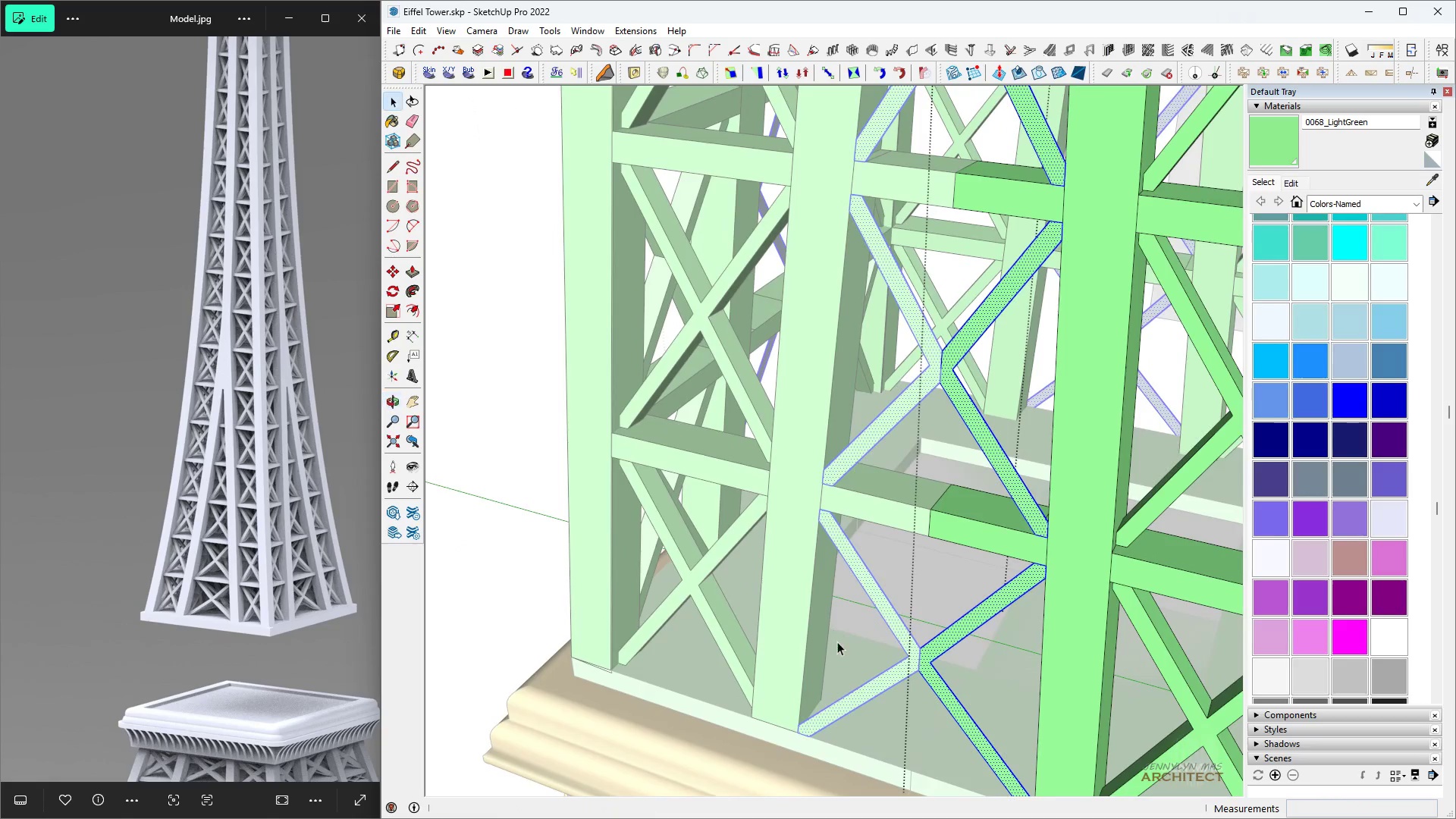 
scroll: coordinate [833, 548], scroll_direction: down, amount: 5.0
 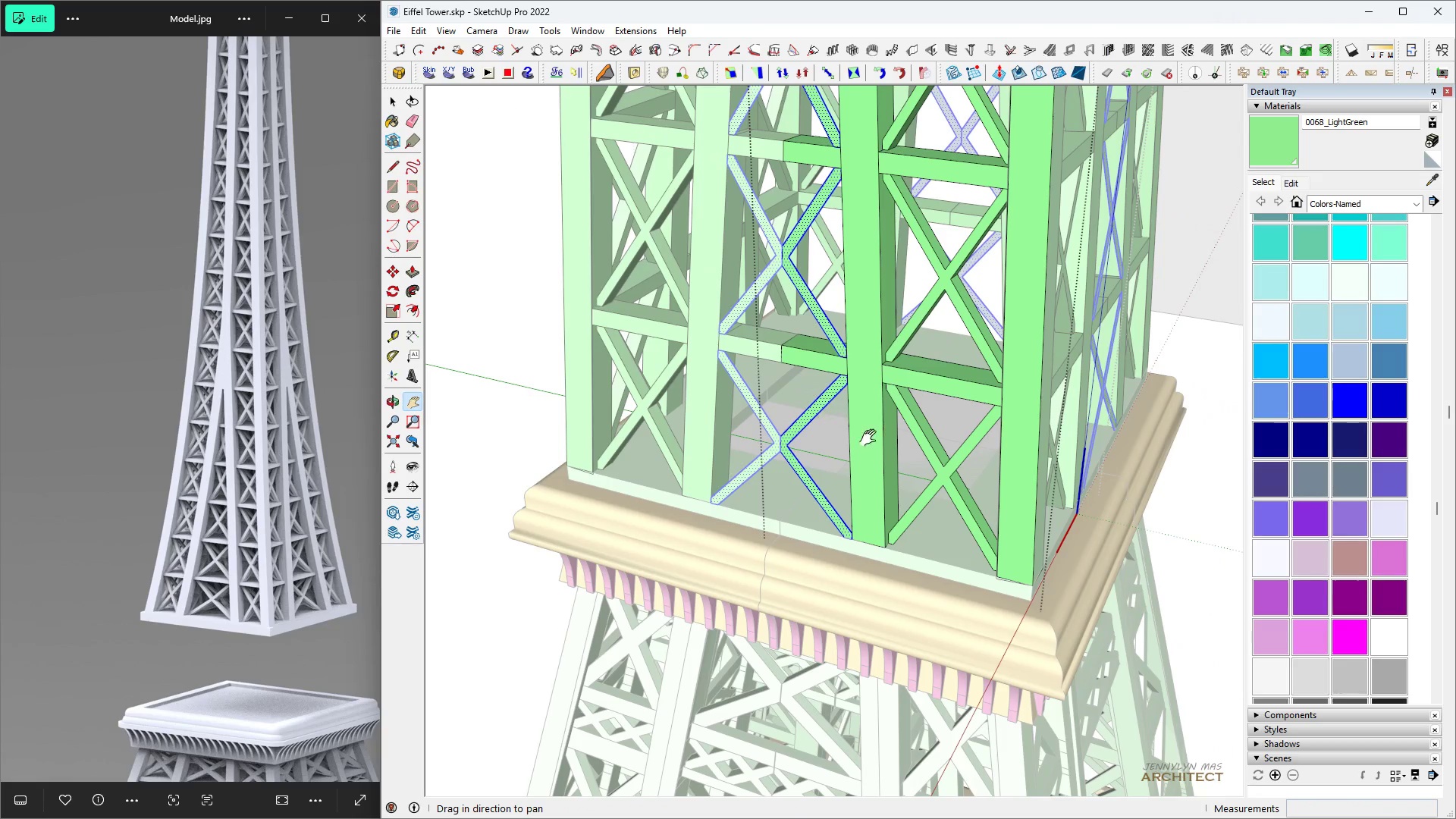 
key(Space)
 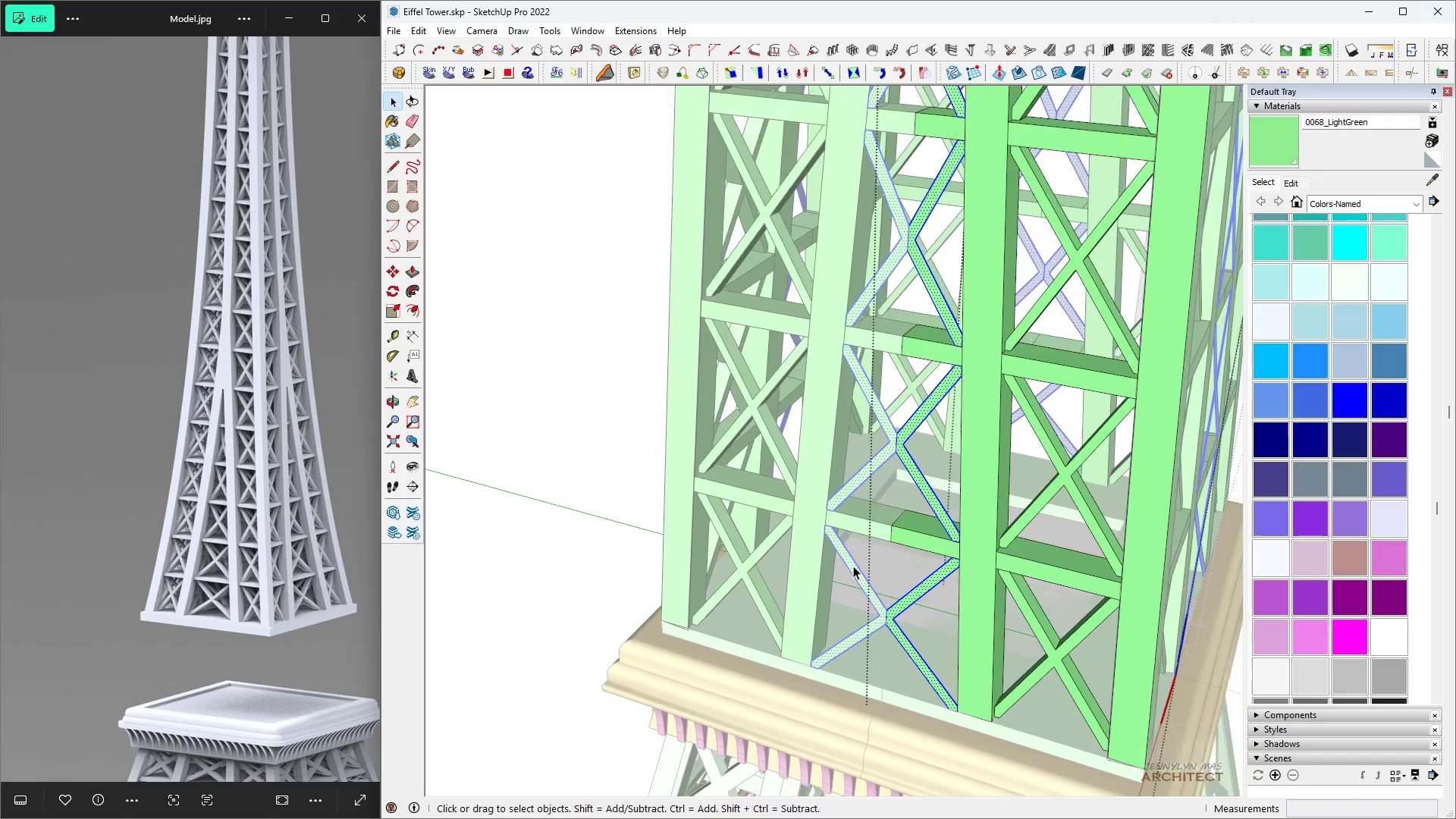 
key(H)
 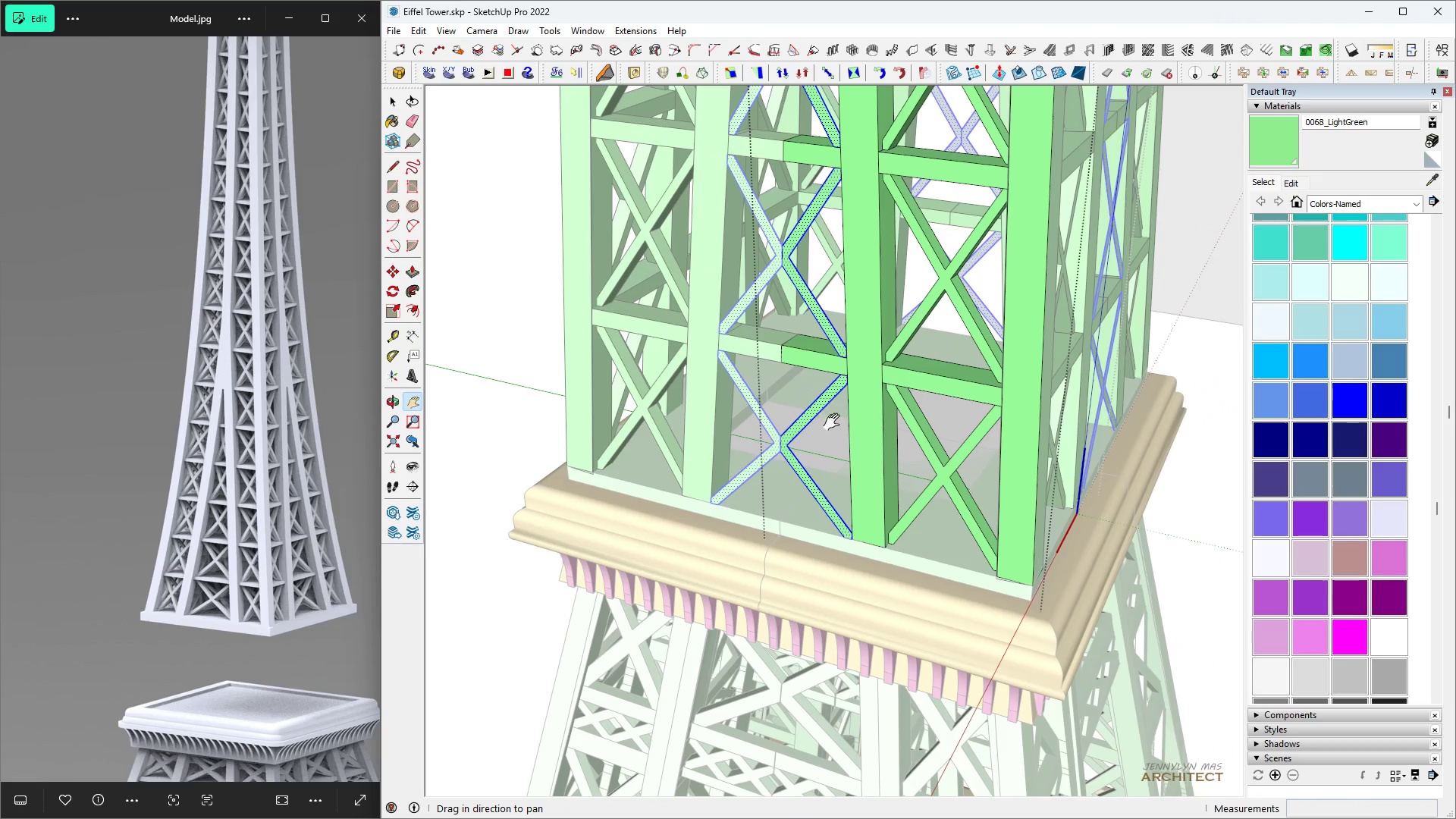 
scroll: coordinate [872, 652], scroll_direction: up, amount: 17.0
 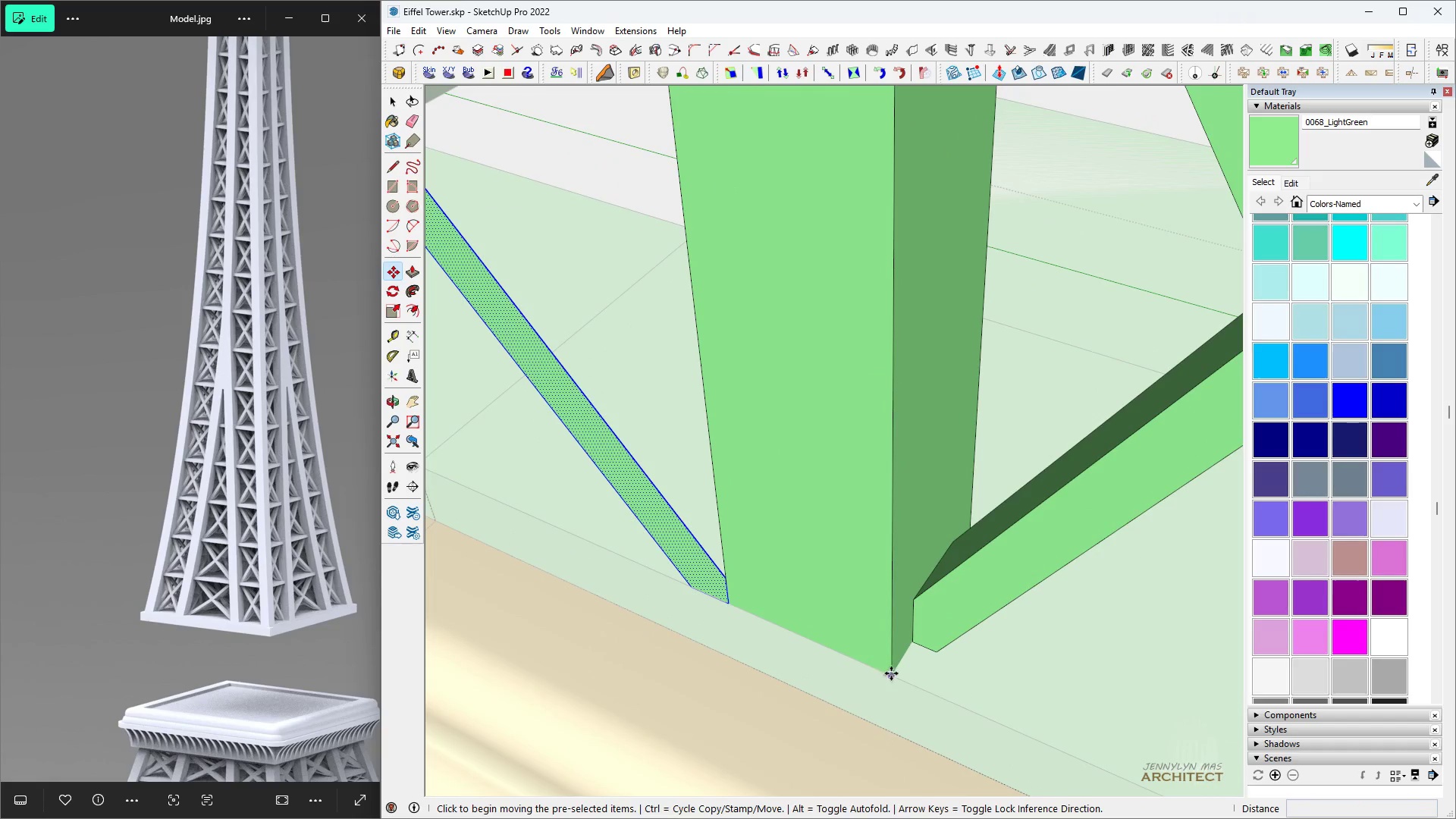 
key(Space)
 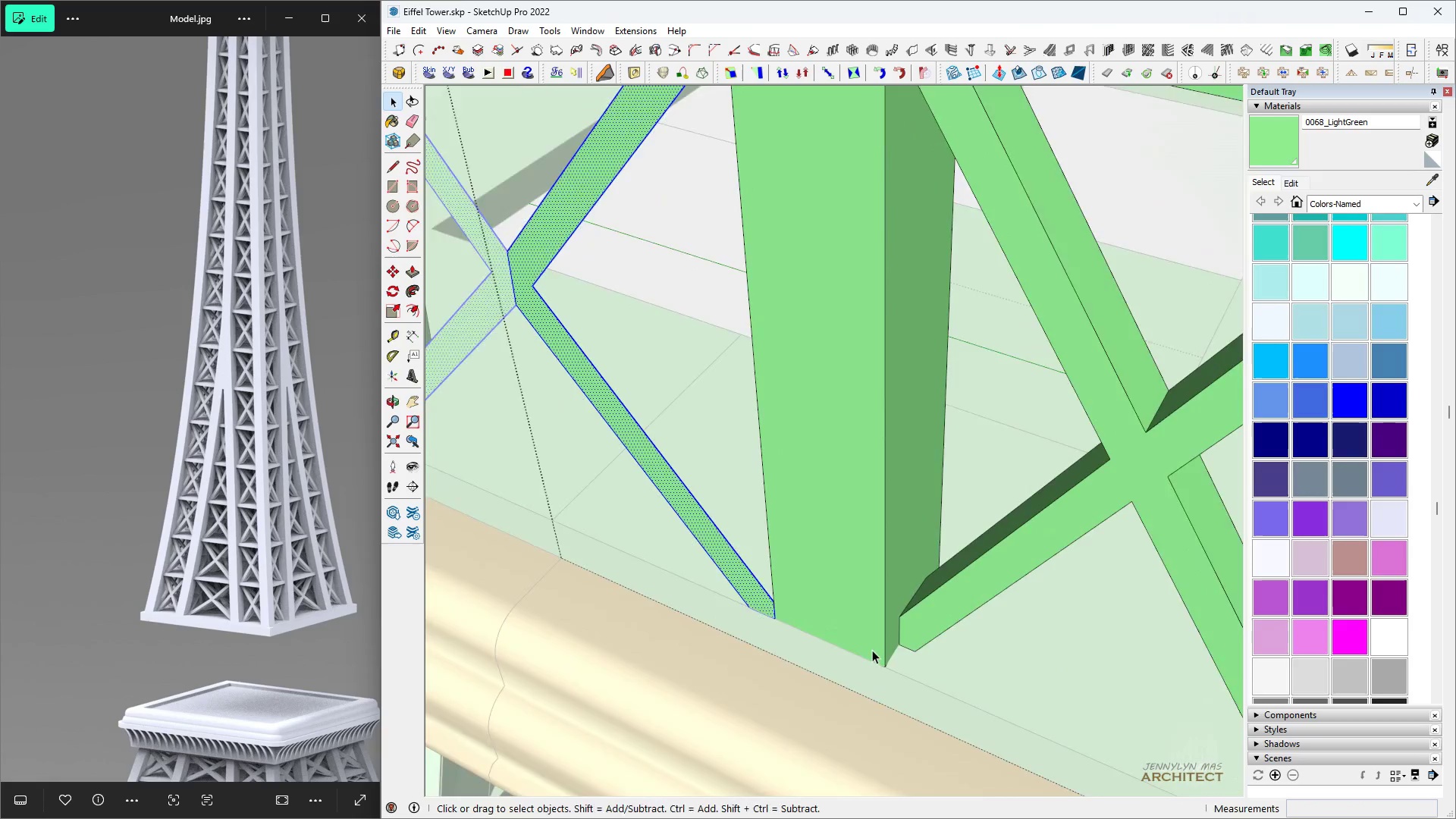 
key(M)
 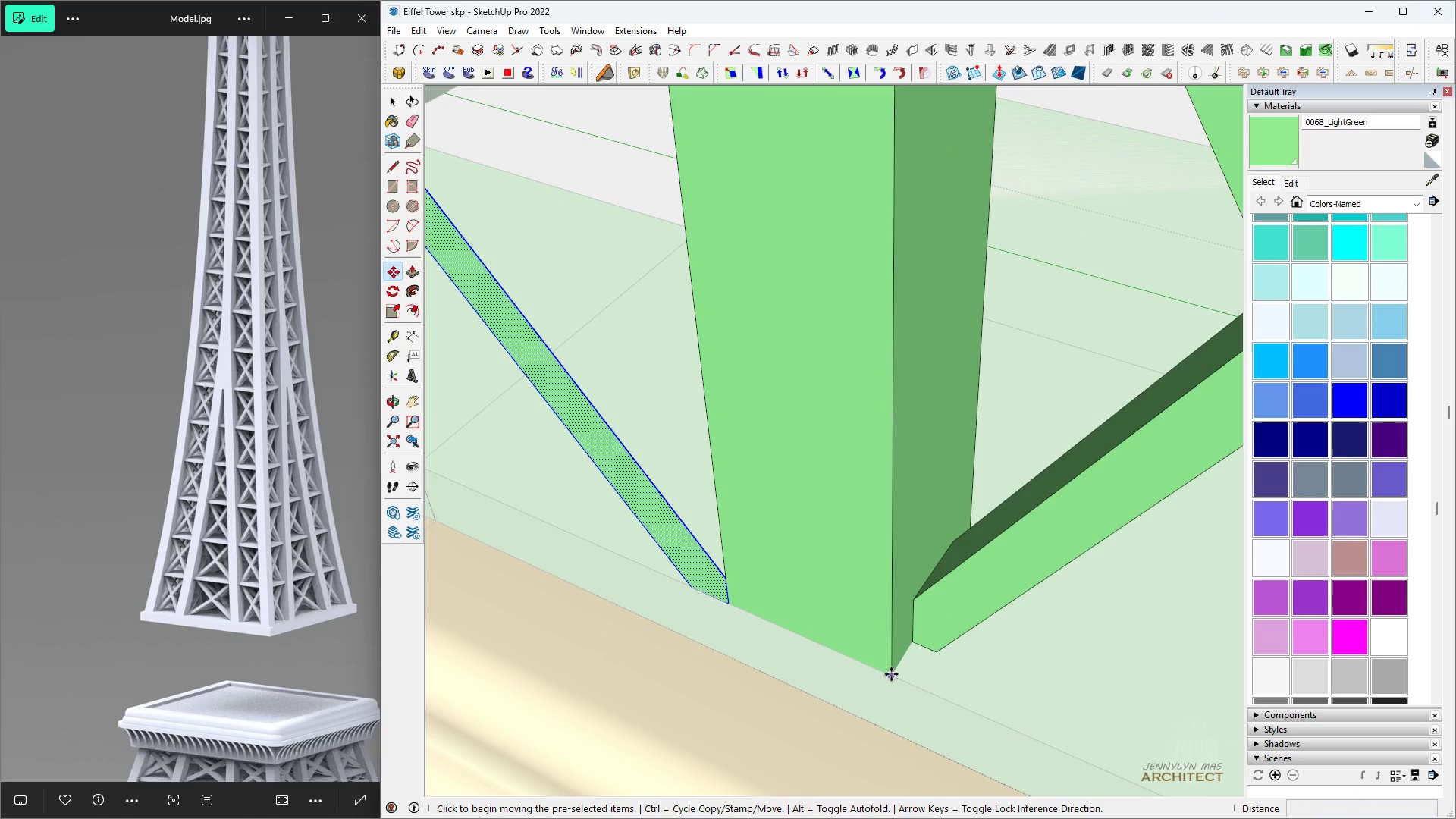 
left_click([891, 674])
 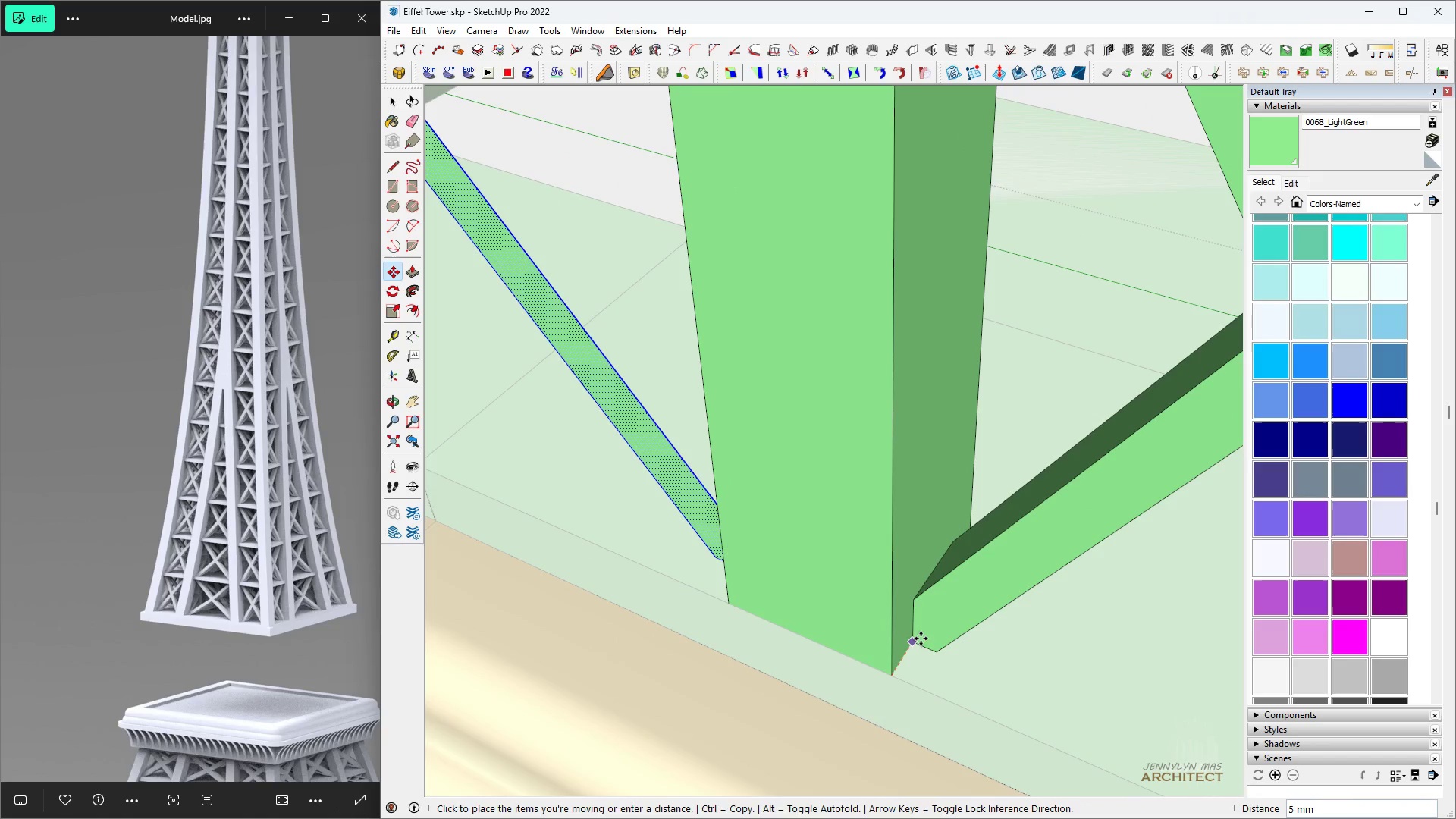 
left_click([921, 639])
 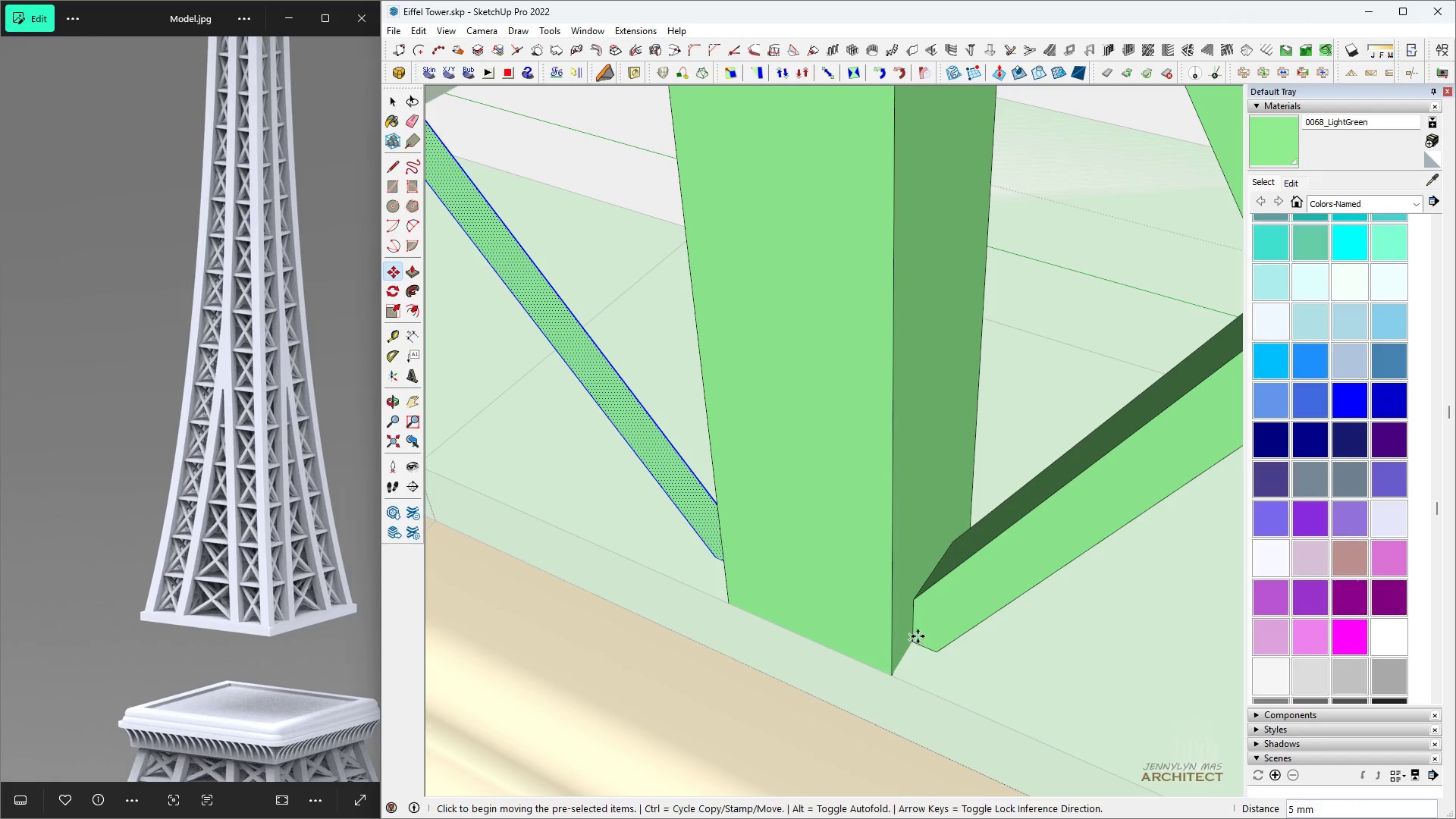 
key(Space)
 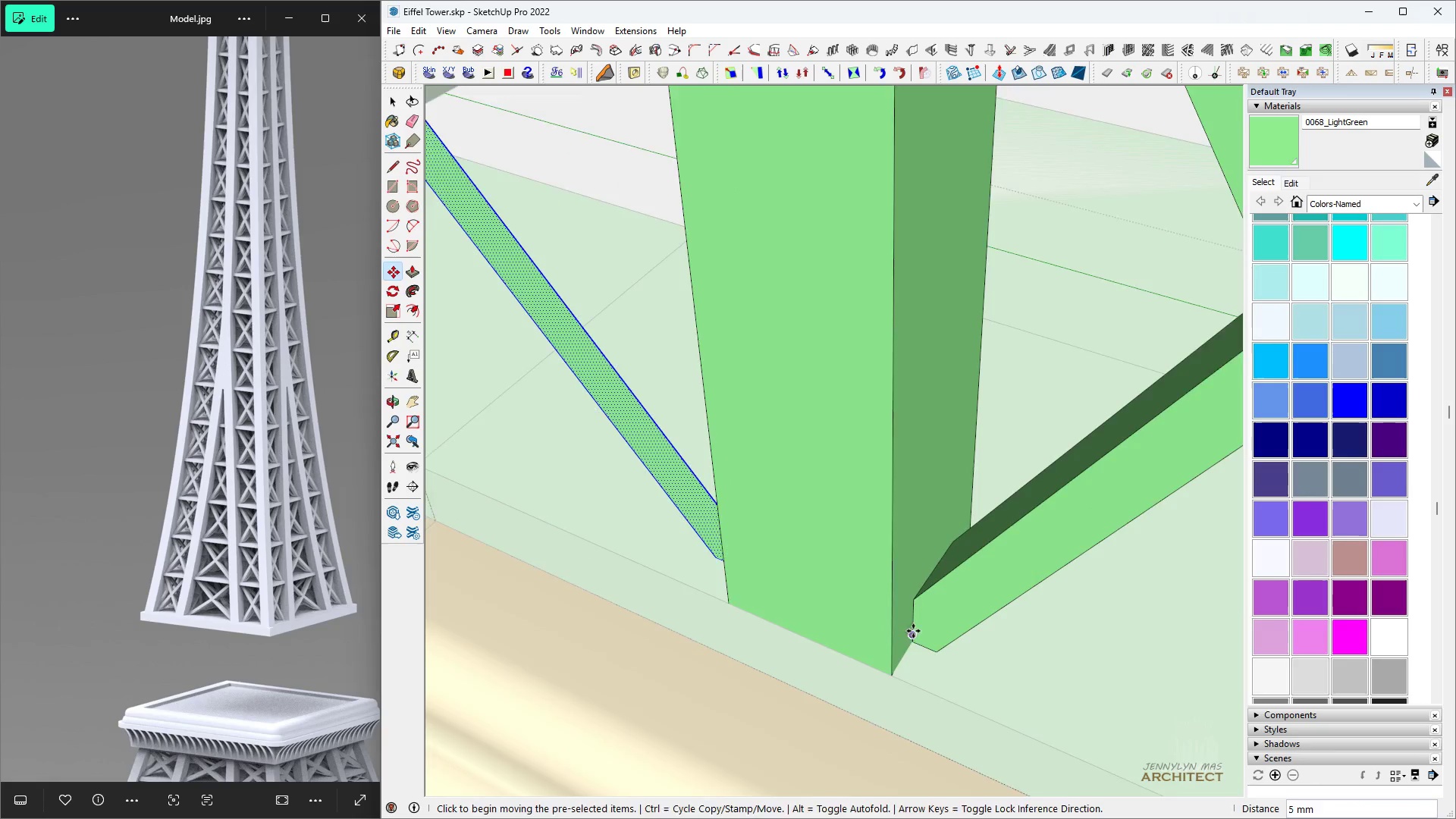 
scroll: coordinate [892, 619], scroll_direction: down, amount: 6.0
 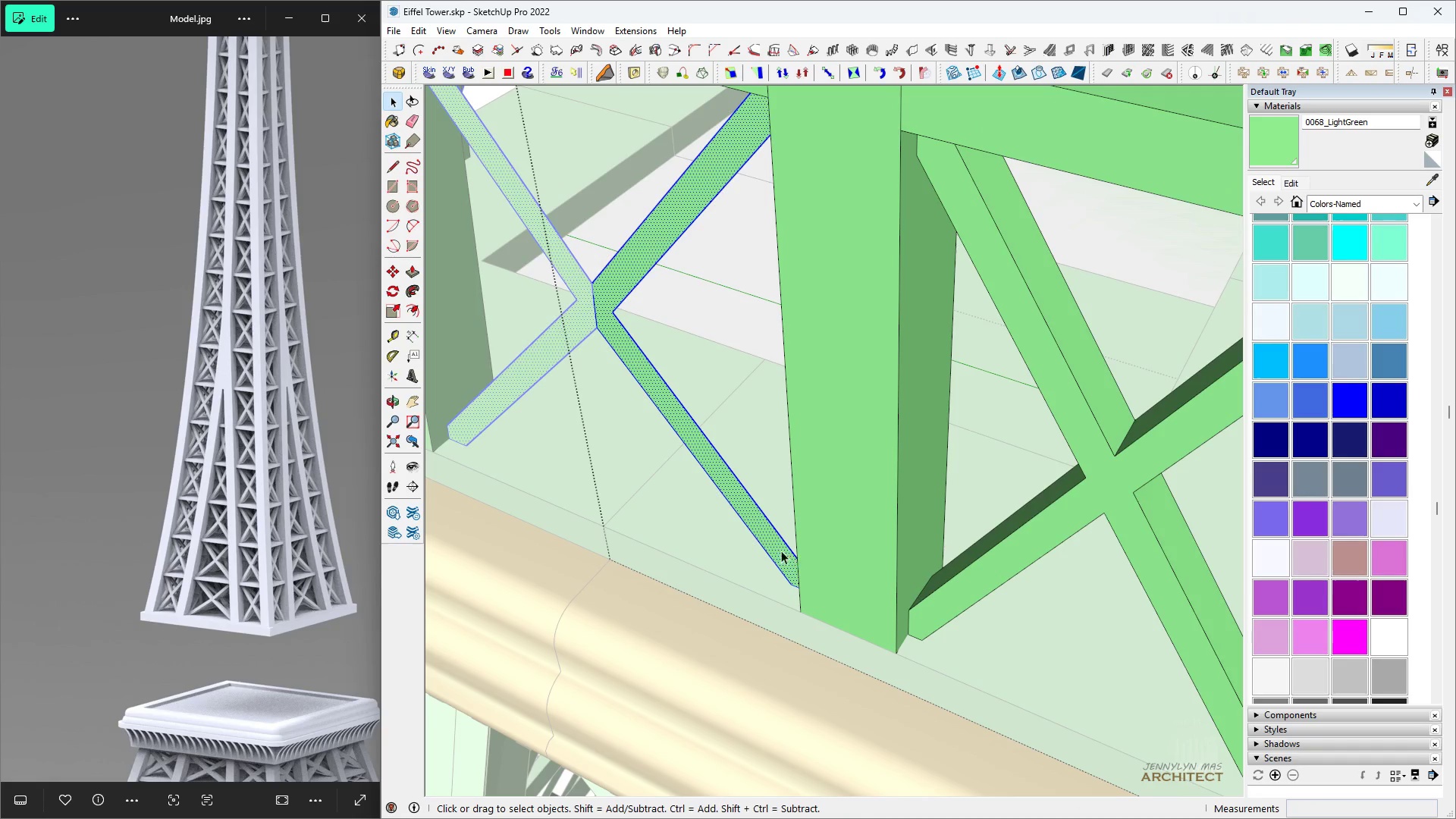 
key(P)
 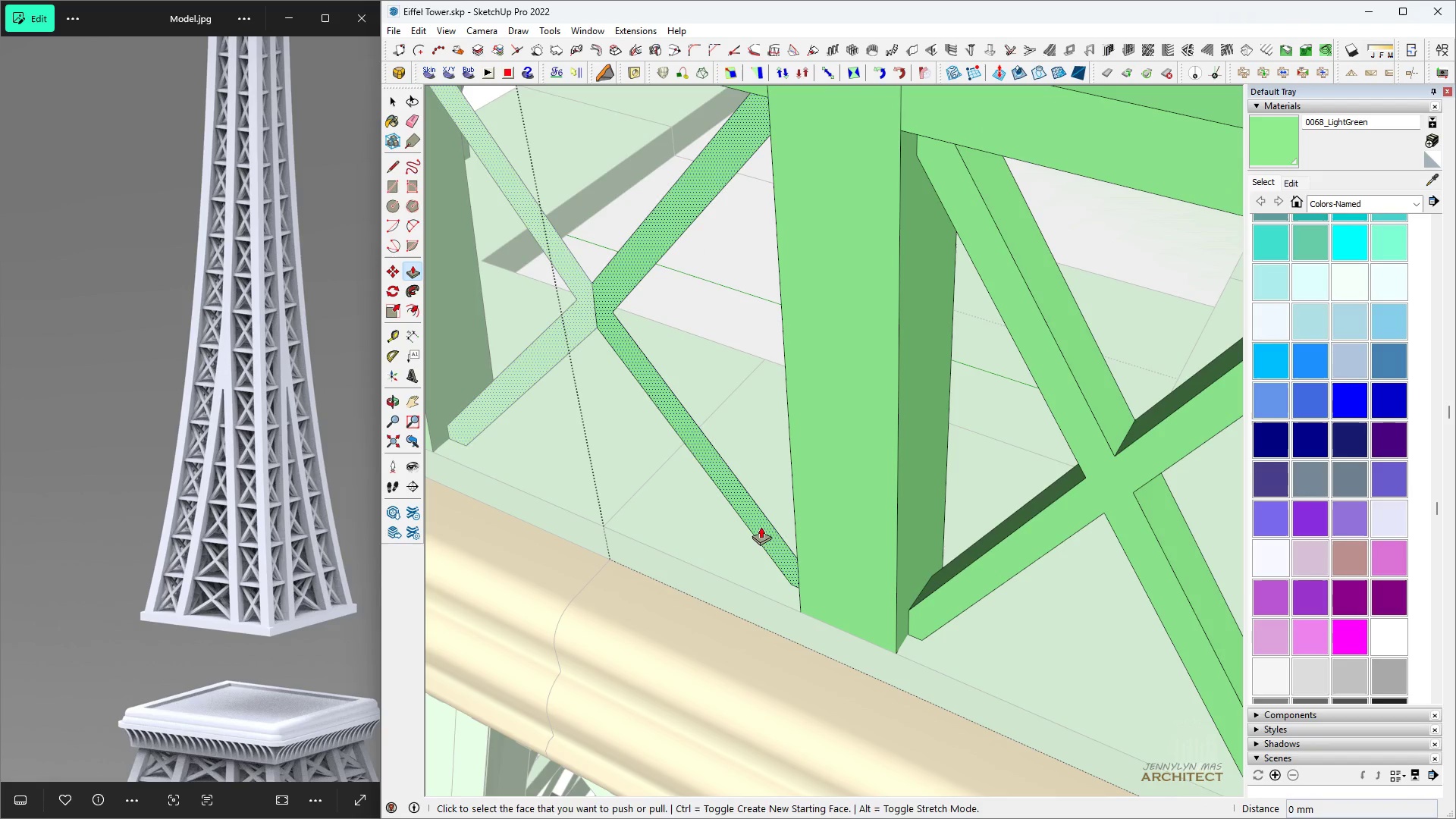 
left_click([761, 526])
 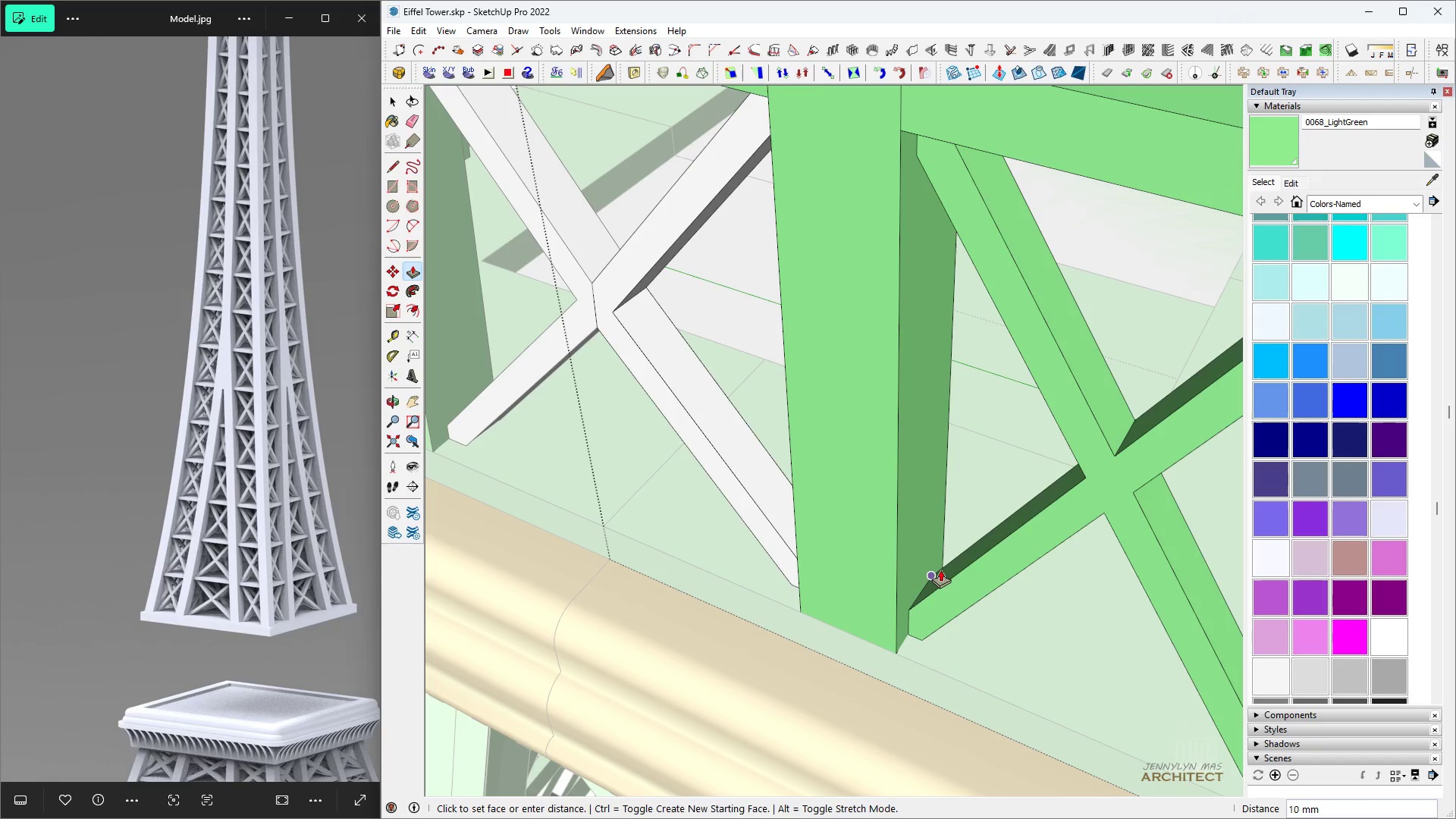 
left_click([938, 570])
 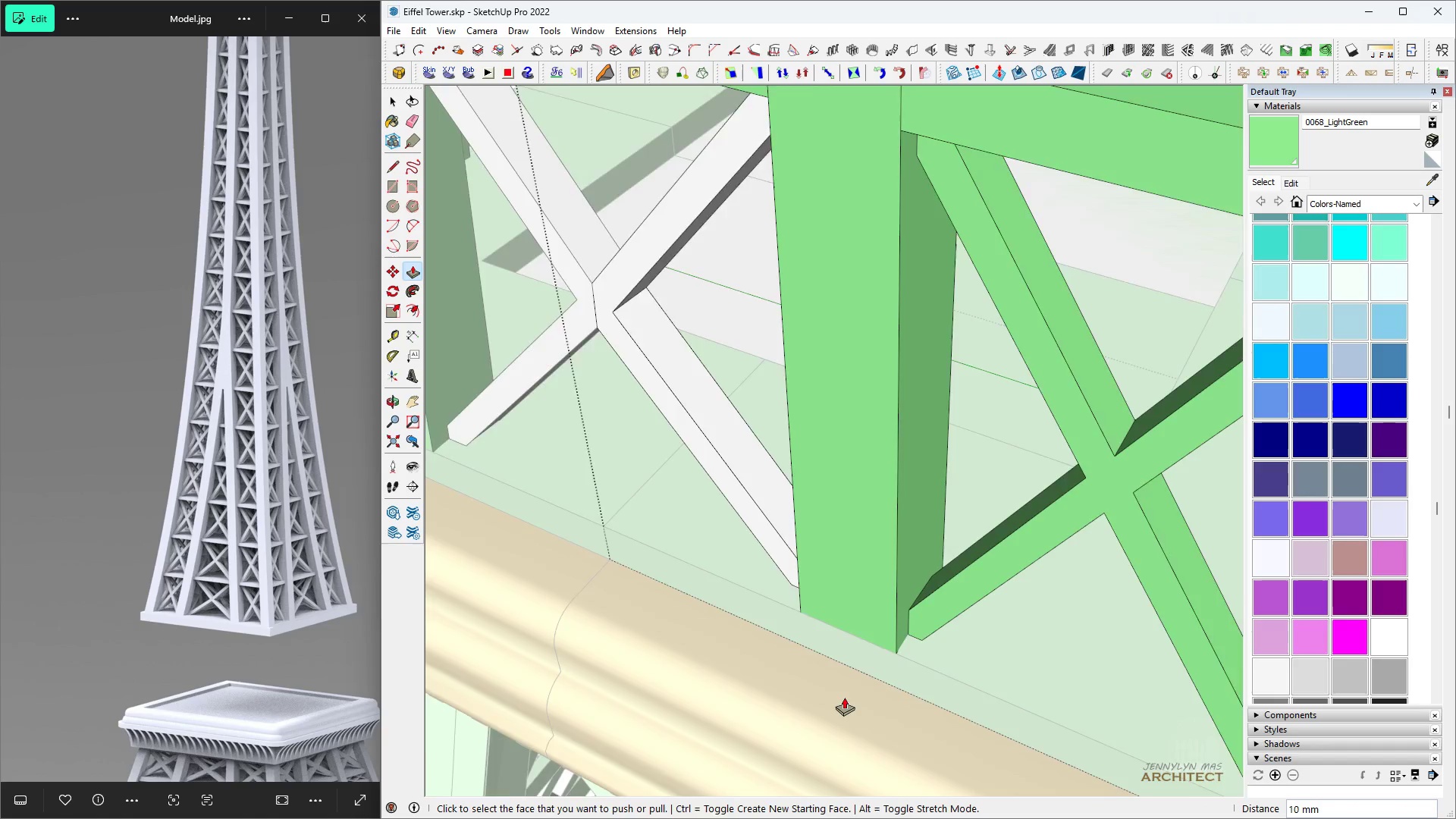 
scroll: coordinate [833, 666], scroll_direction: down, amount: 11.0
 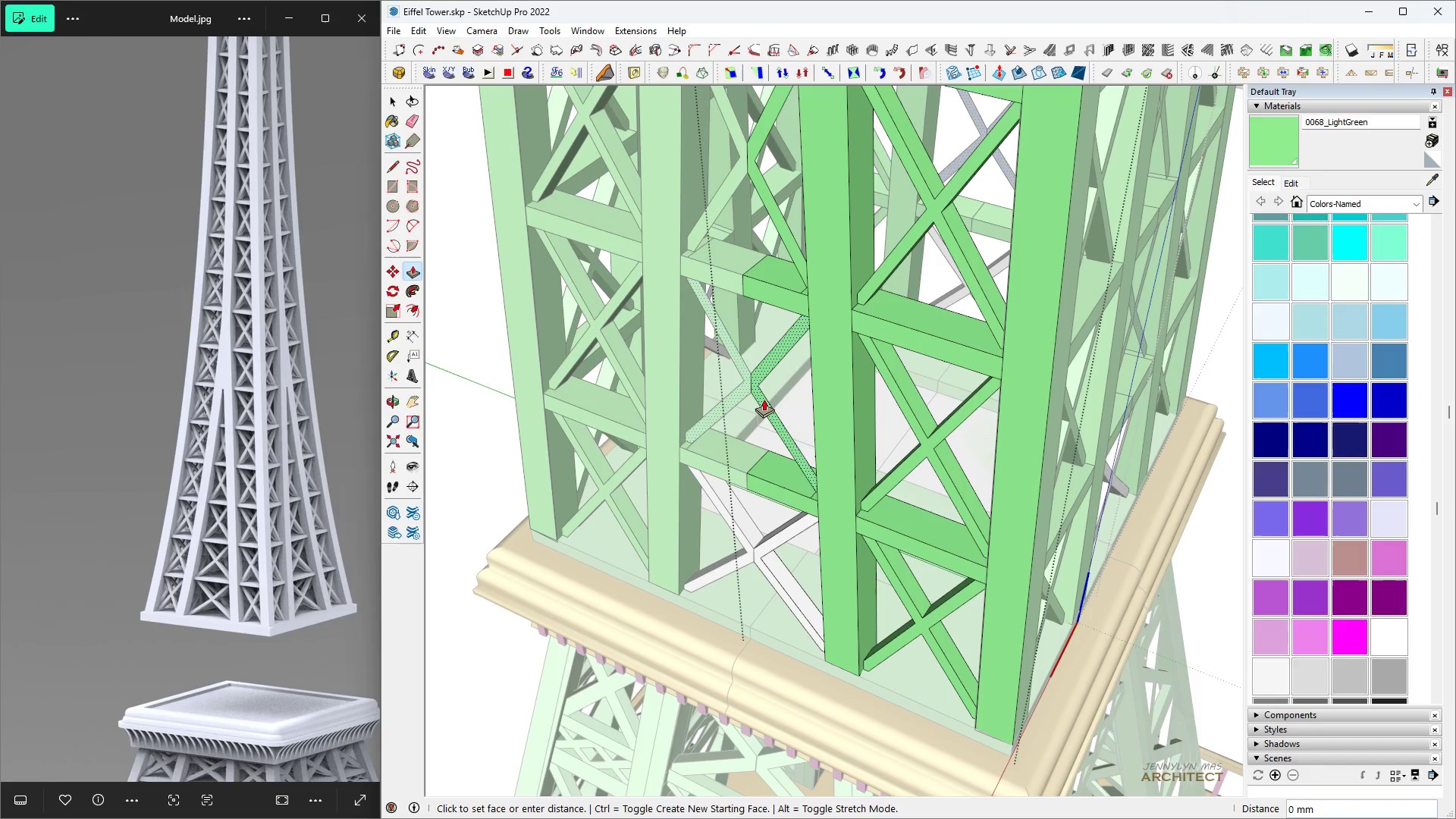 
double_click([764, 399])
 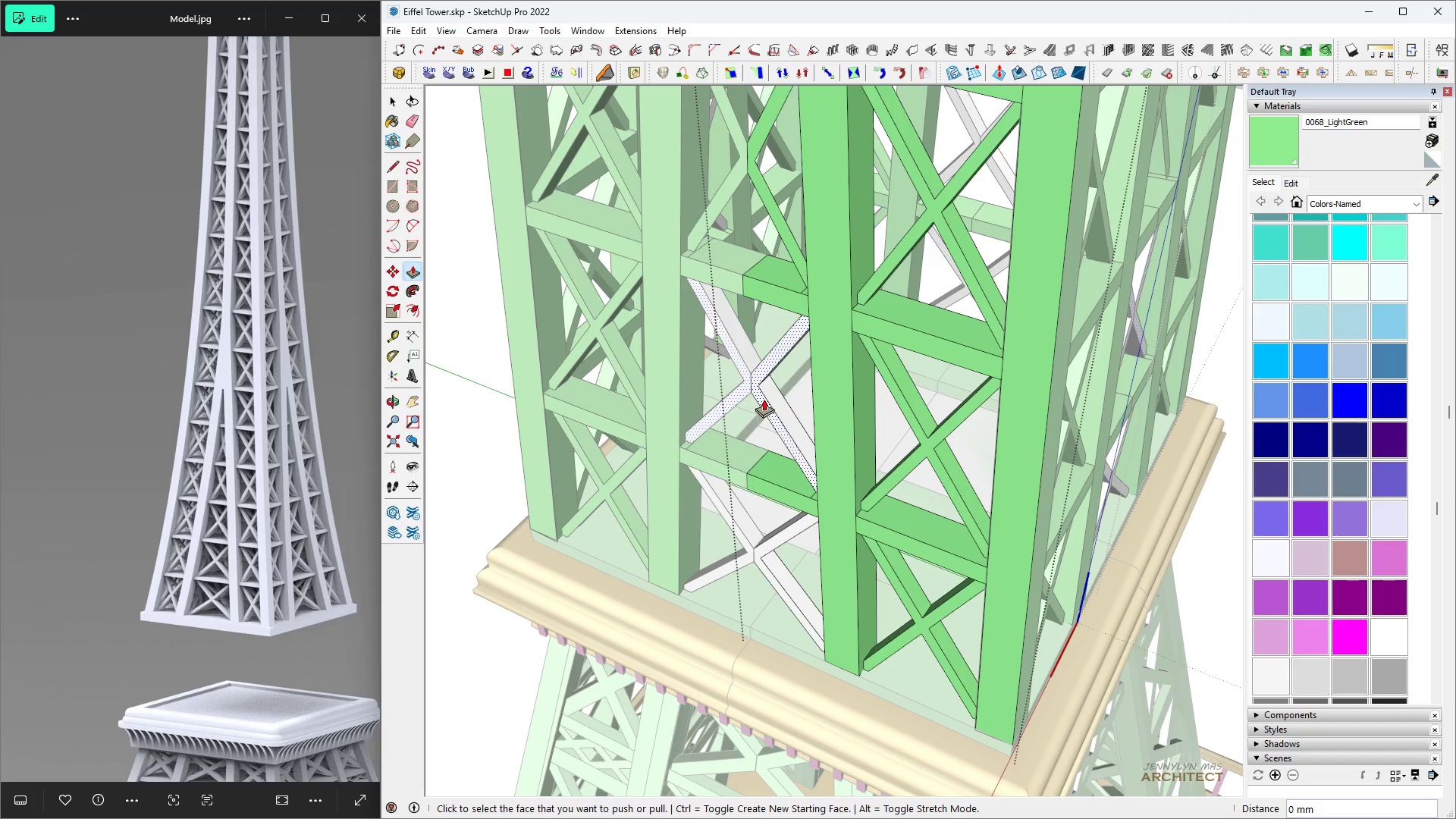 
scroll: coordinate [753, 369], scroll_direction: down, amount: 3.0
 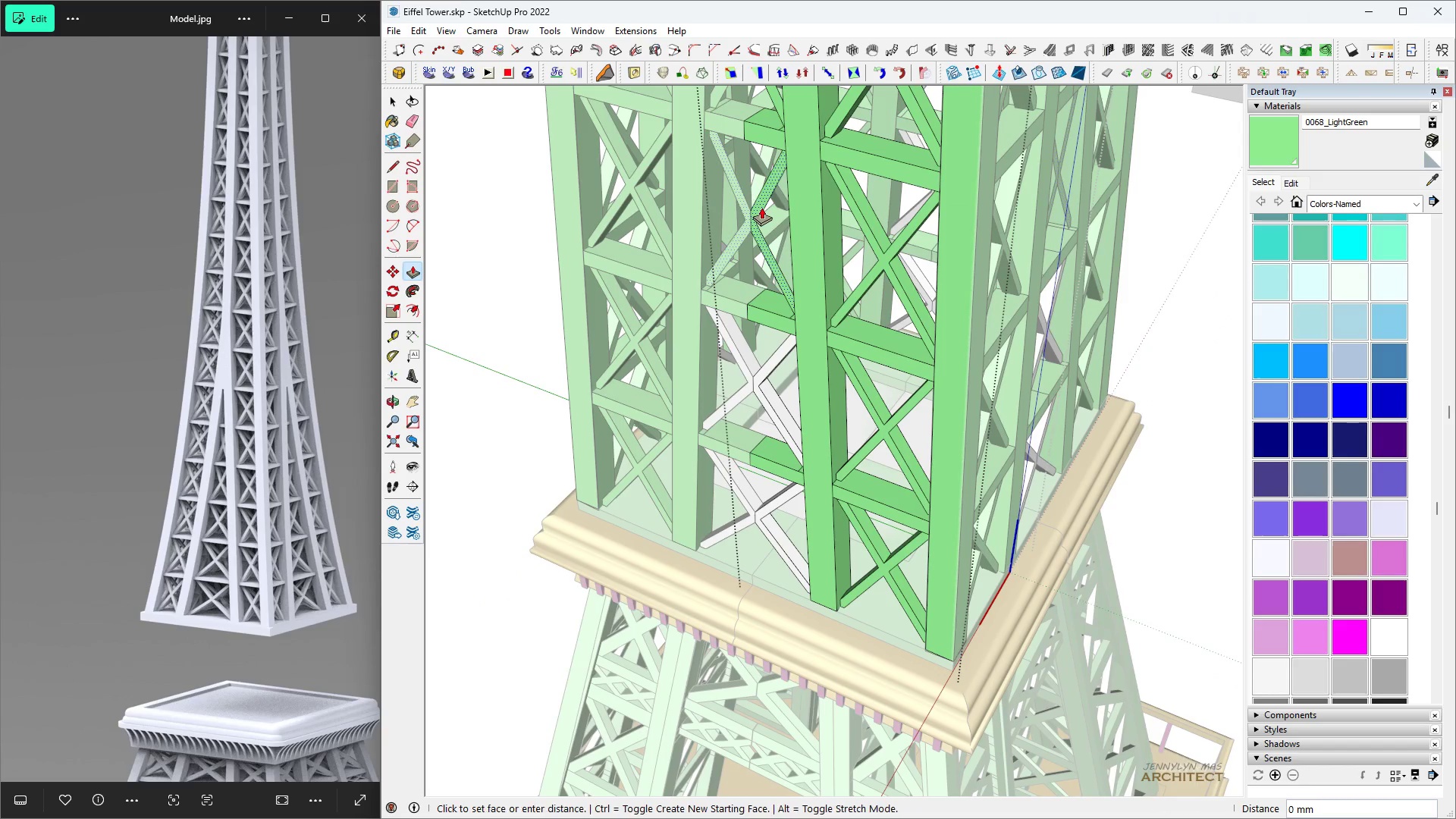 
double_click([761, 207])
 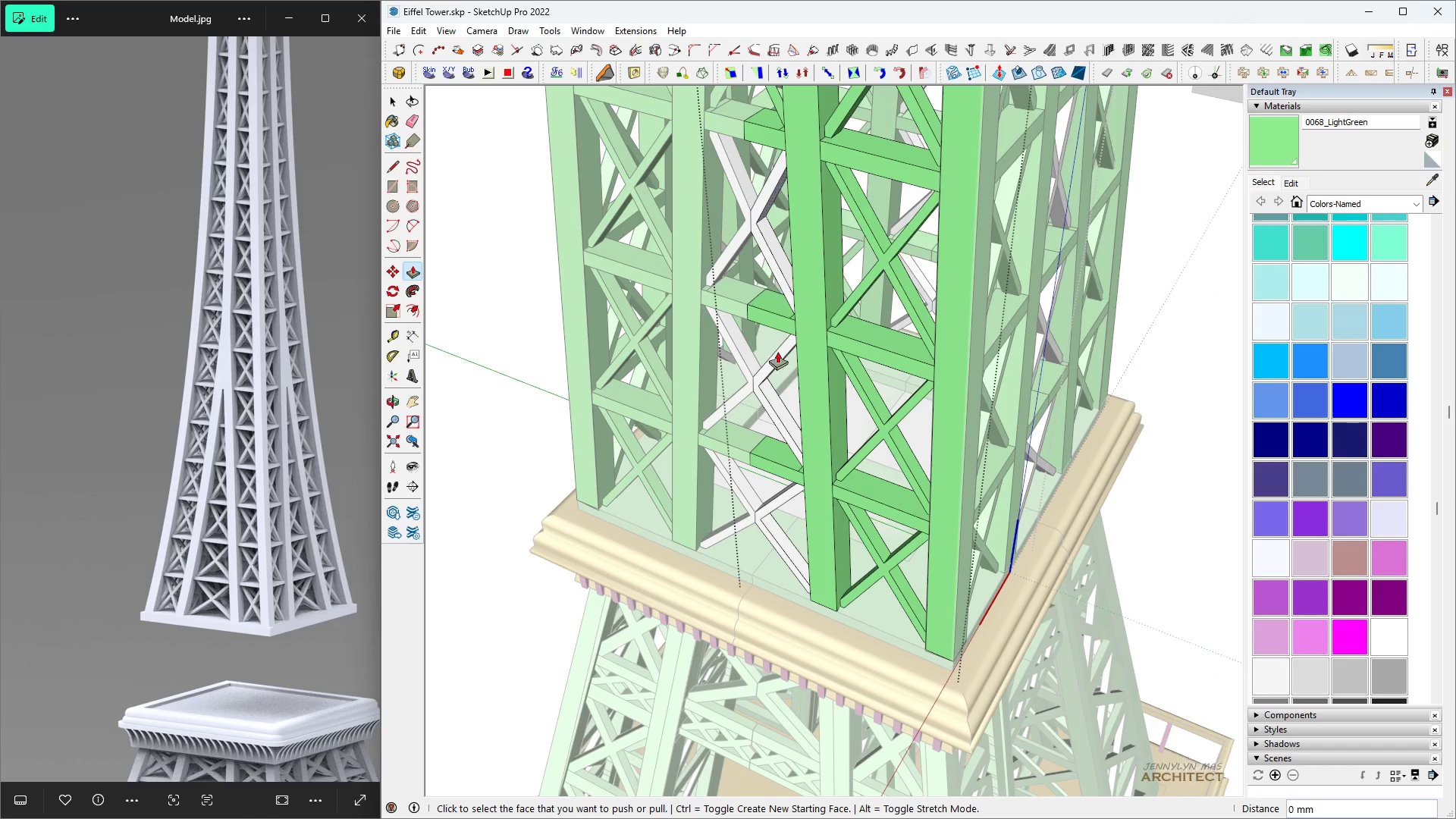 
scroll: coordinate [752, 226], scroll_direction: up, amount: 4.0
 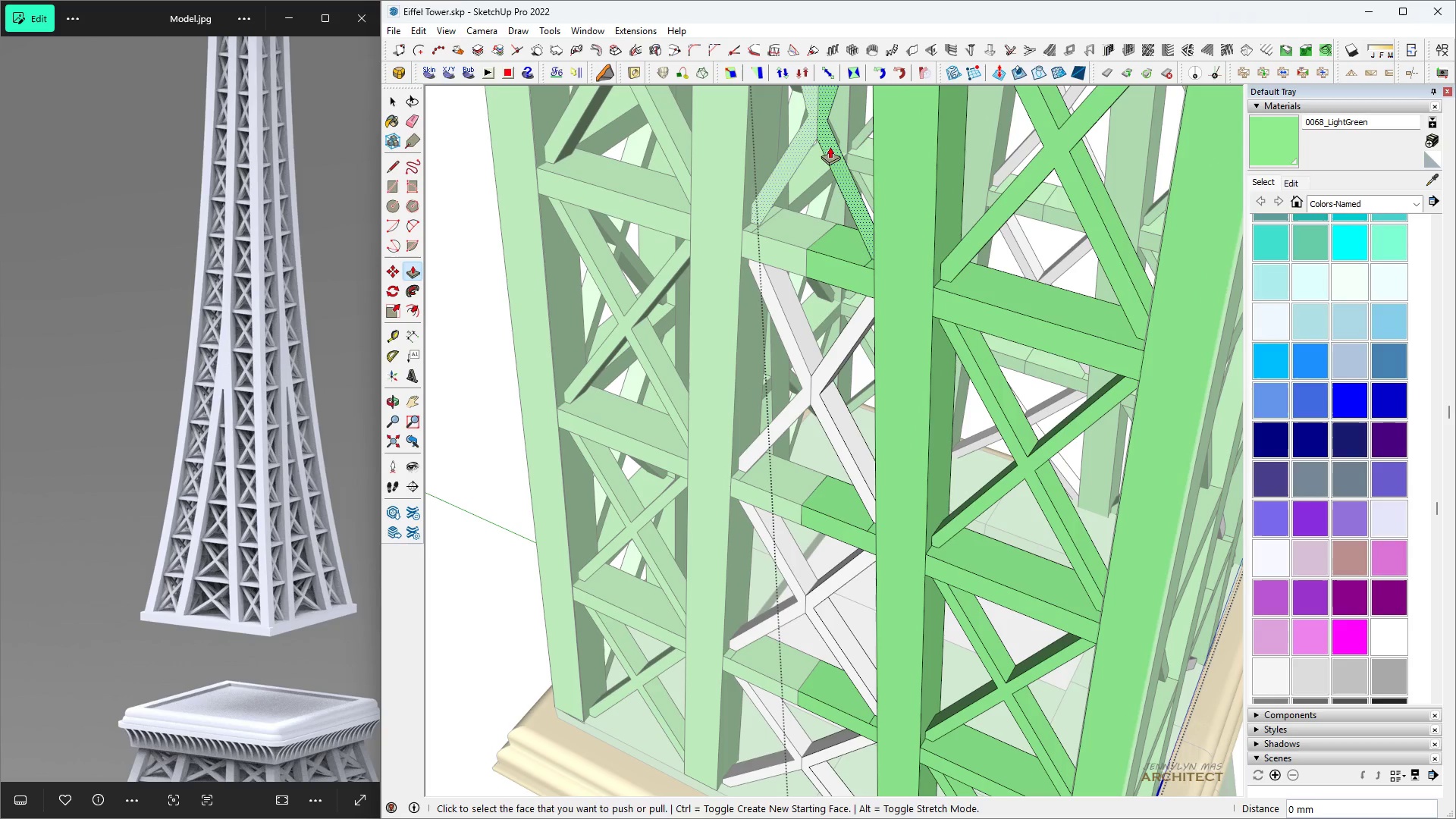 
double_click([827, 146])
 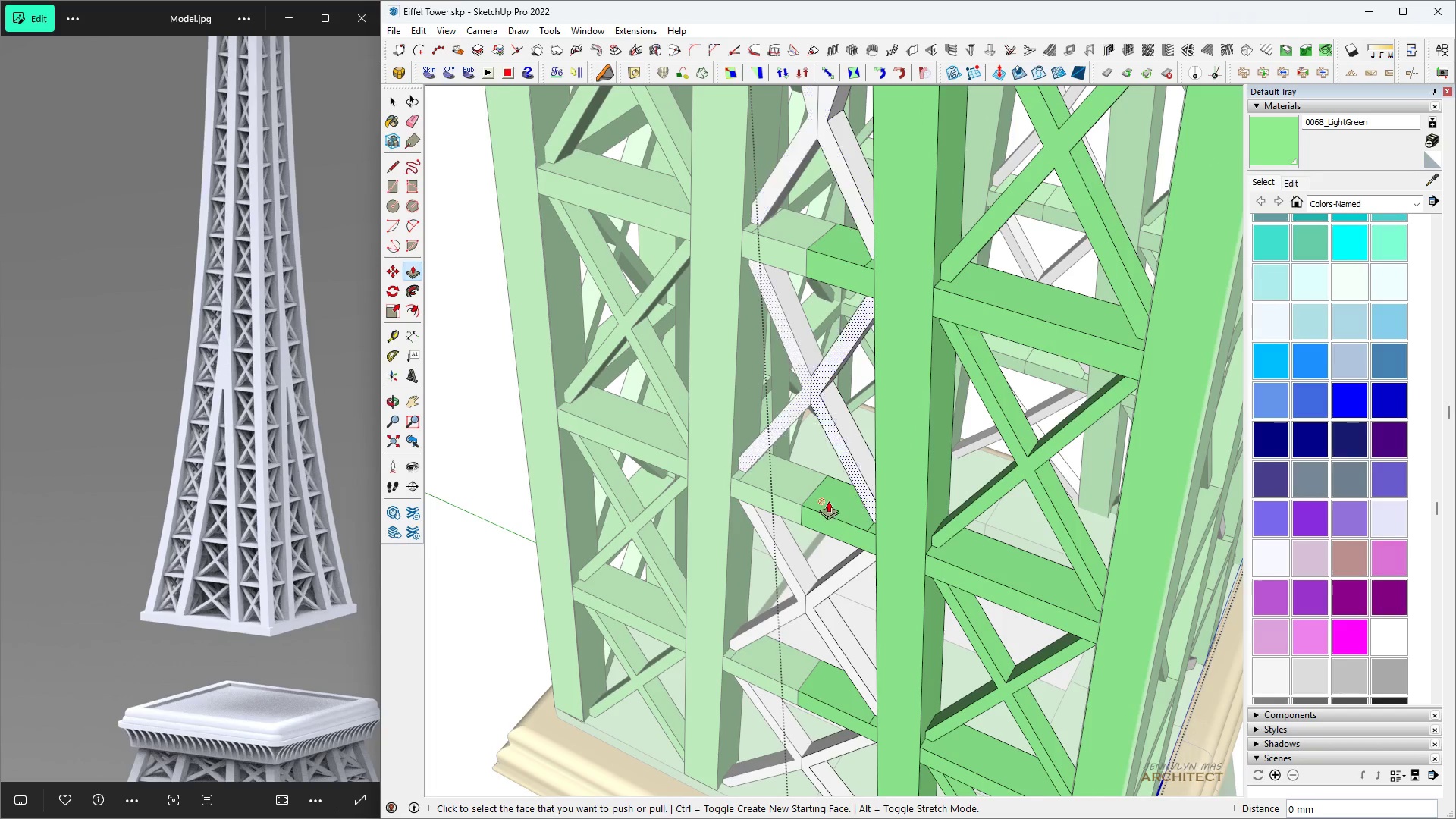 
scroll: coordinate [827, 543], scroll_direction: down, amount: 5.0
 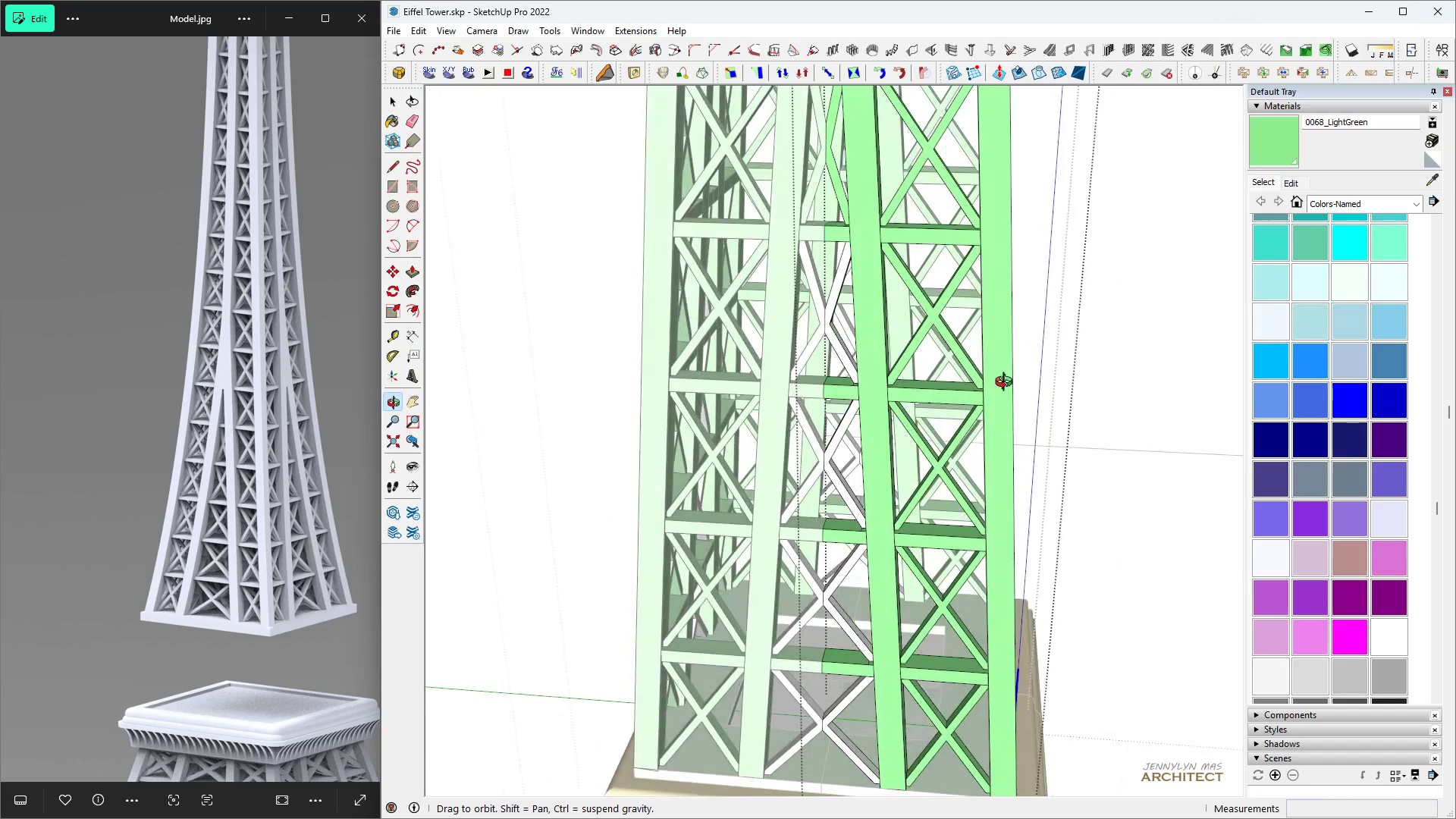 
scroll: coordinate [822, 87], scroll_direction: up, amount: 5.0
 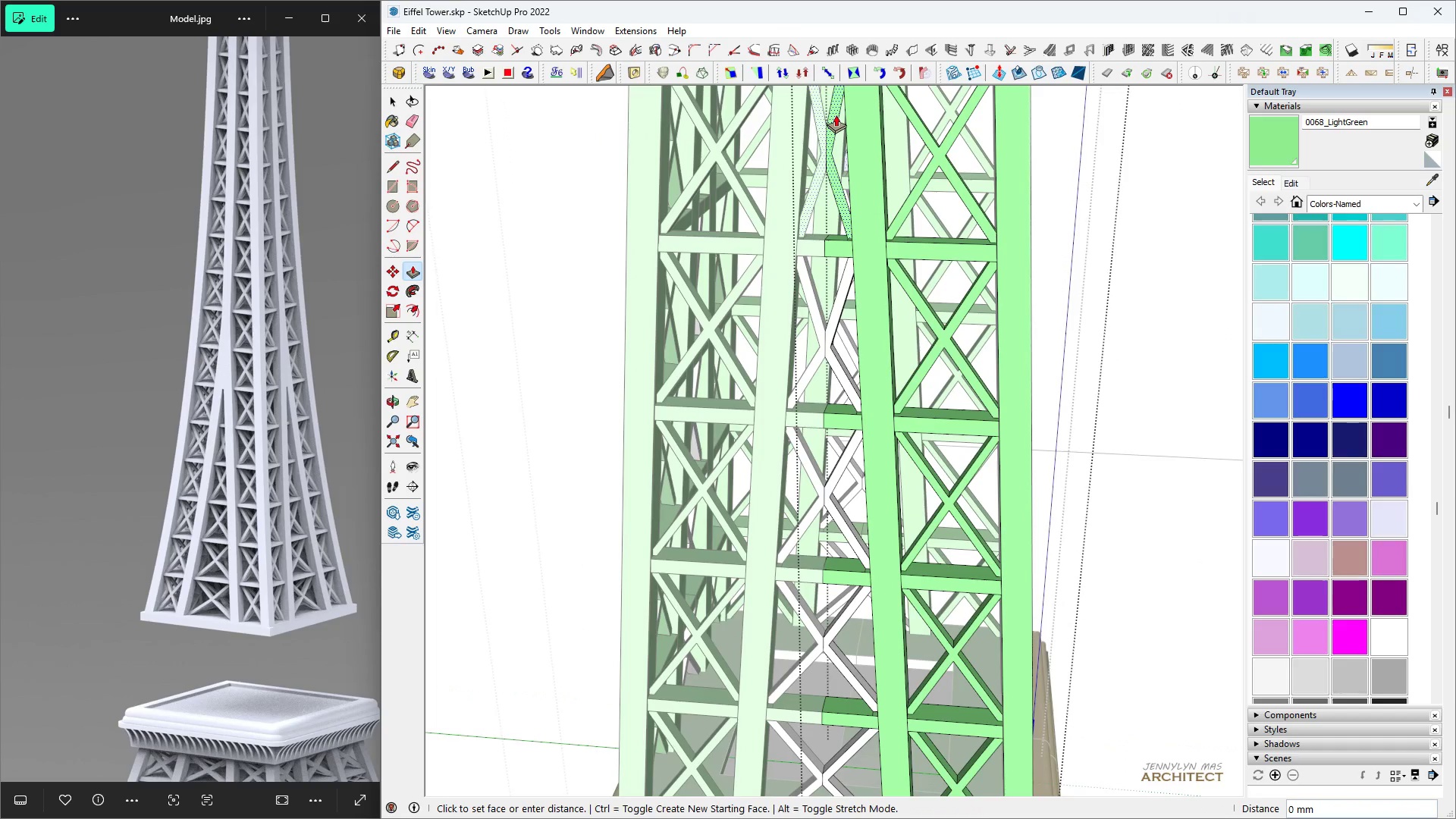 
double_click([836, 115])
 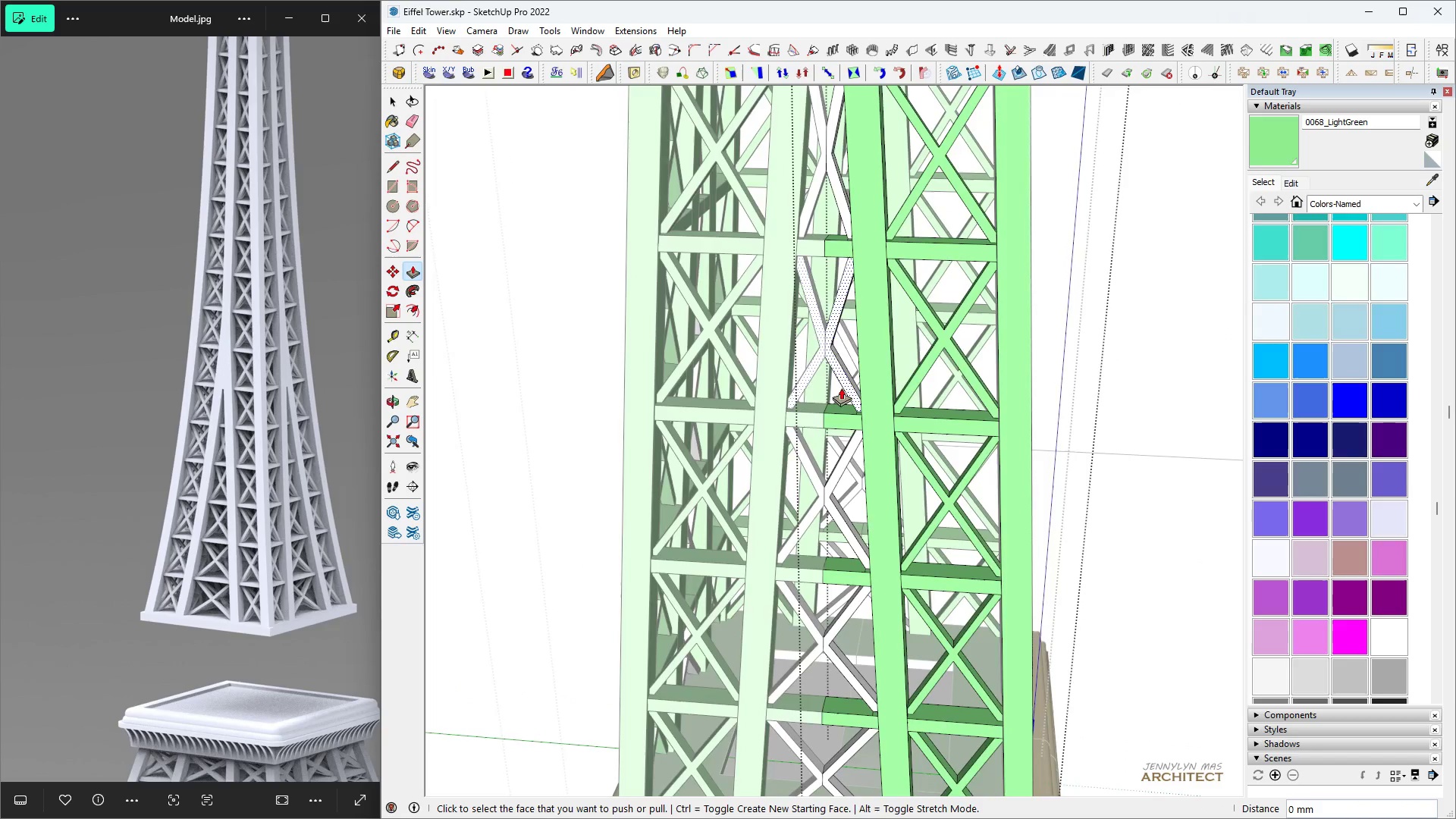 
scroll: coordinate [830, 255], scroll_direction: up, amount: 6.0
 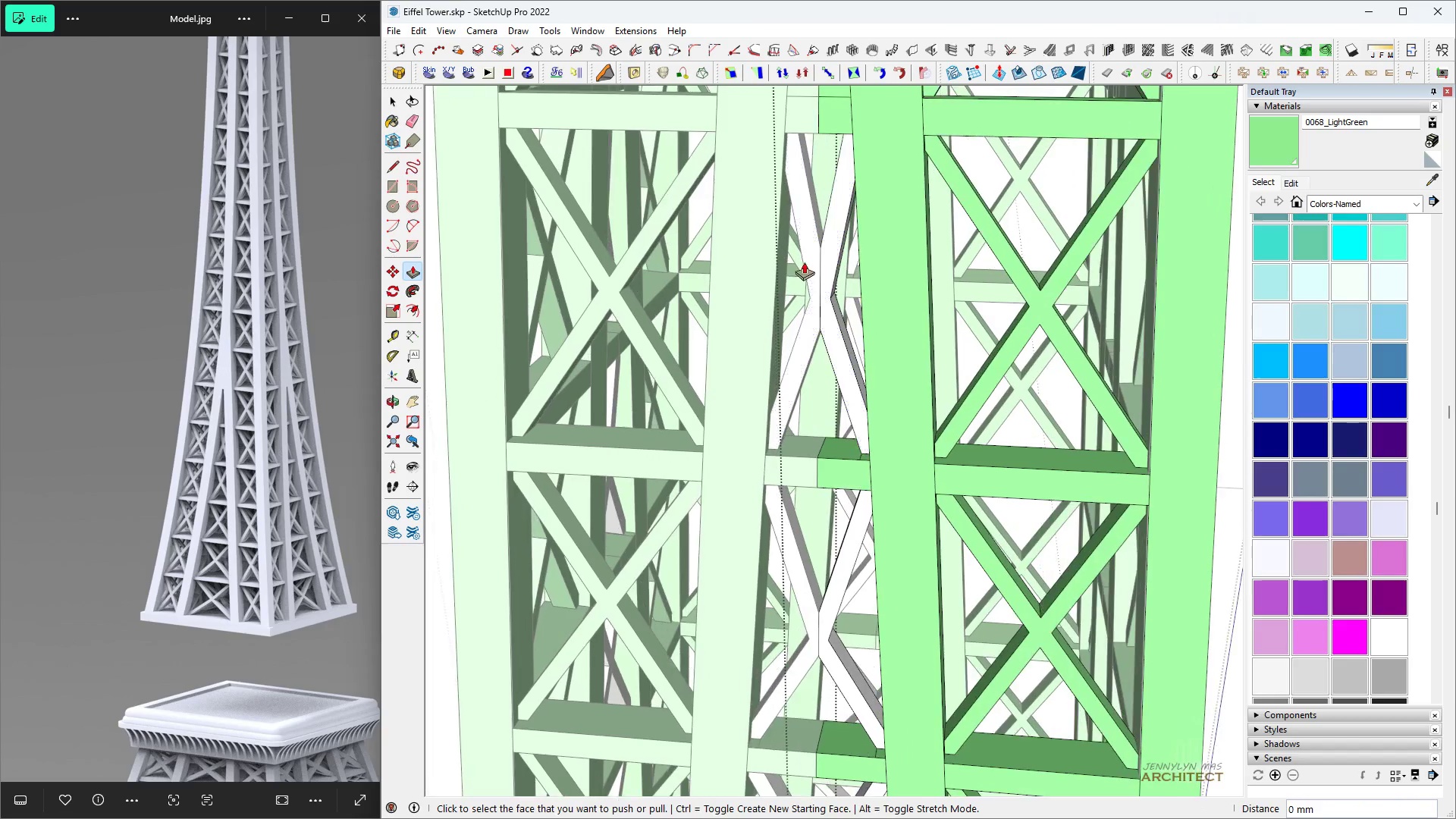 
key(Space)
 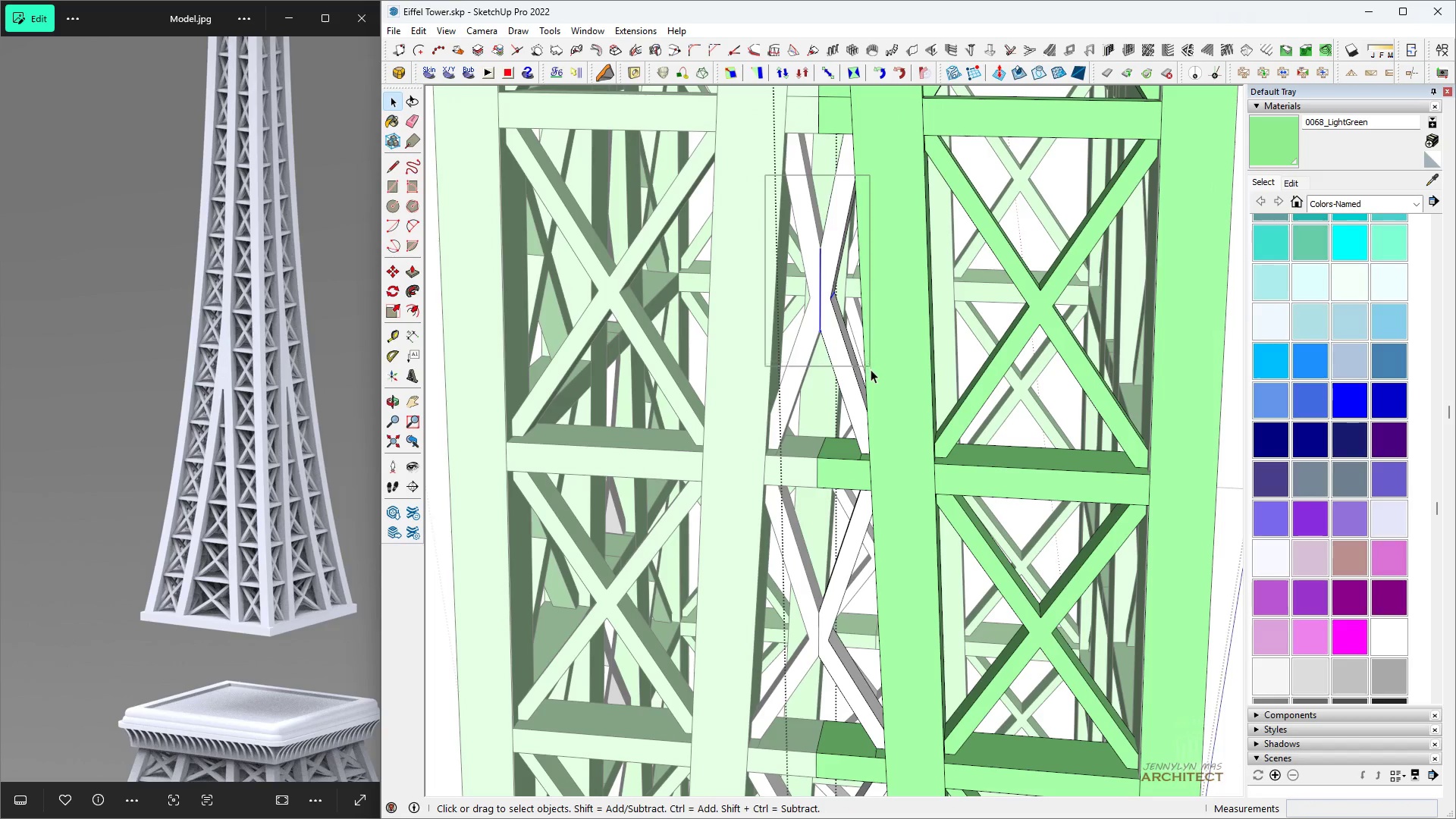 
key(Space)
 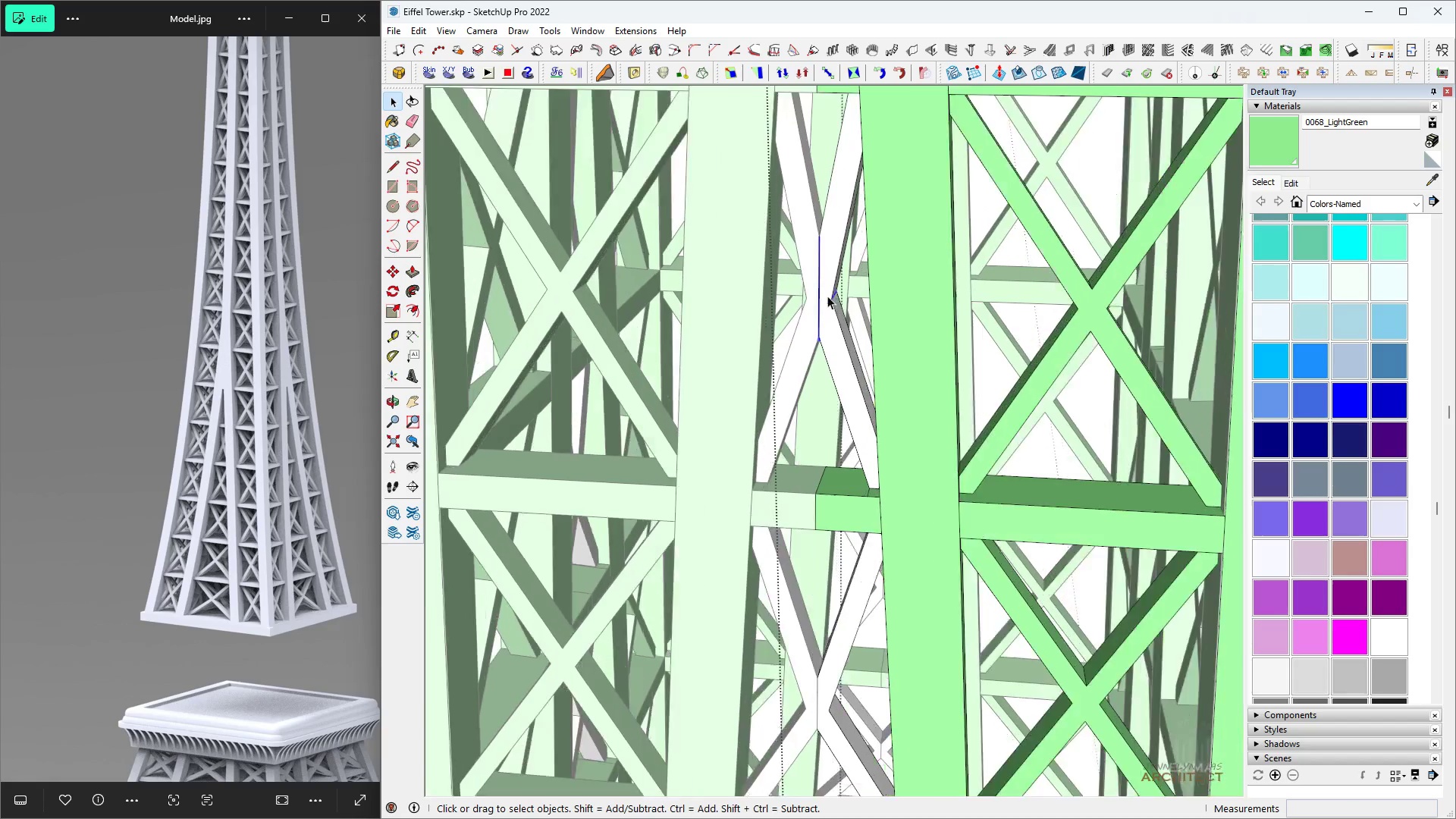 
scroll: coordinate [828, 296], scroll_direction: up, amount: 4.0
 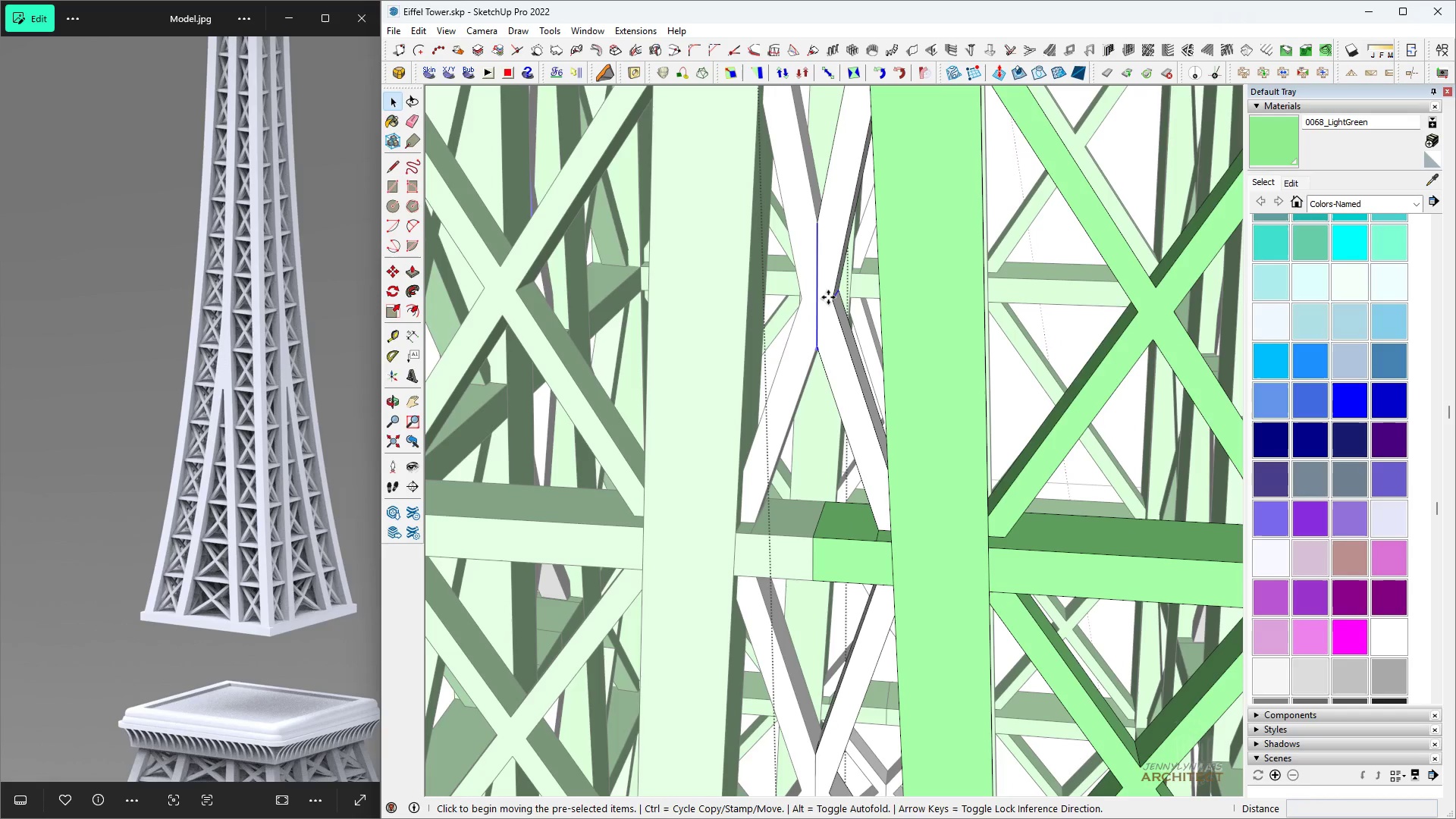 
key(M)
 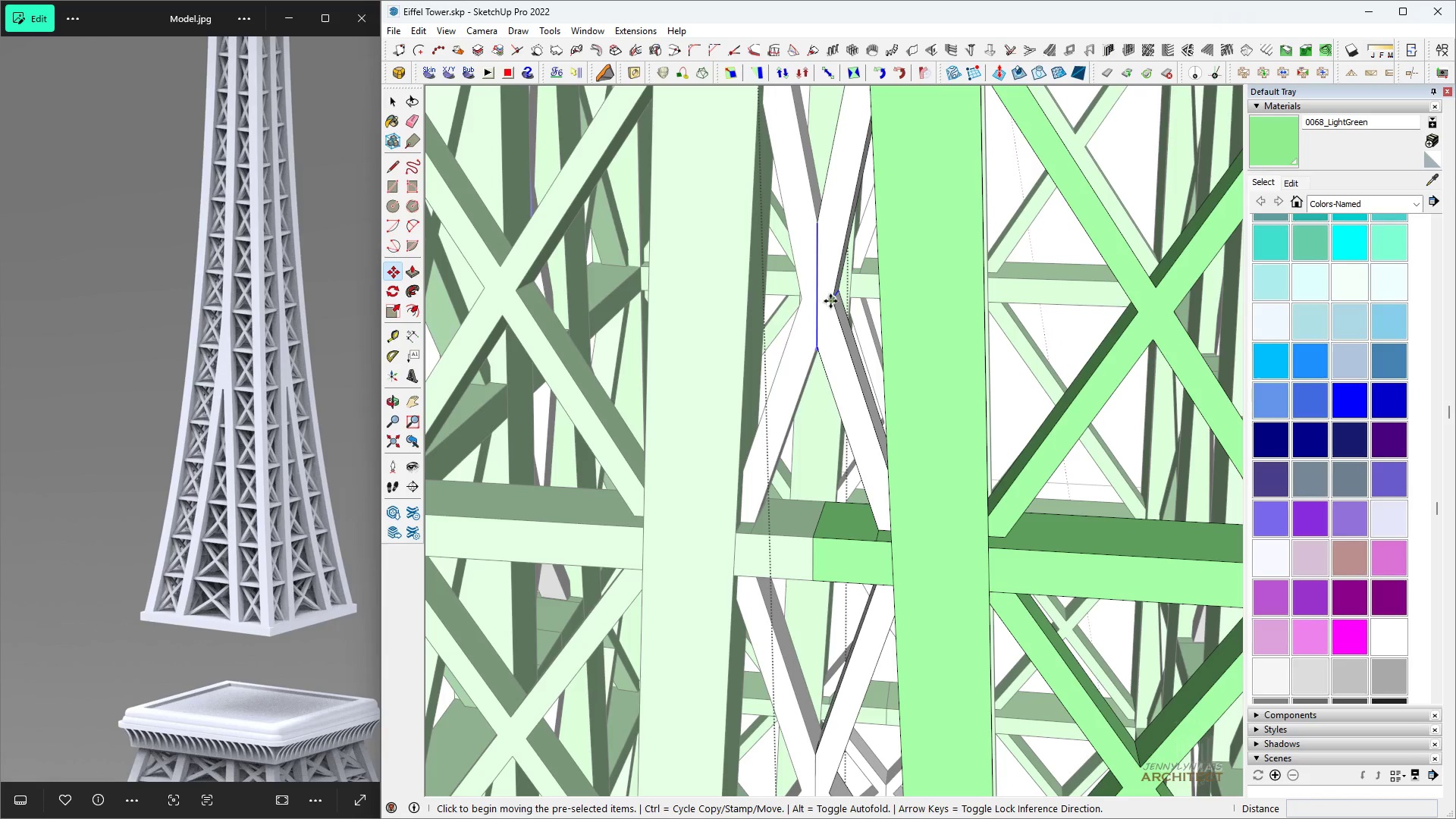 
left_click([830, 301])
 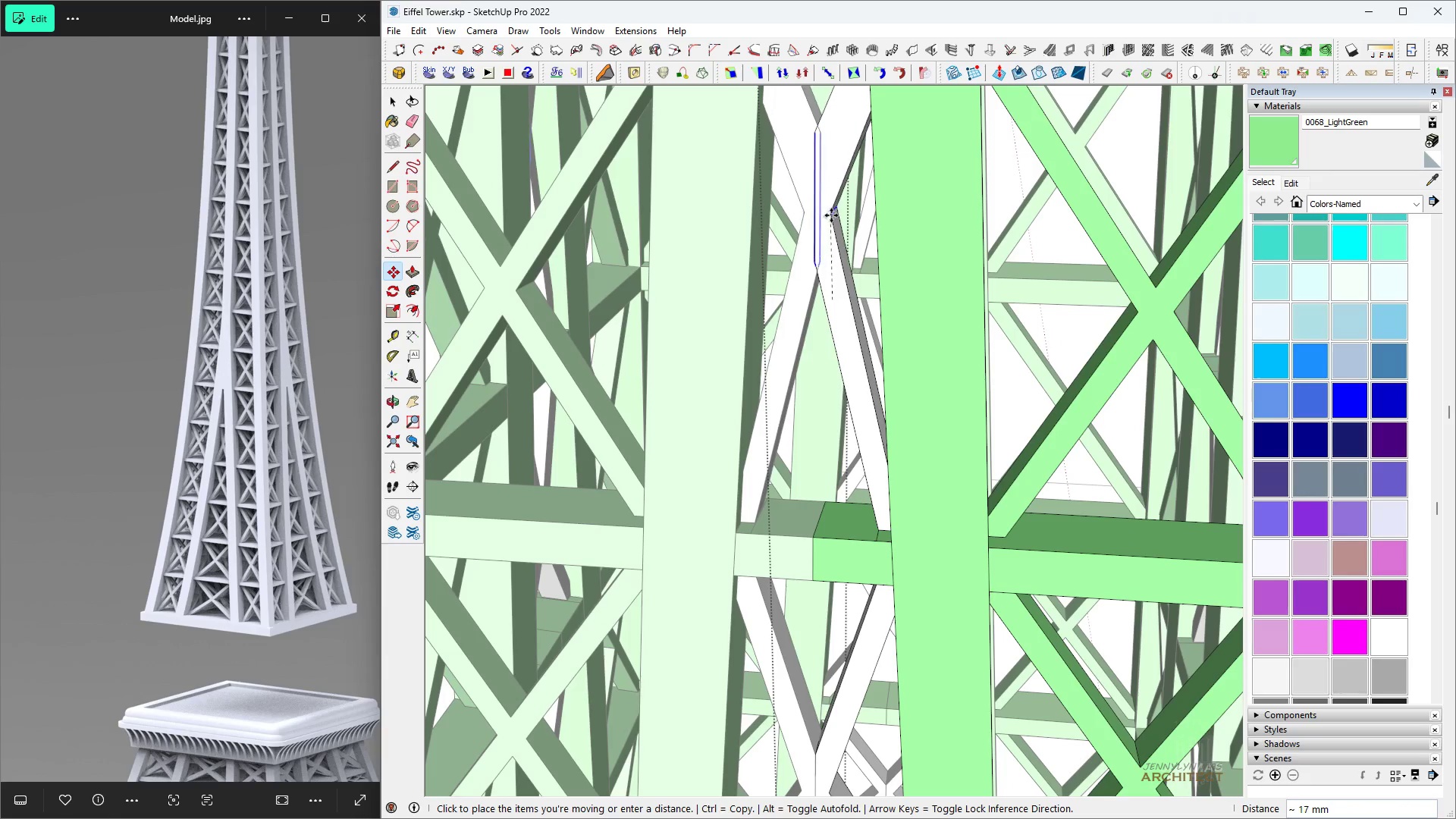 
key(Space)
 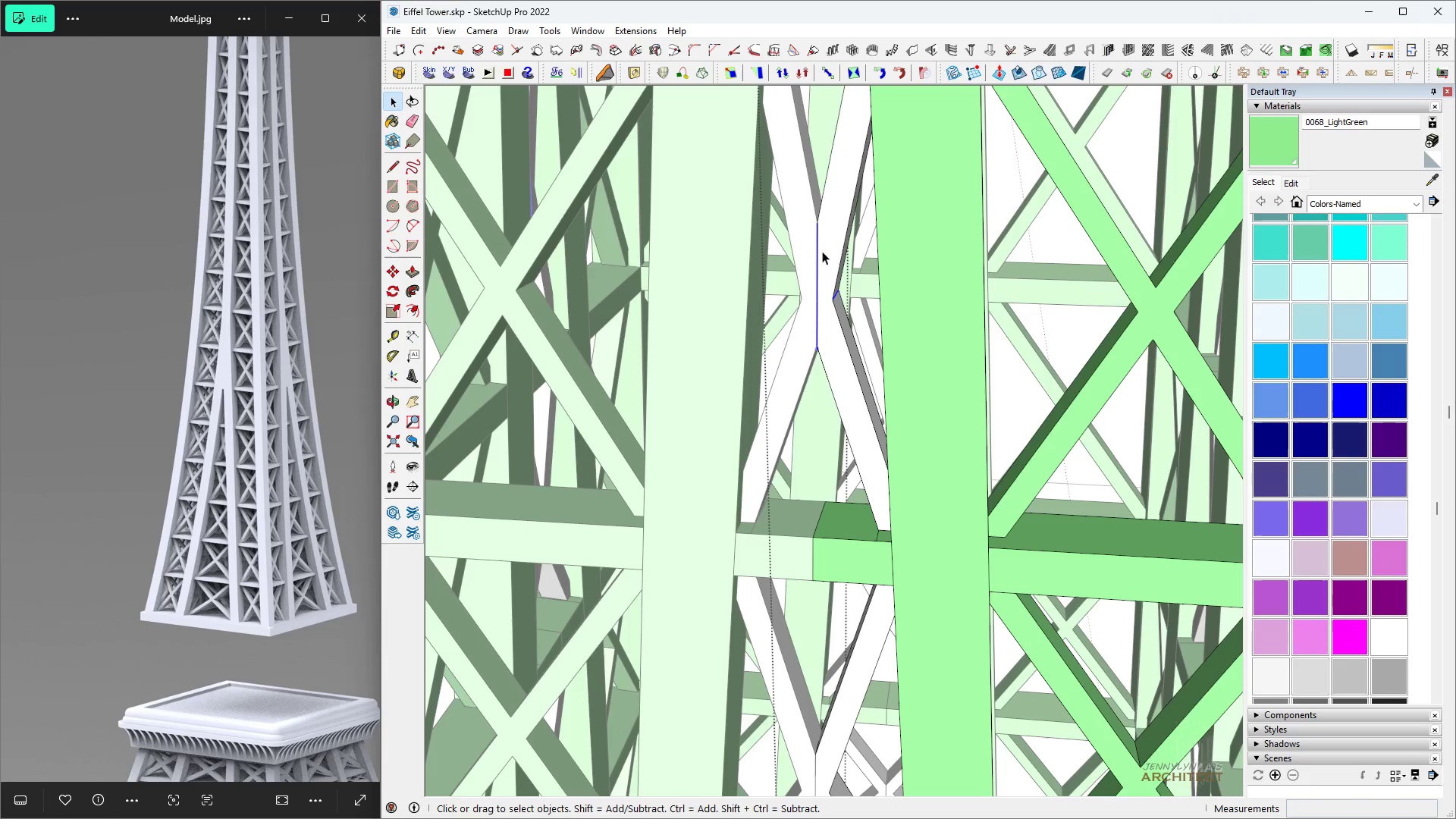 
key(H)
 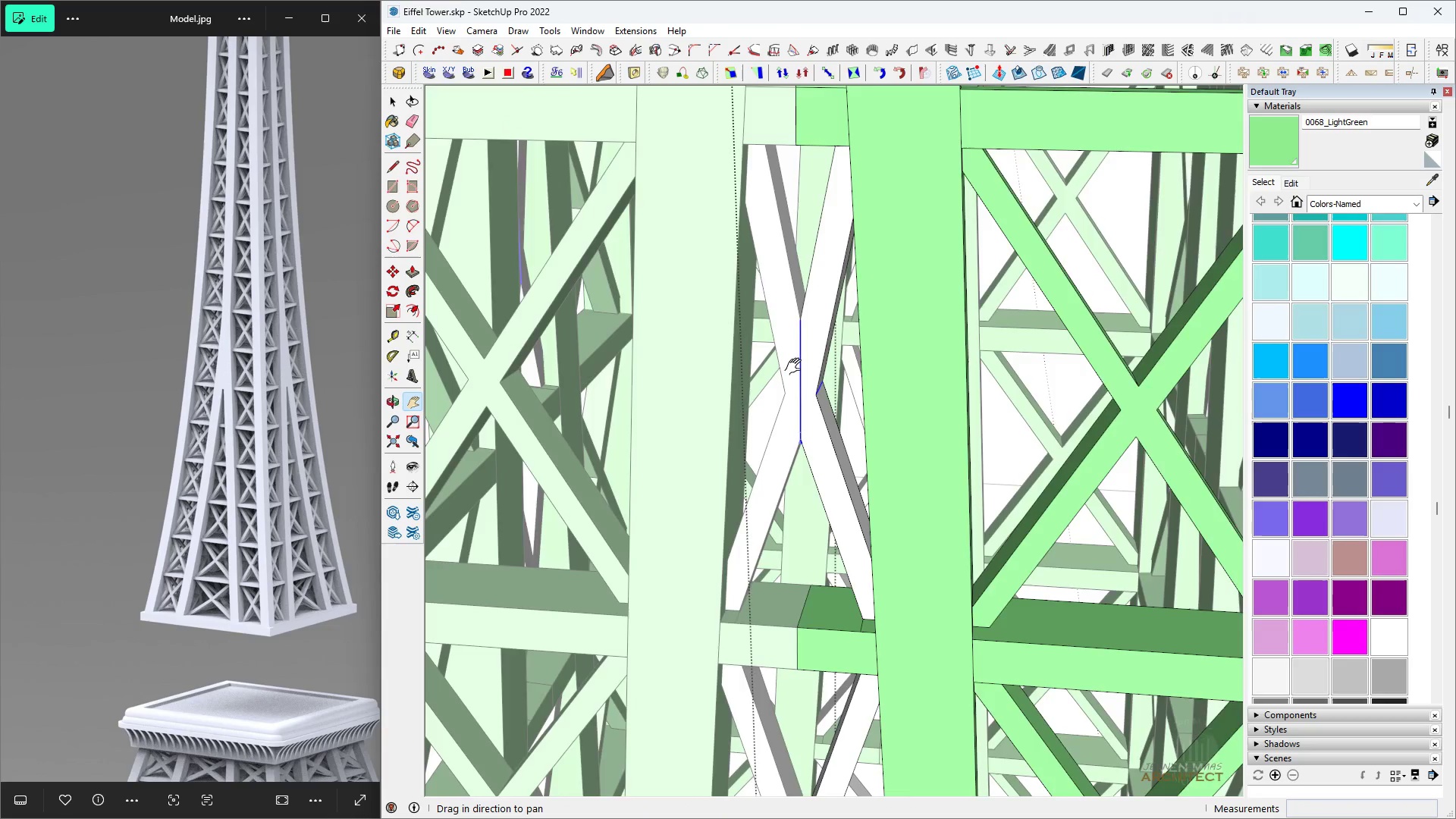 
scroll: coordinate [791, 405], scroll_direction: up, amount: 5.0
 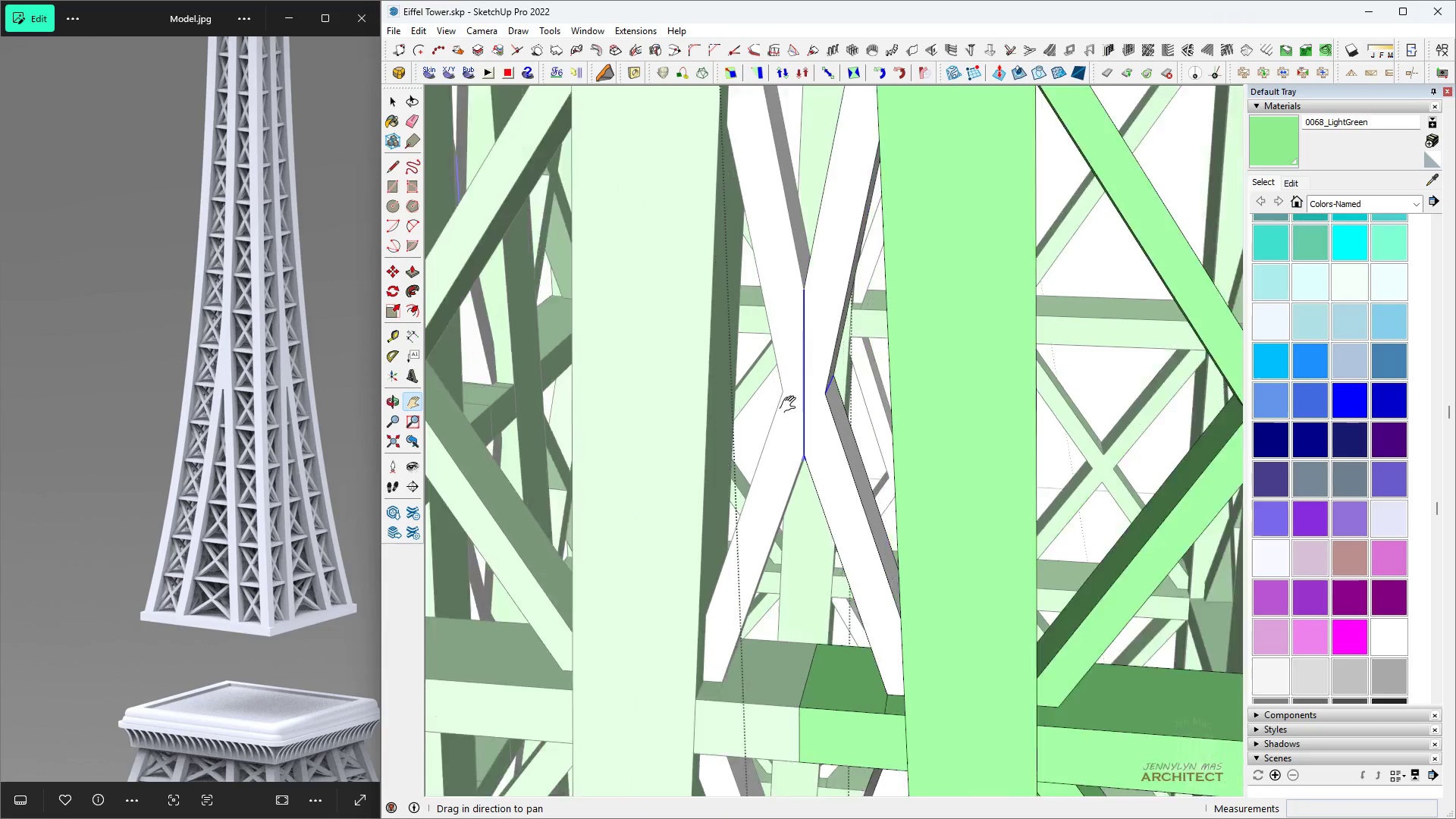 
key(Space)
 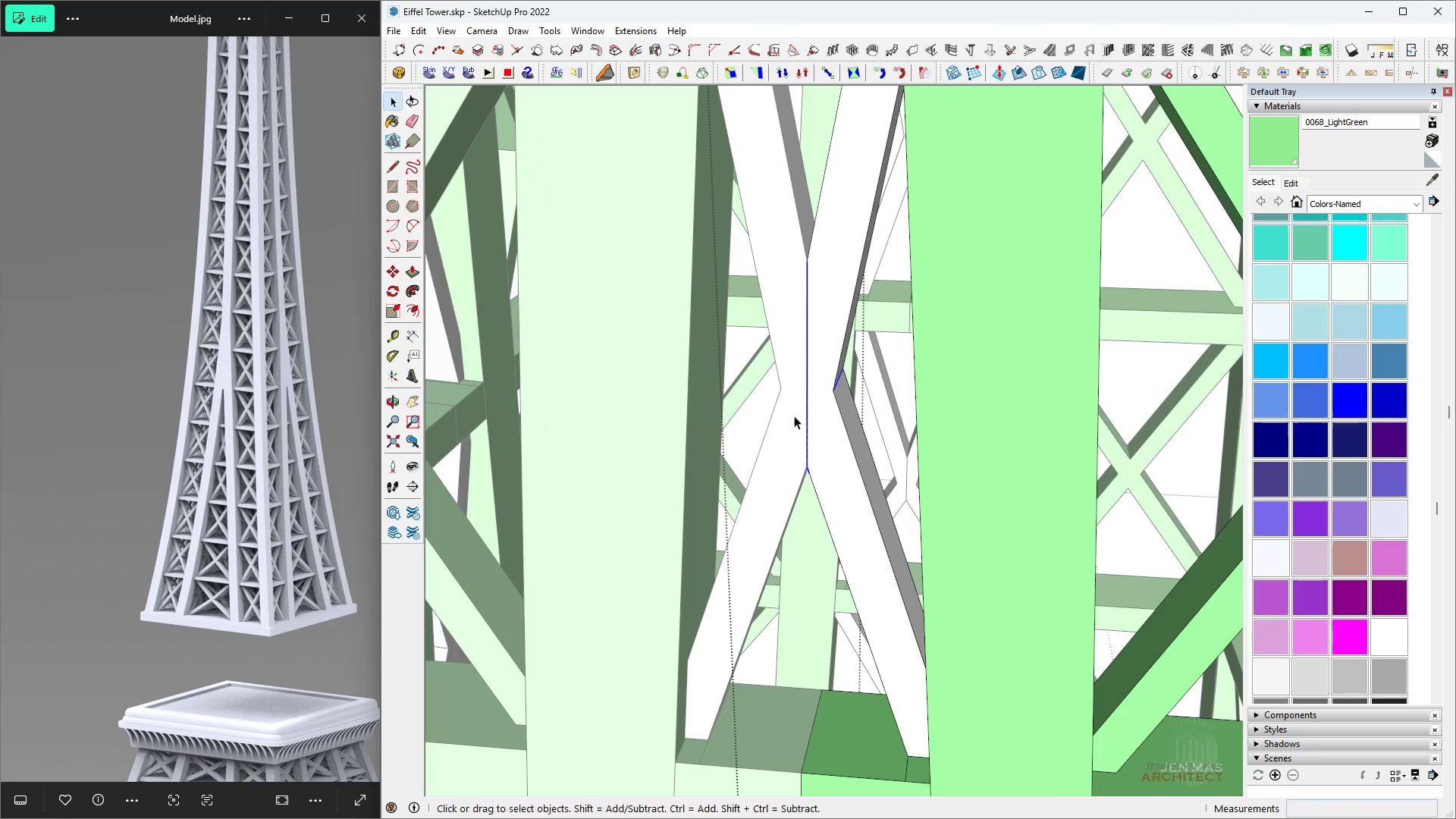 
key(M)
 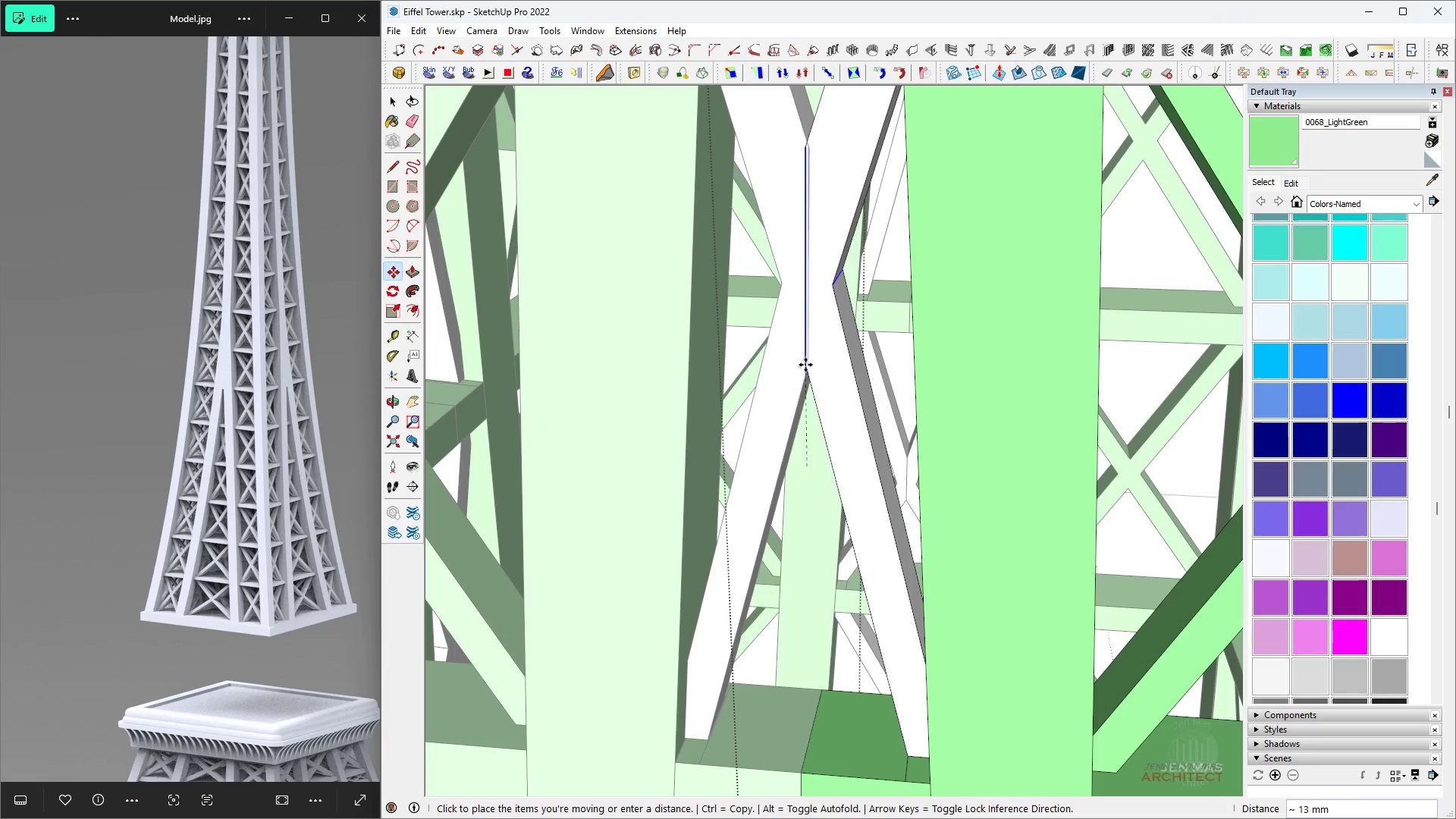 
key(Space)
 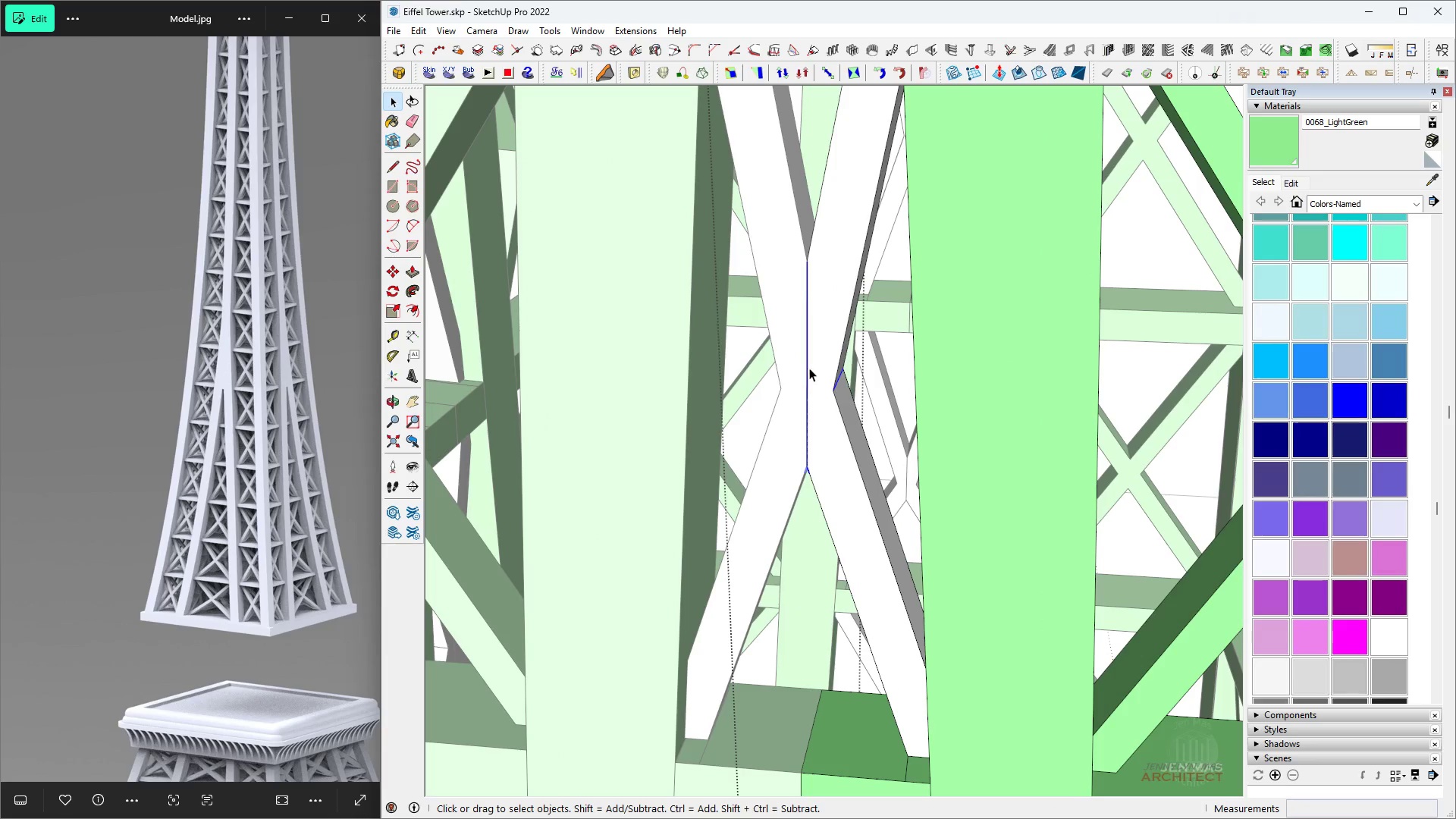 
key(T)
 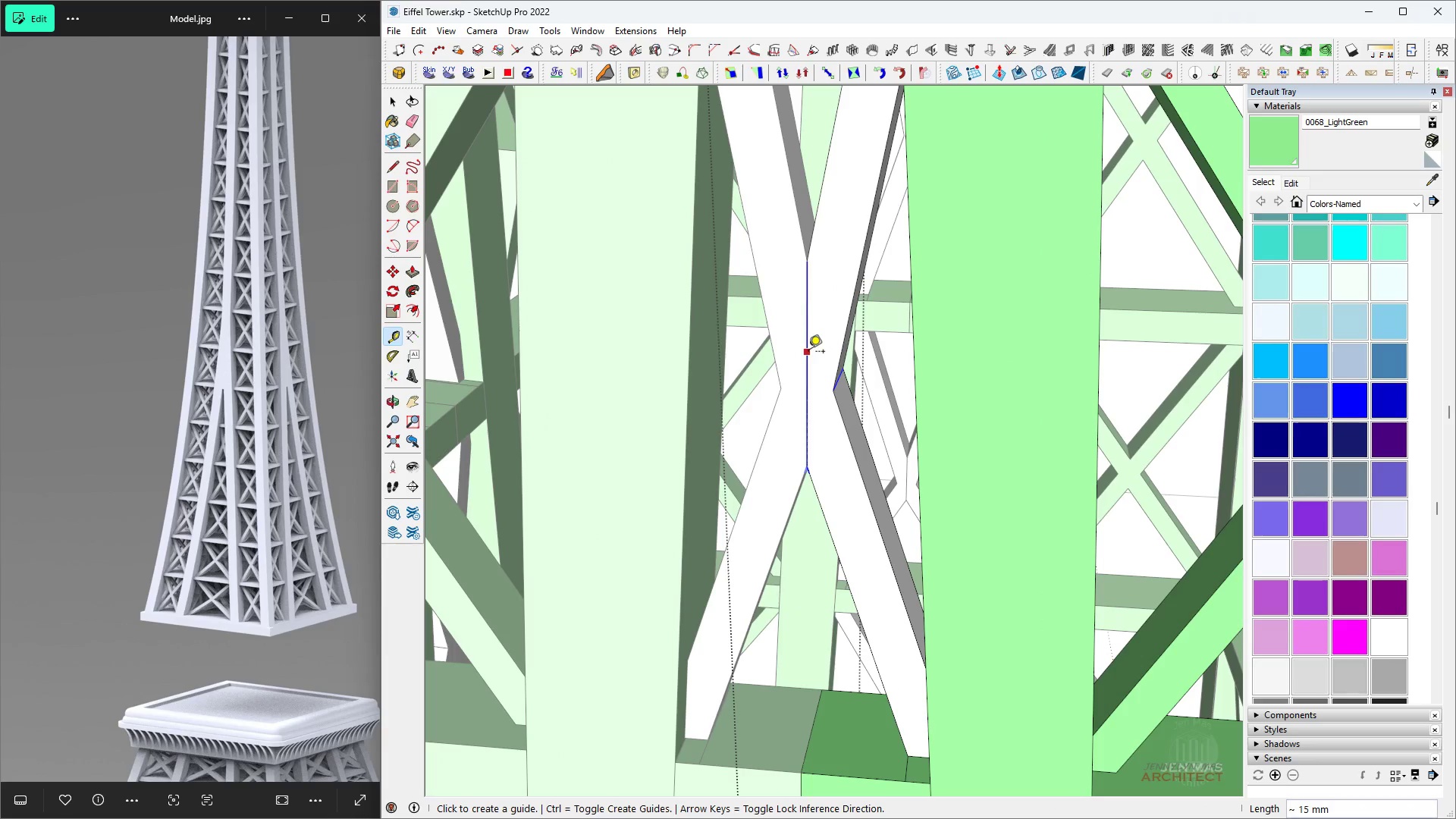 
double_click([808, 353])
 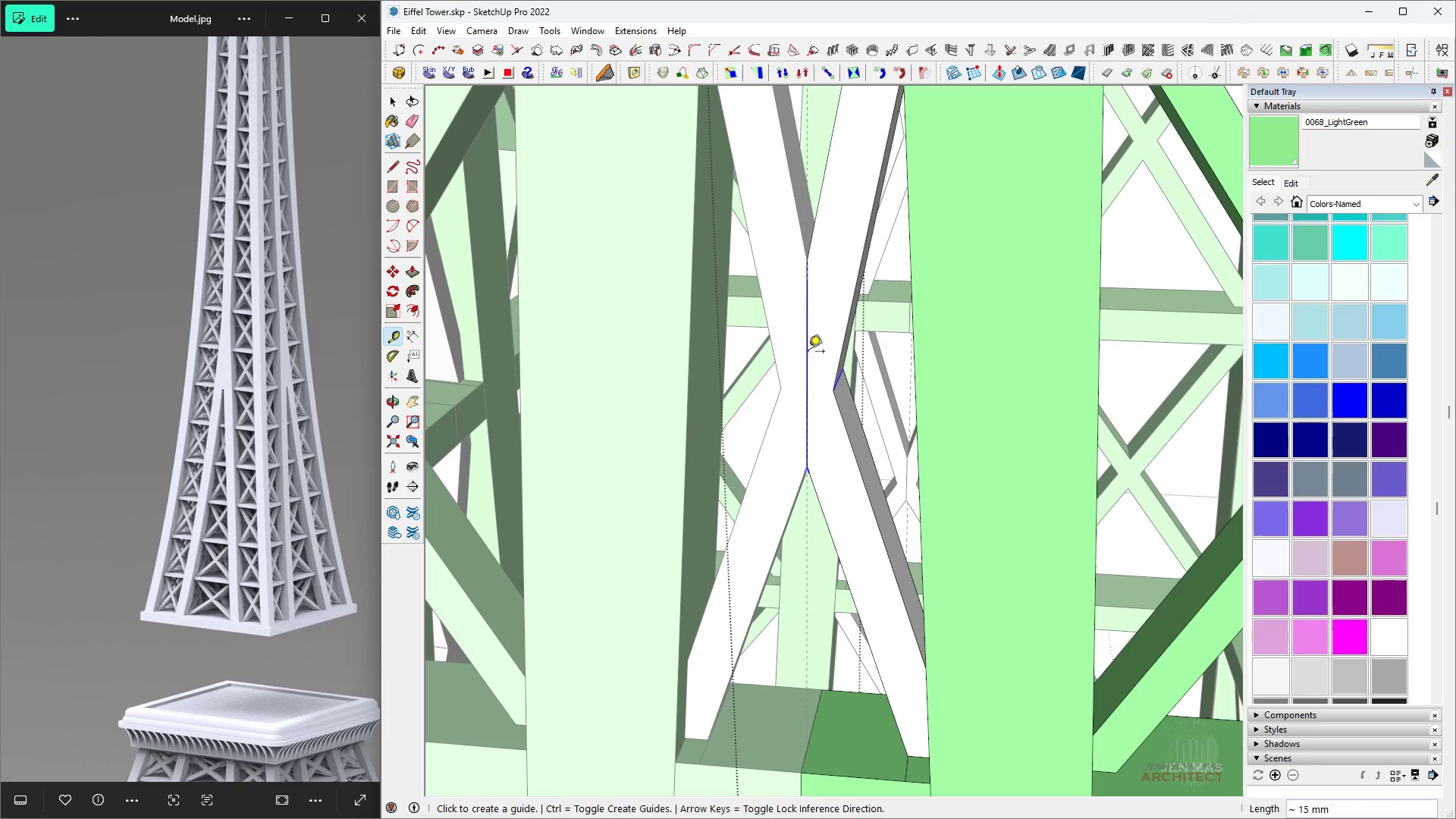 
key(Space)
 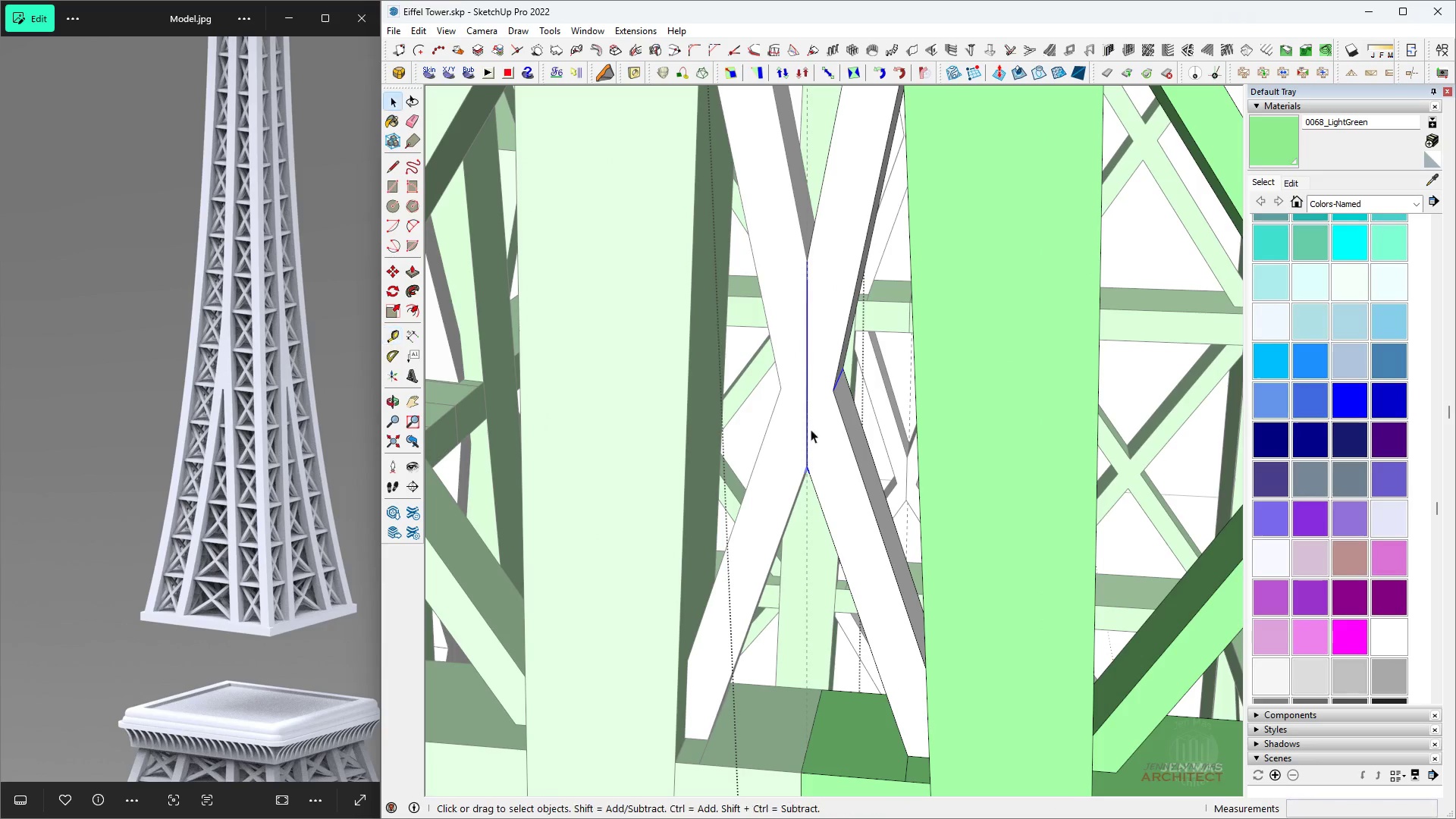 
key(M)
 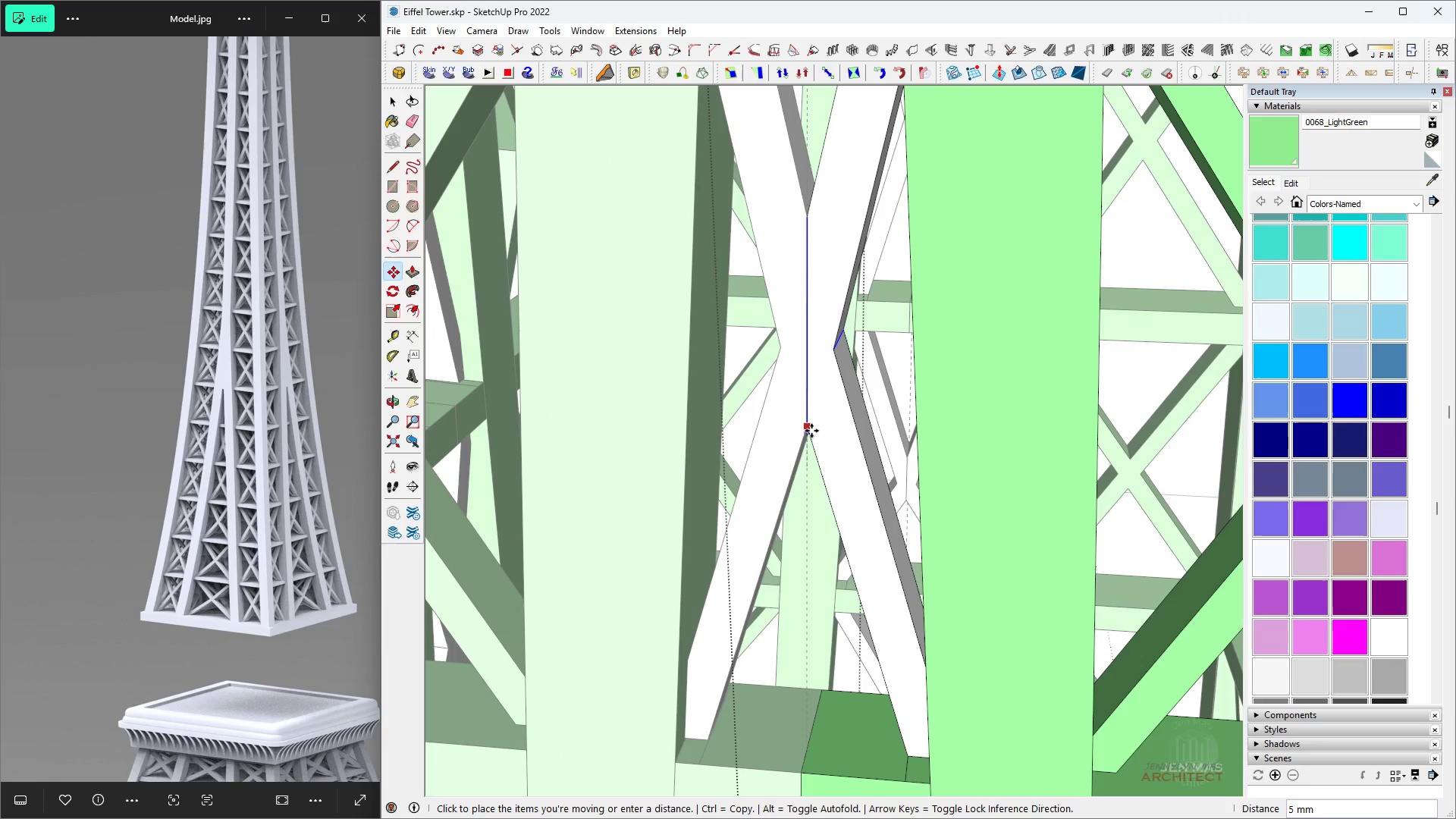 
hold_key(key=ShiftLeft, duration=1.53)
scroll: coordinate [1018, 519], scroll_direction: down, amount: 6.0
 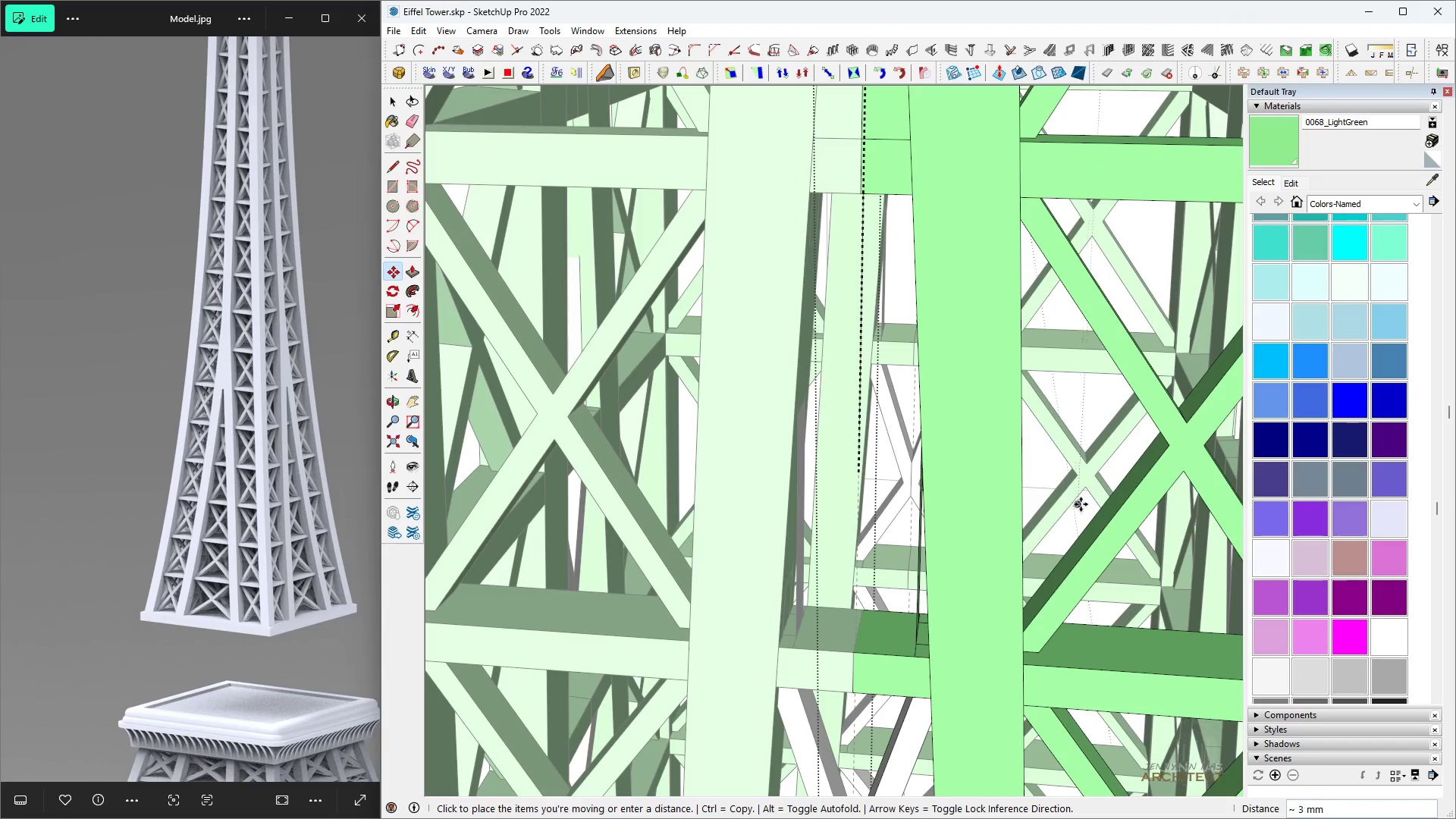 
hold_key(key=ShiftLeft, duration=1.52)
left_click([1178, 477])
 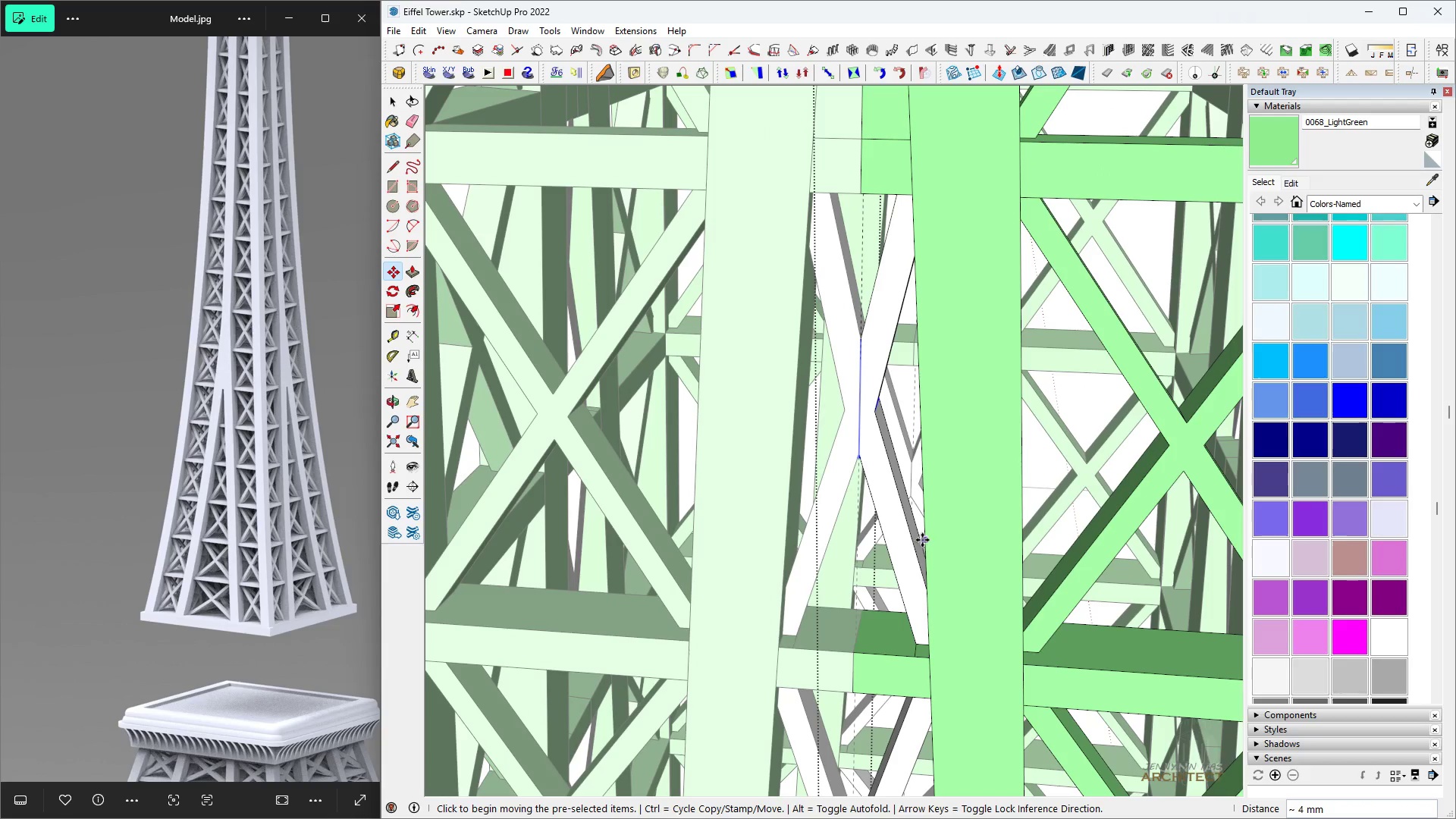 
key(Shift+ShiftLeft)
 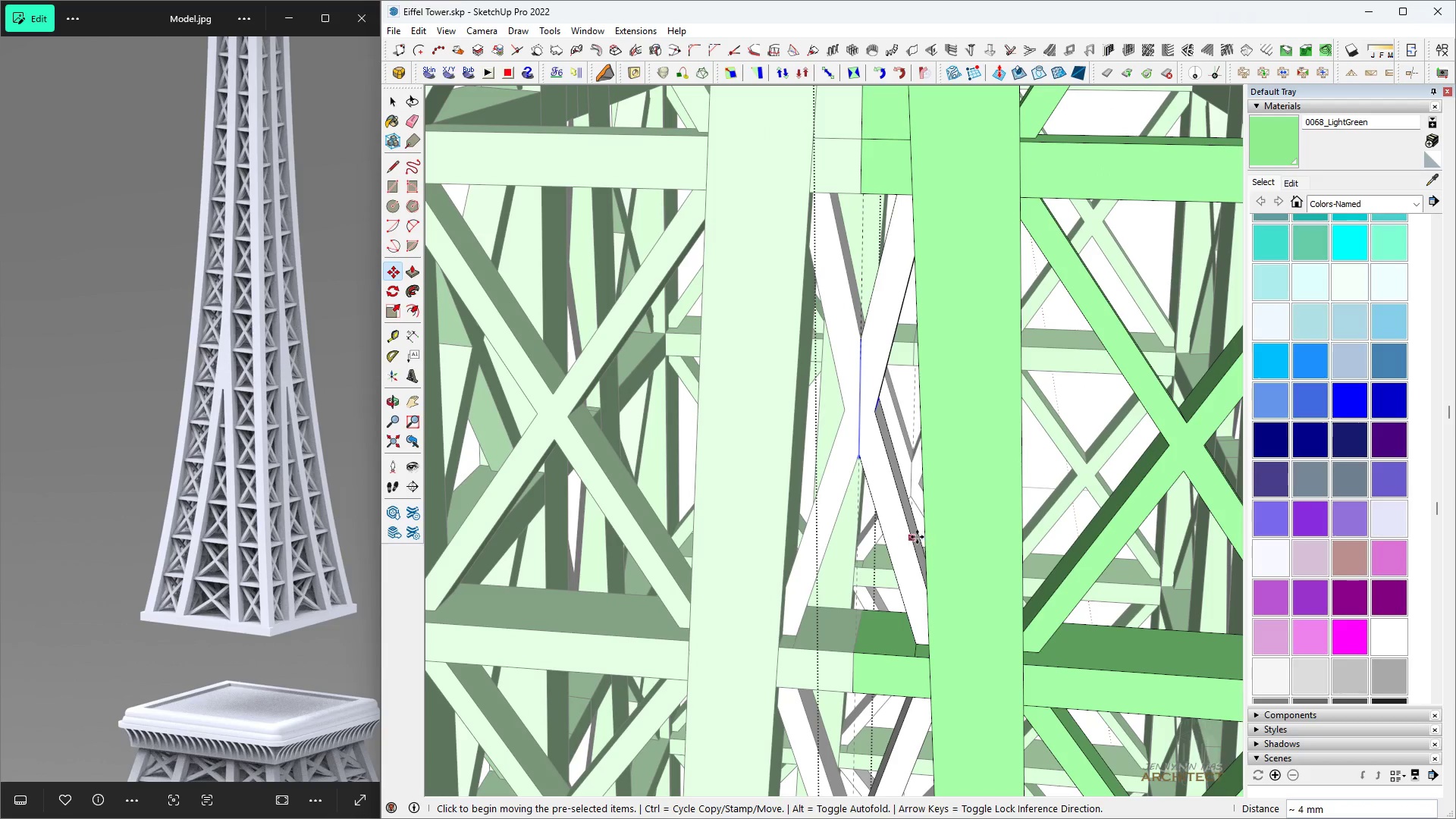 
key(Shift+ShiftLeft)
 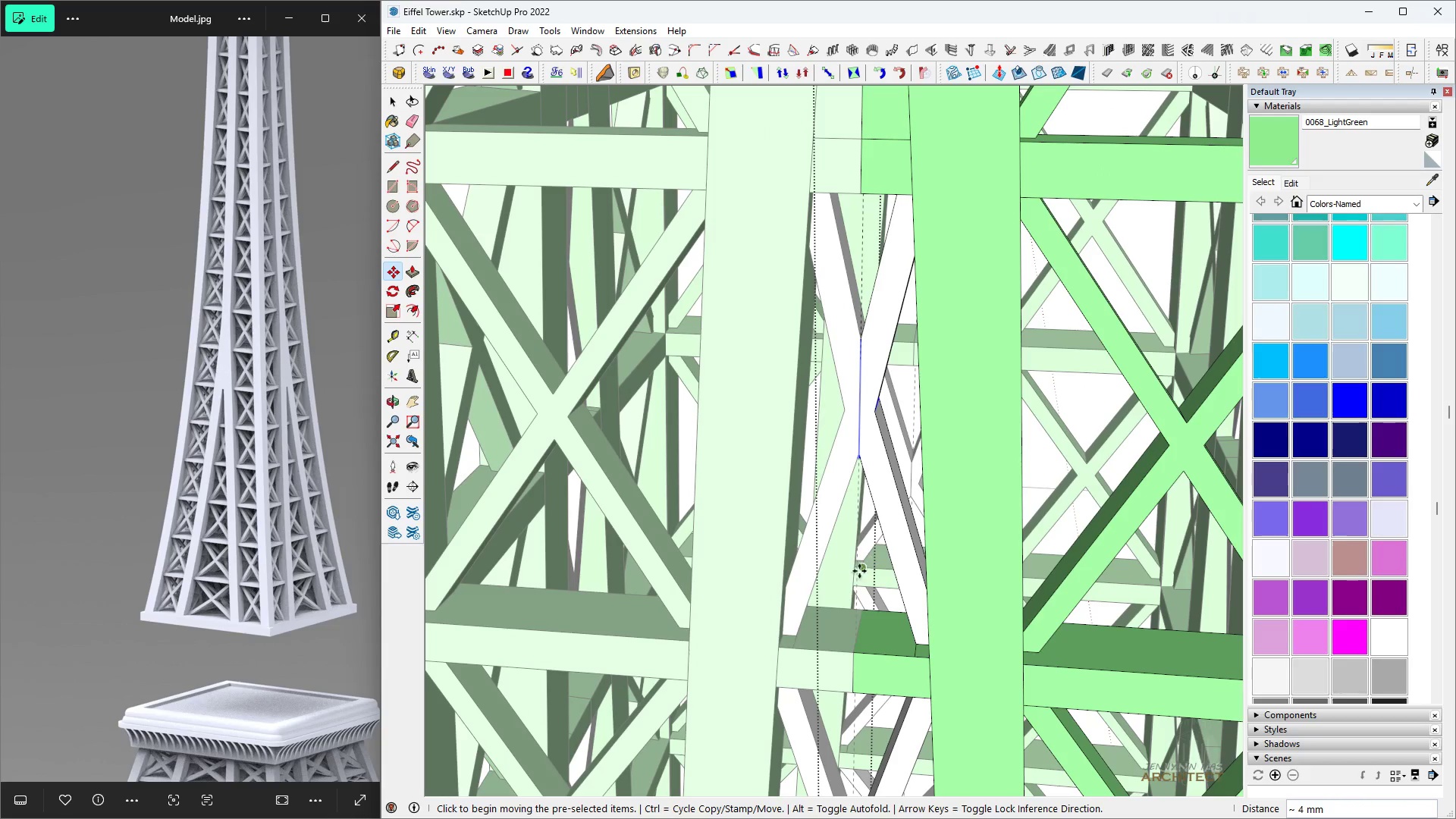 
key(Space)
 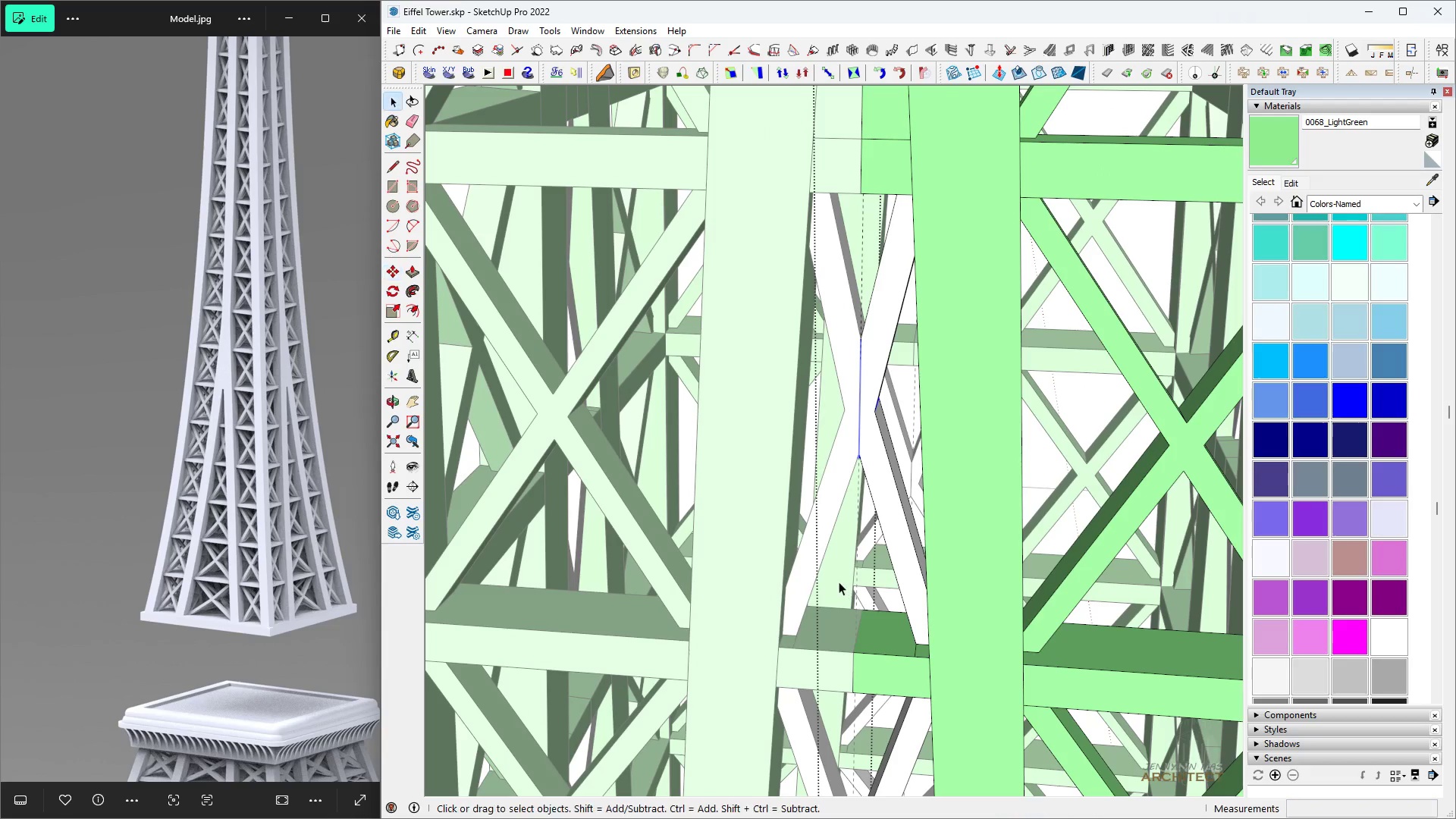 
scroll: coordinate [836, 583], scroll_direction: up, amount: 4.0
 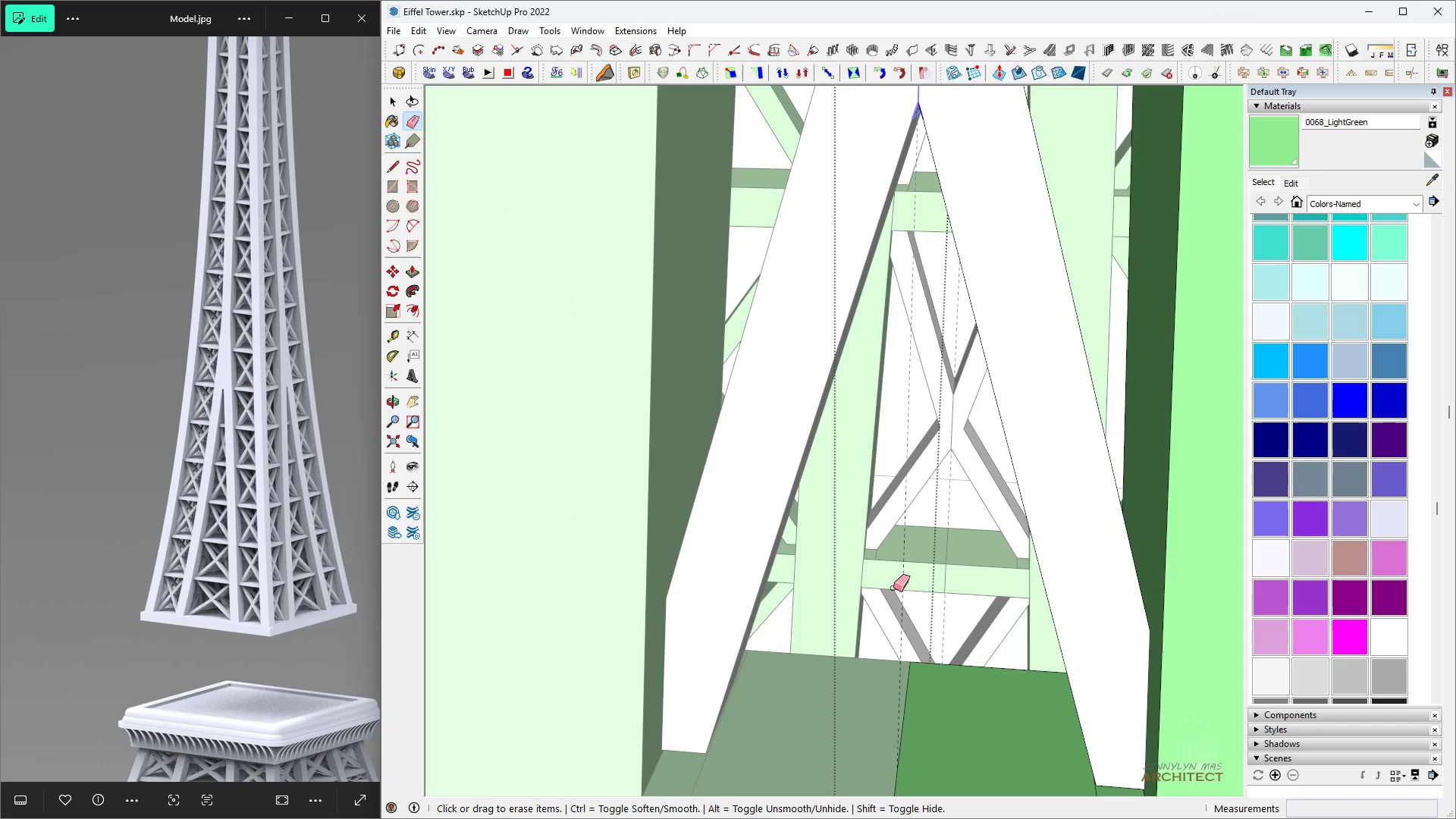 
key(E)
 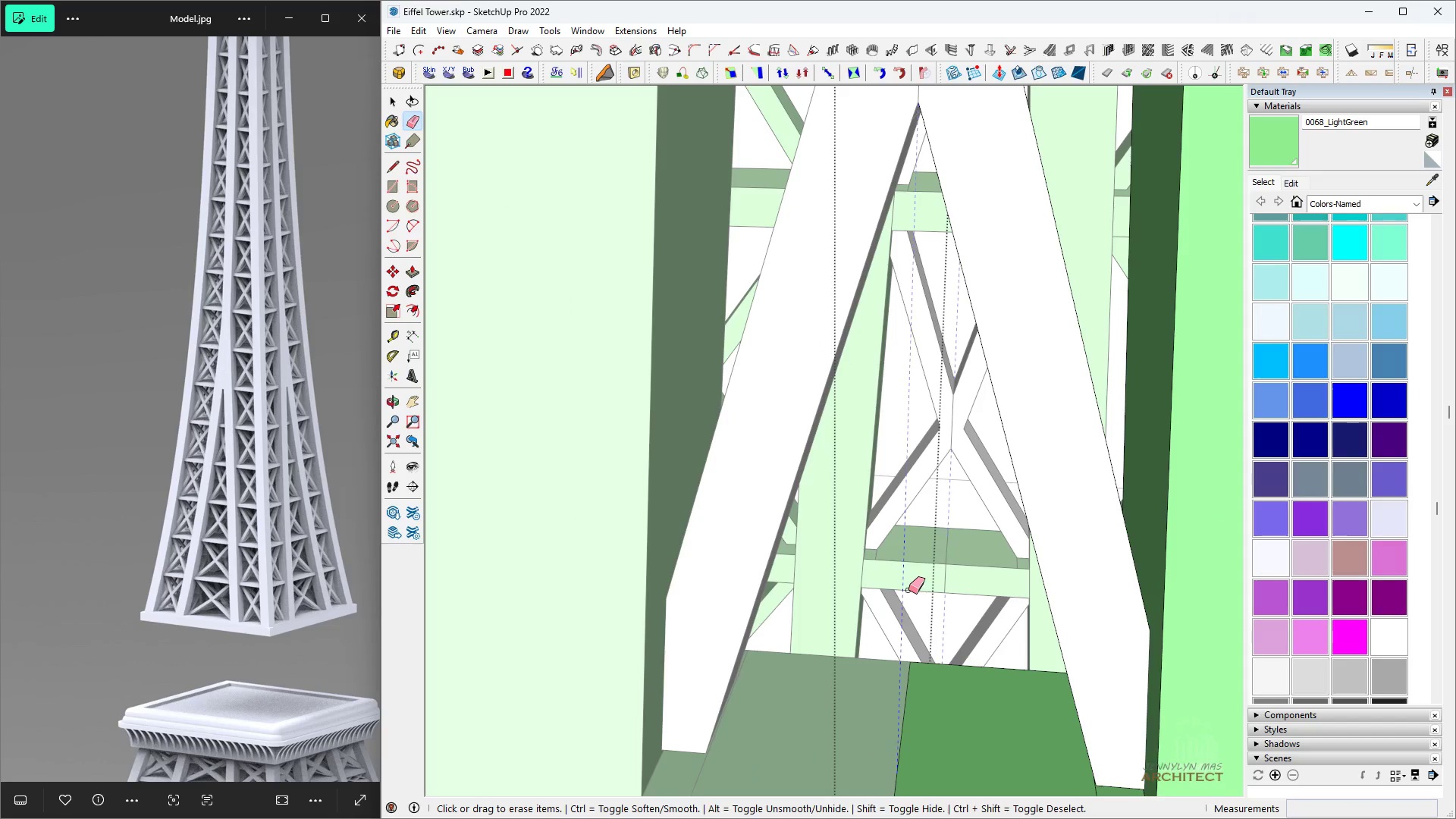 
scroll: coordinate [804, 576], scroll_direction: down, amount: 8.0
 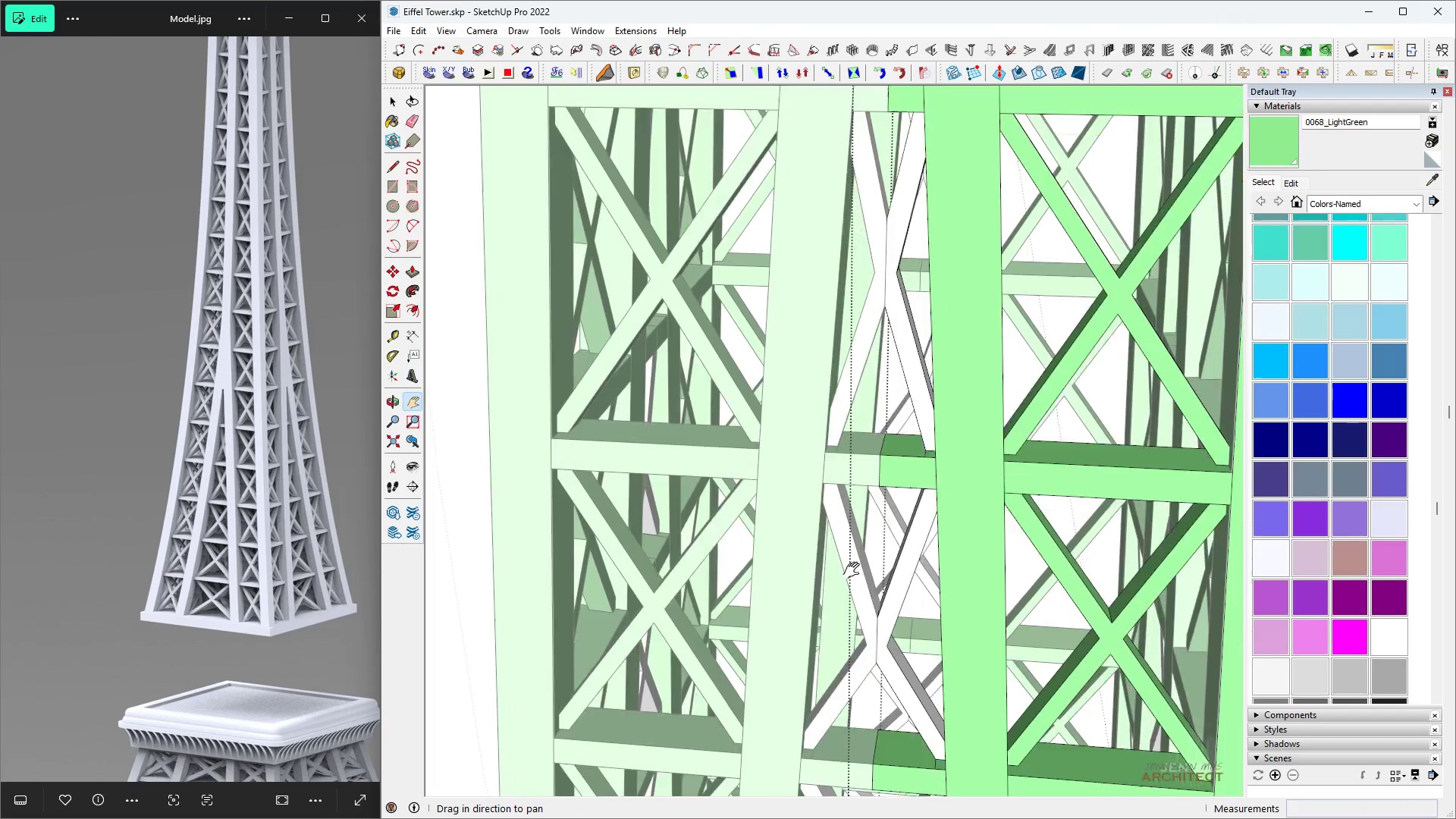 
key(Space)
 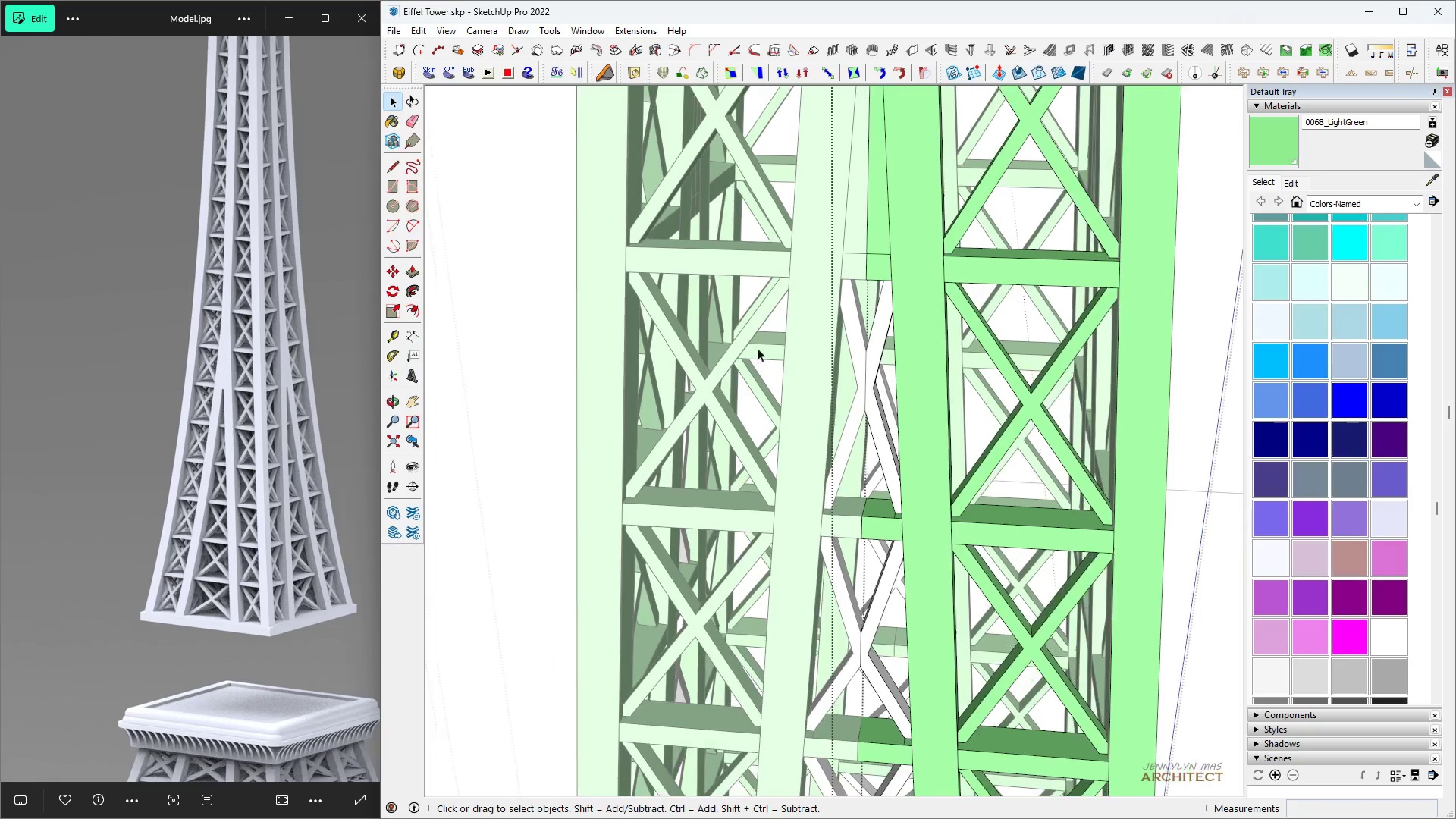 
key(H)
 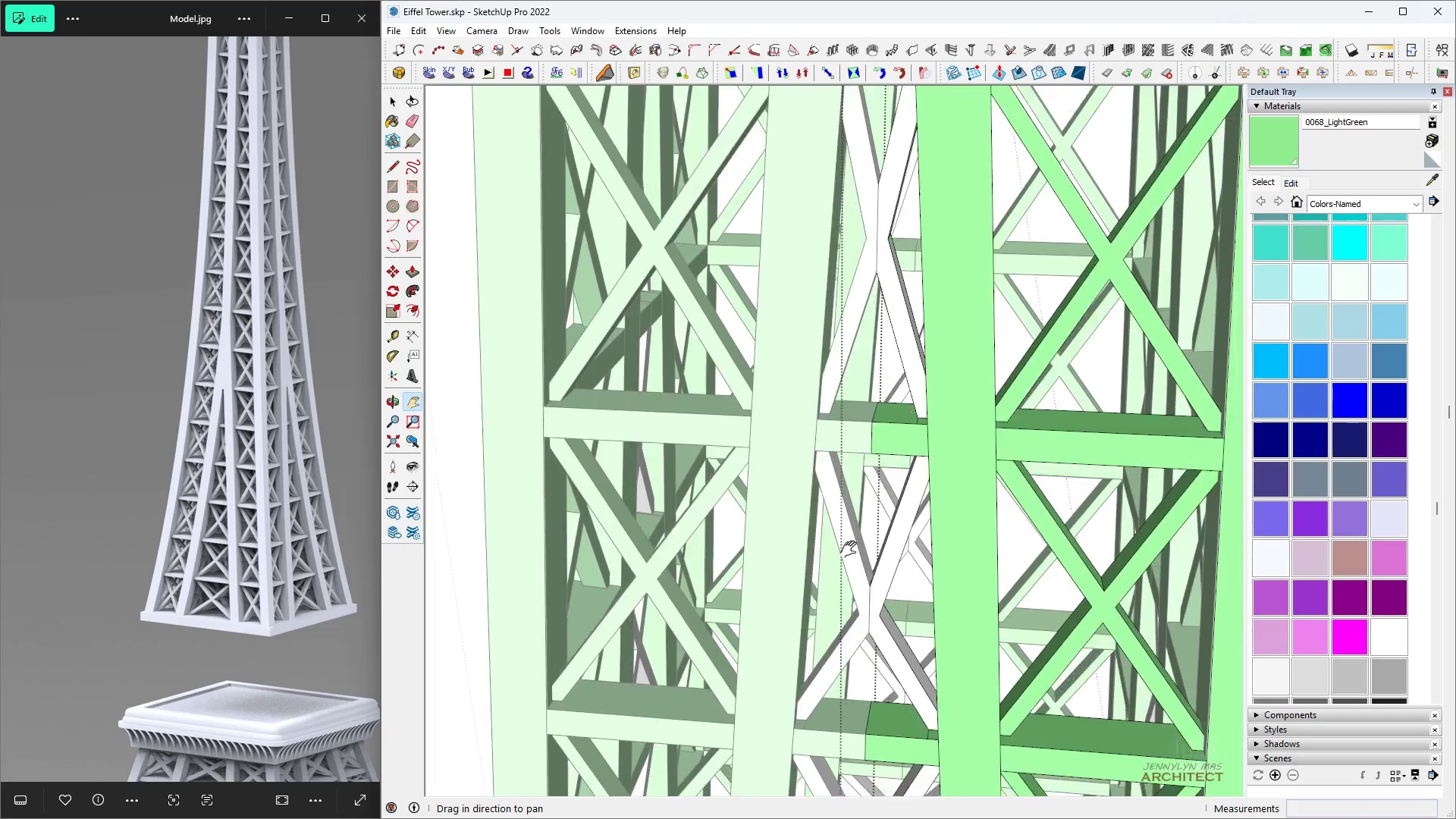 
scroll: coordinate [871, 516], scroll_direction: up, amount: 4.0
 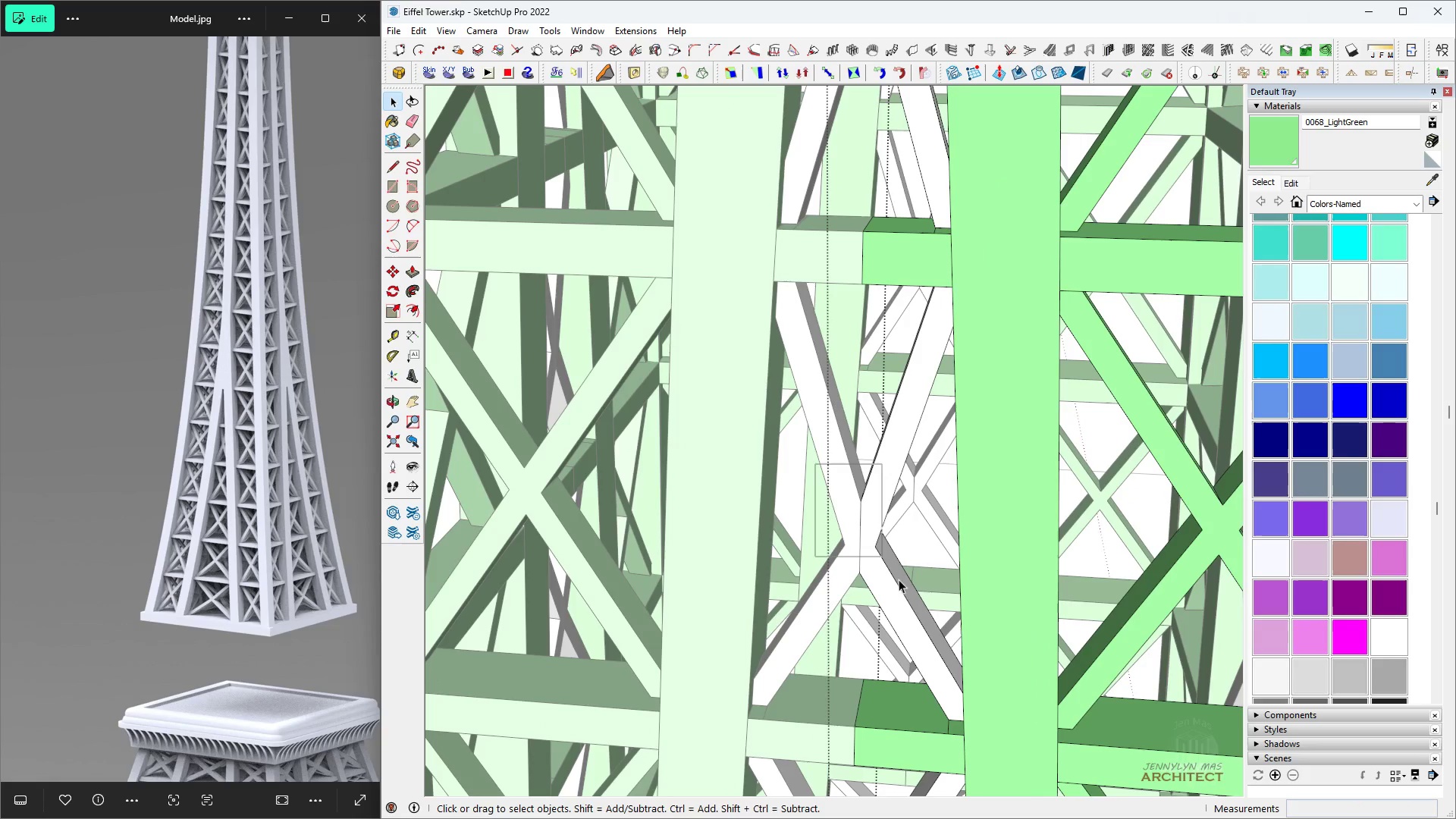 
key(Space)
 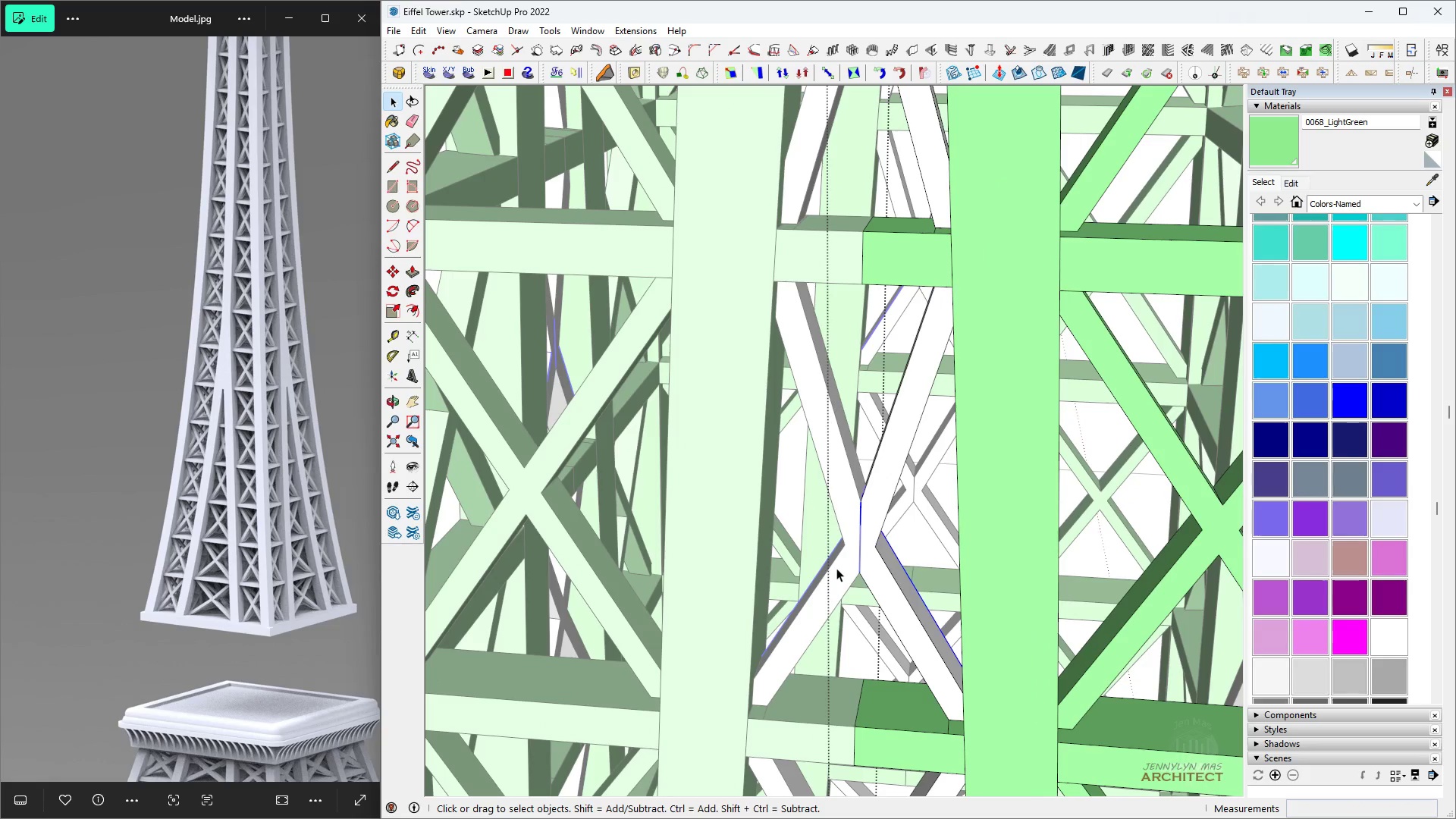 
scroll: coordinate [858, 482], scroll_direction: up, amount: 3.0
 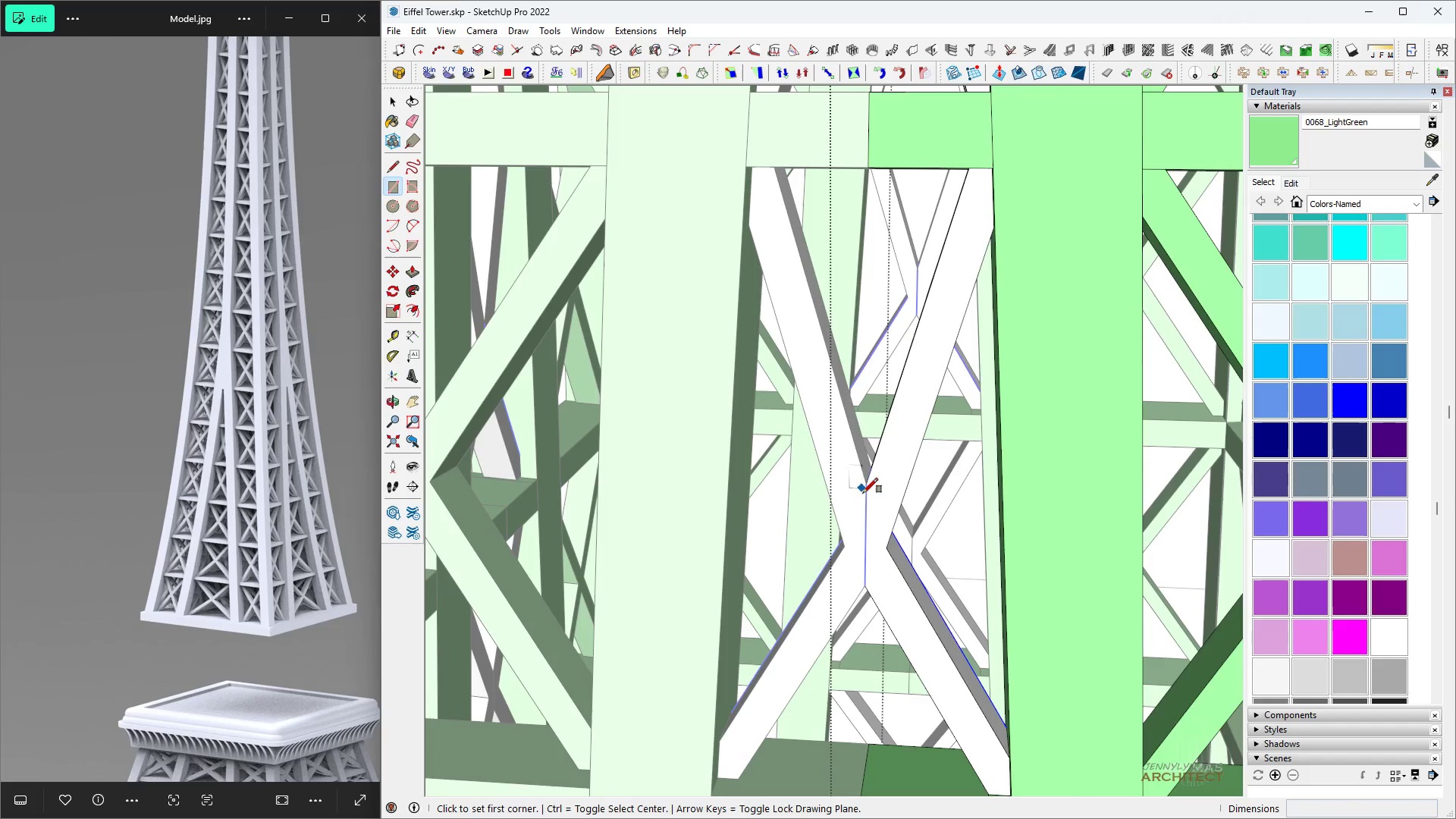 
key(R)
 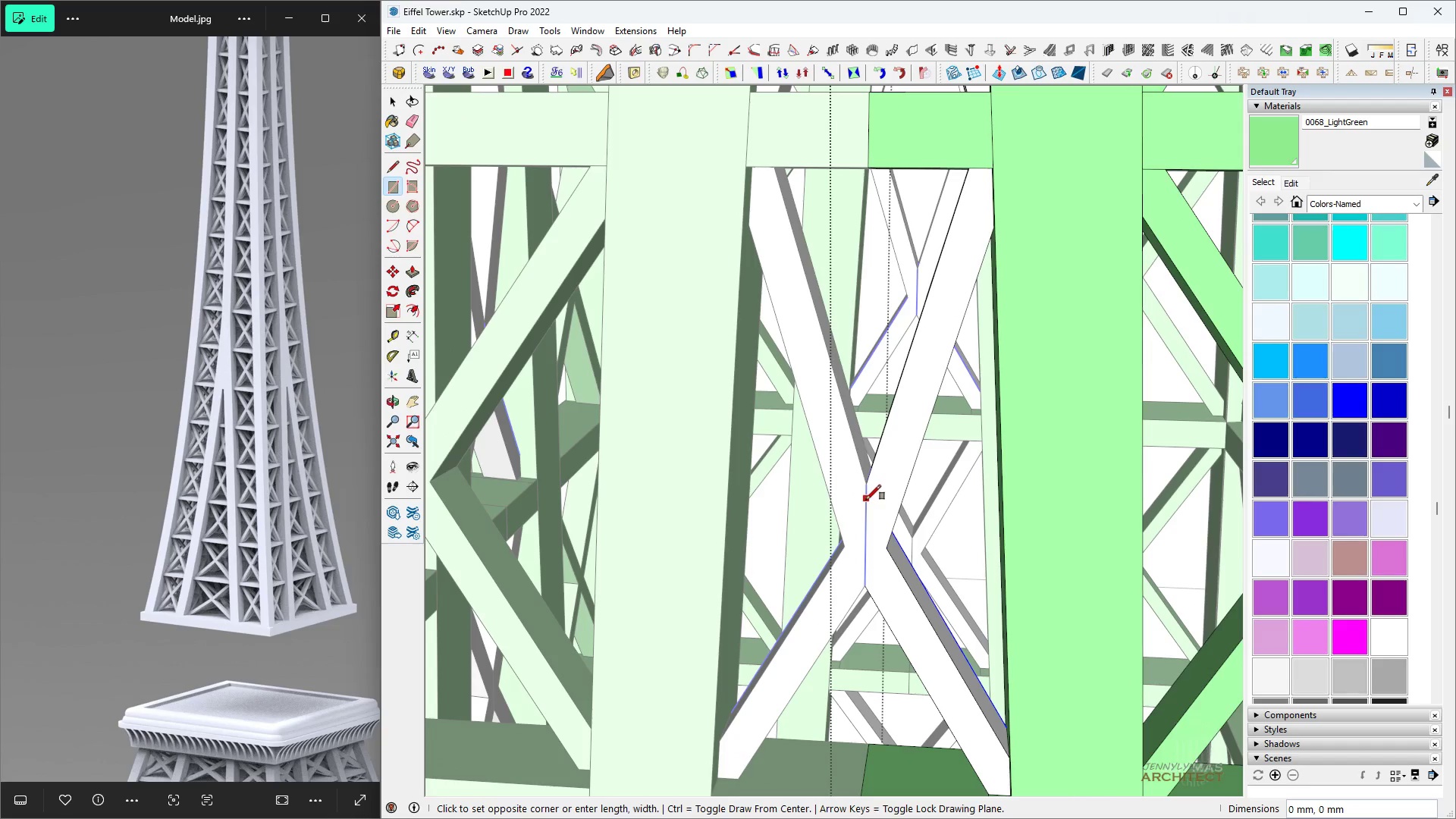 
key(Space)
 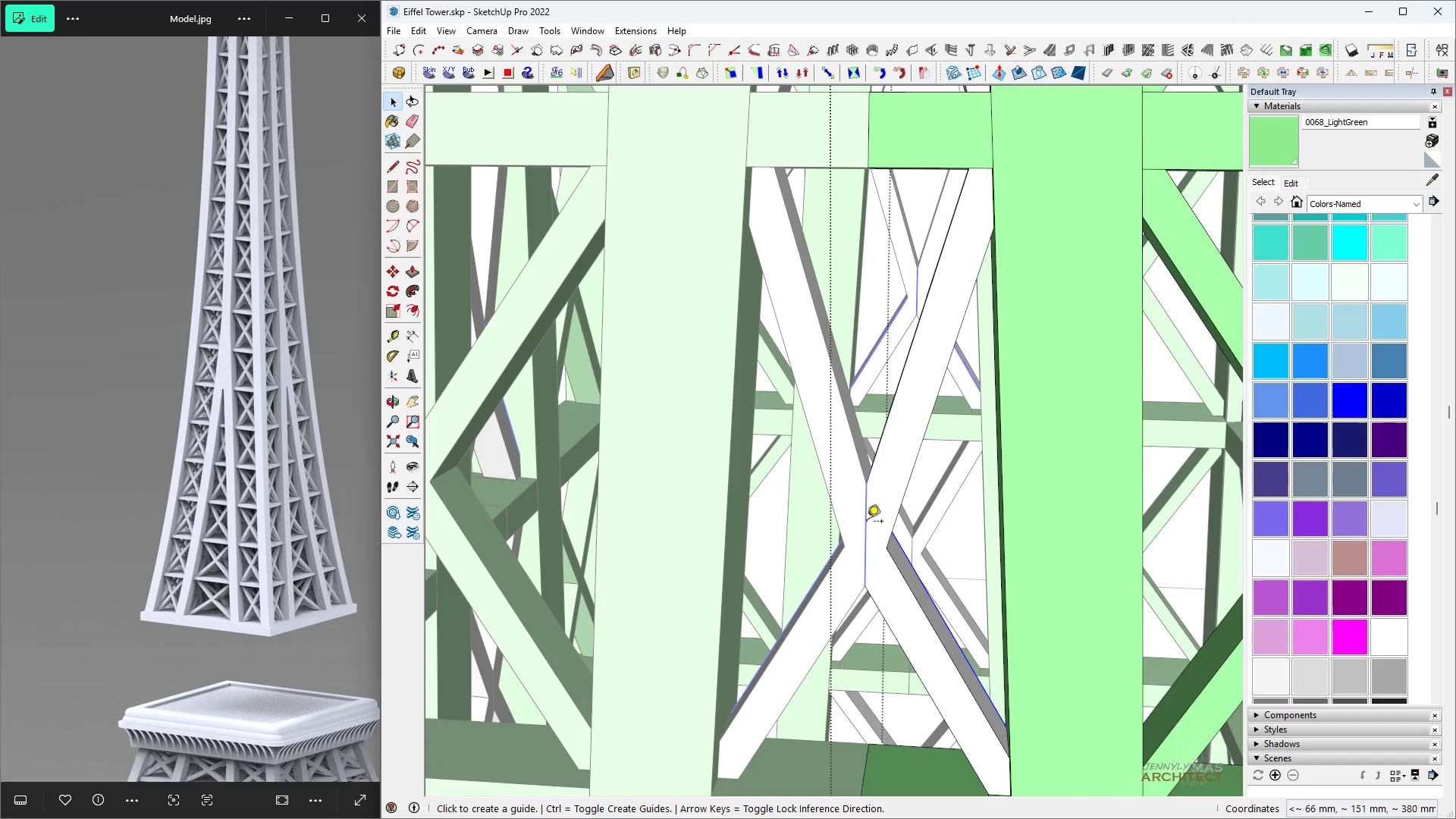 
key(T)
 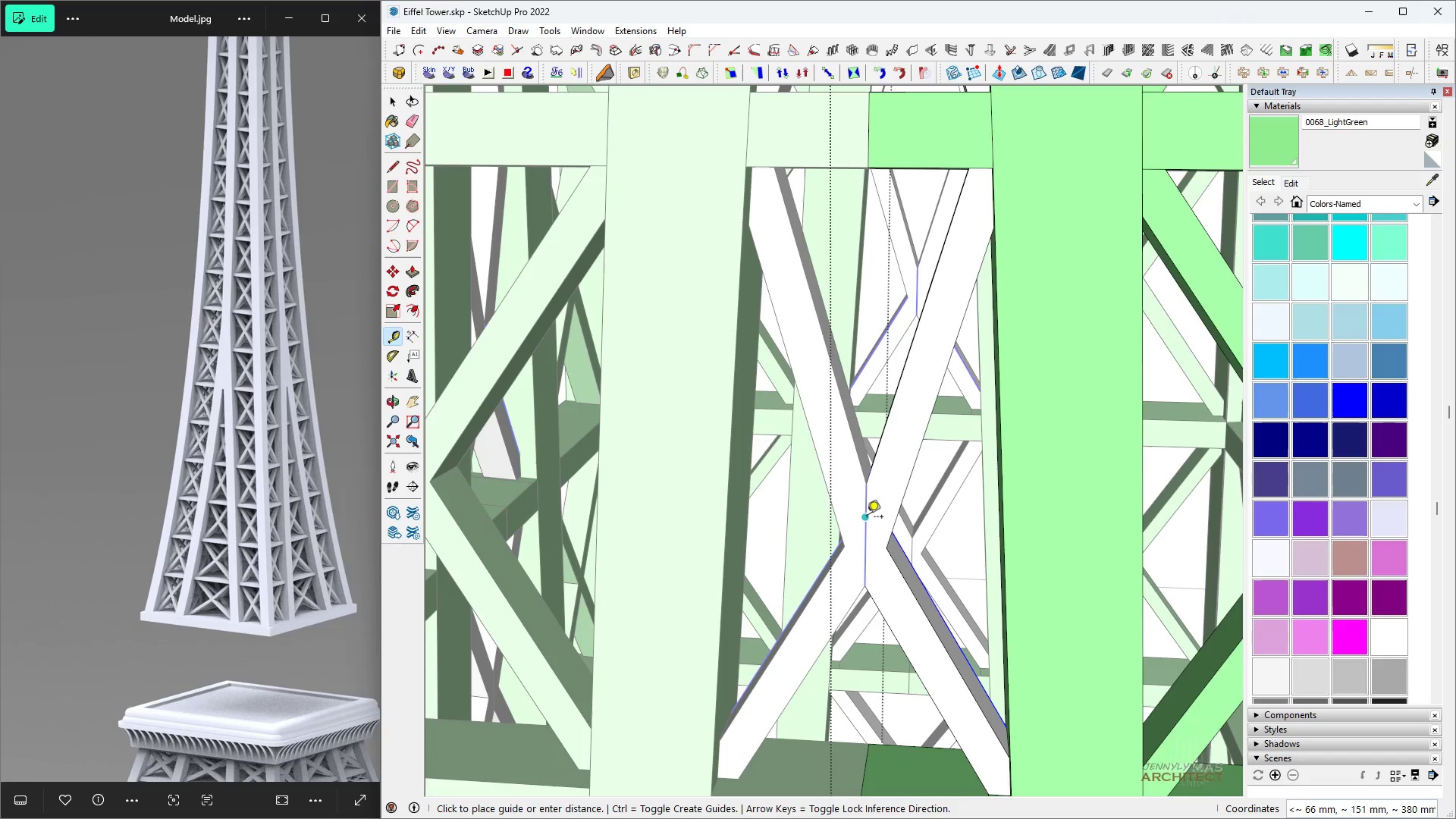 
double_click([867, 518])
 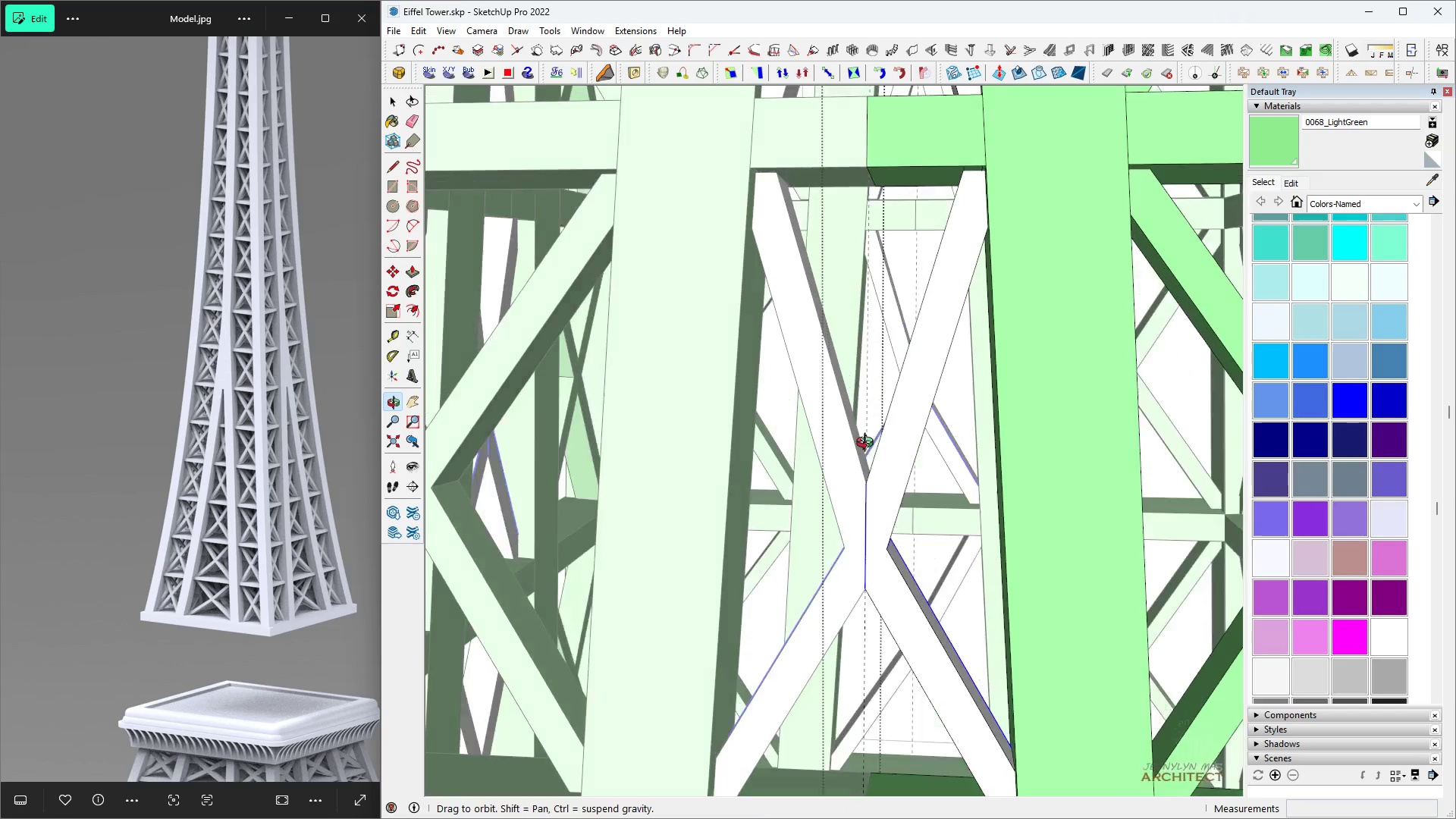 
scroll: coordinate [864, 444], scroll_direction: down, amount: 3.0
 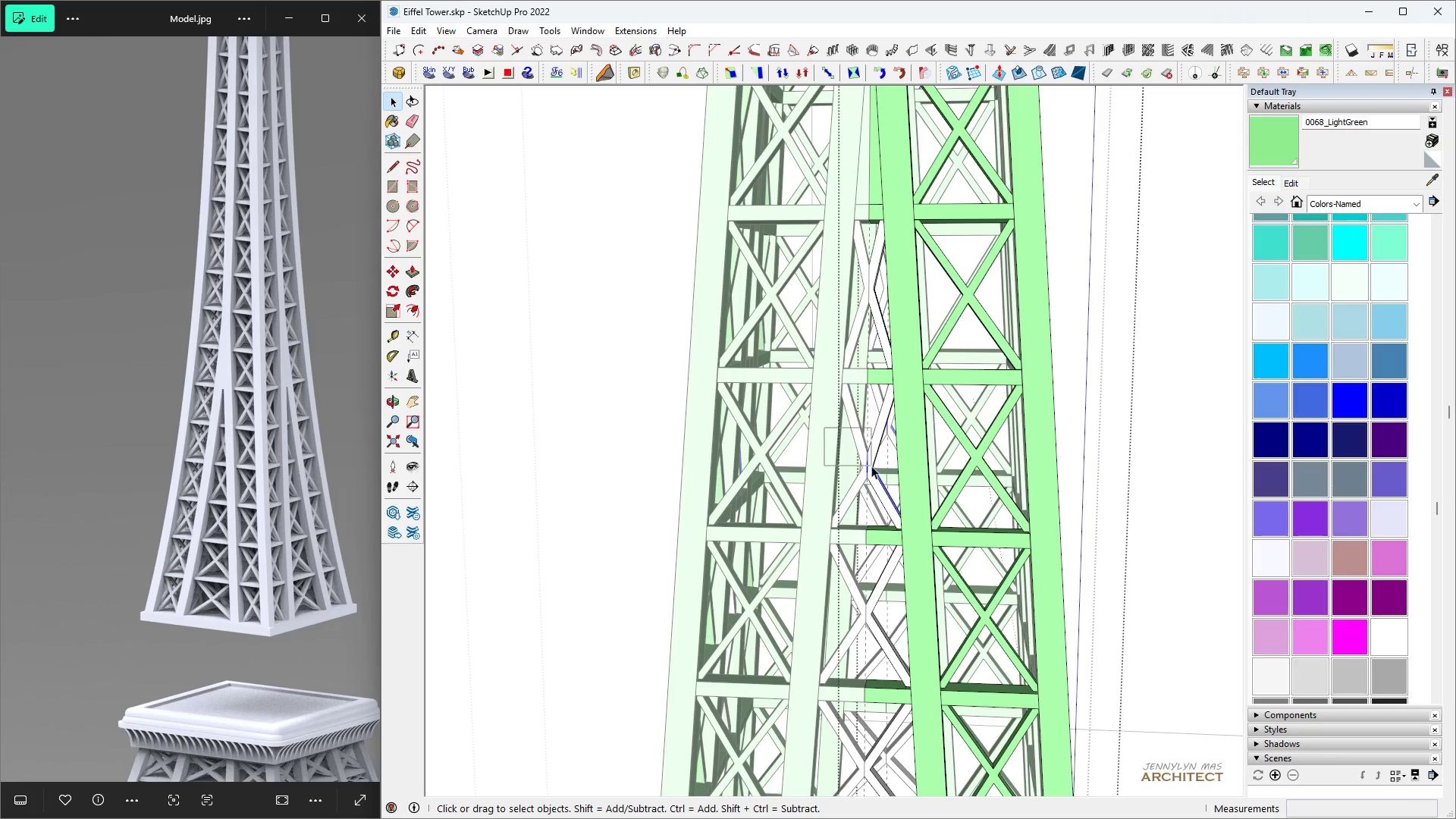 
key(Space)
 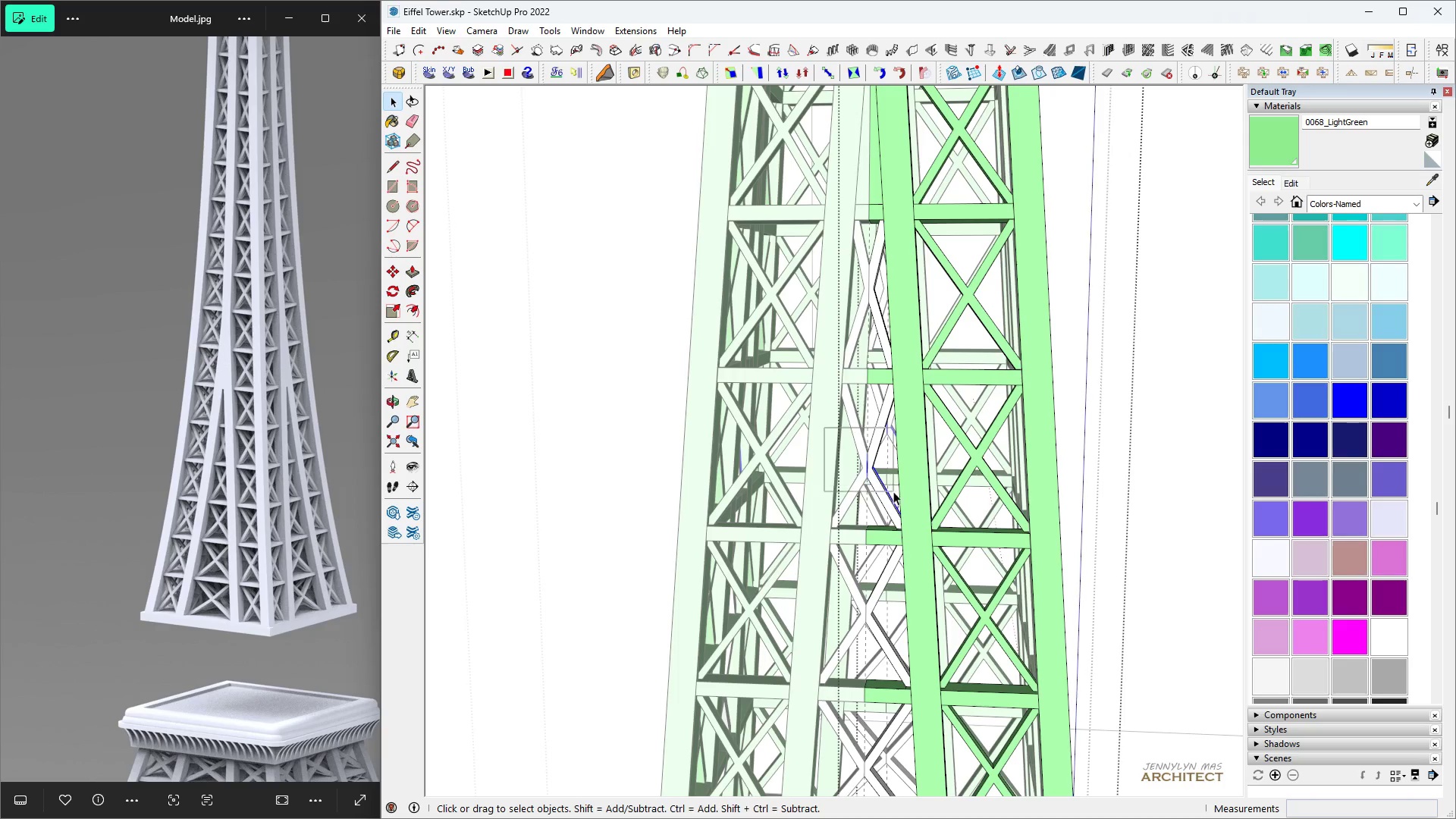 
scroll: coordinate [871, 469], scroll_direction: up, amount: 9.0
 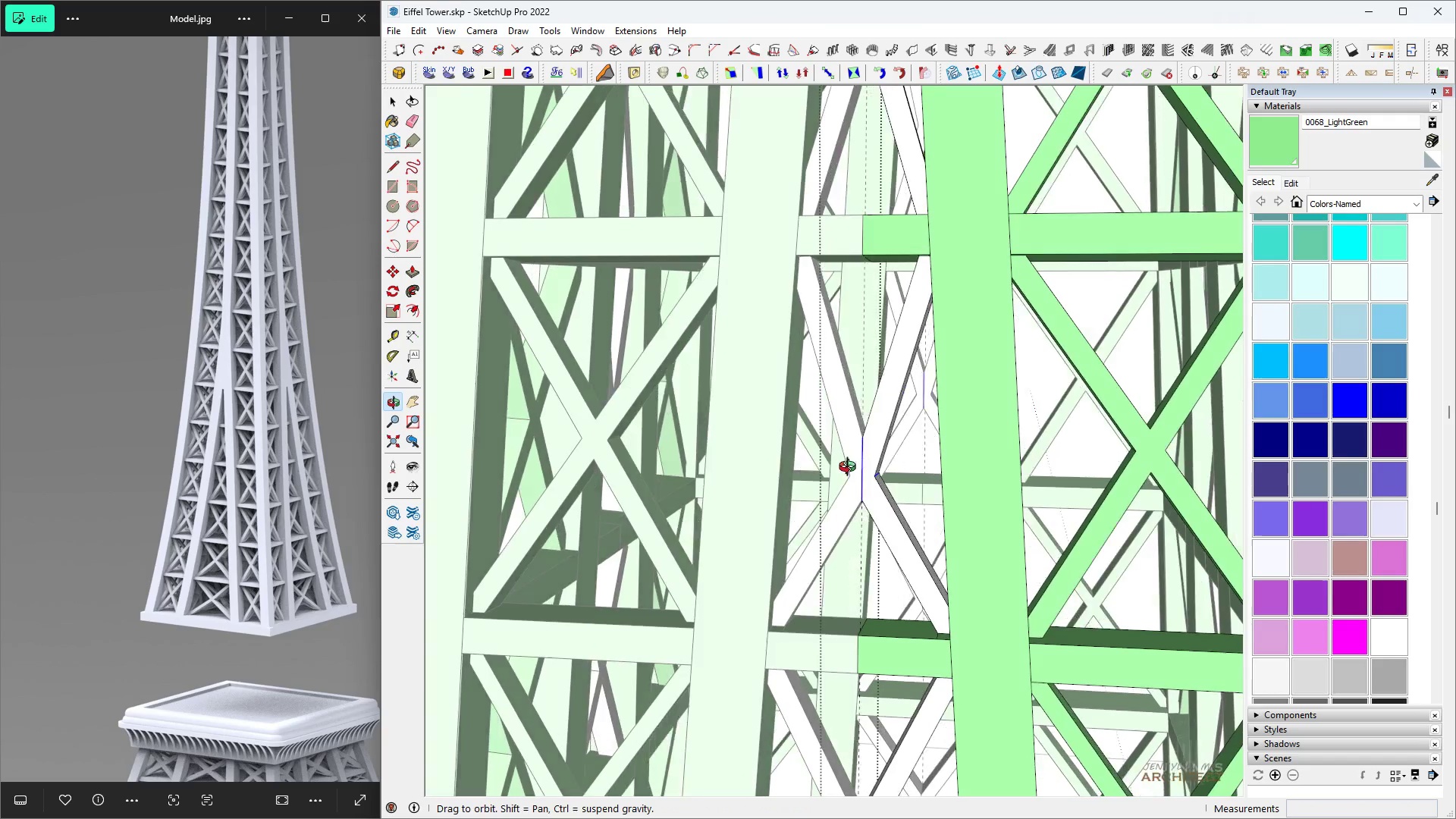 
key(M)
 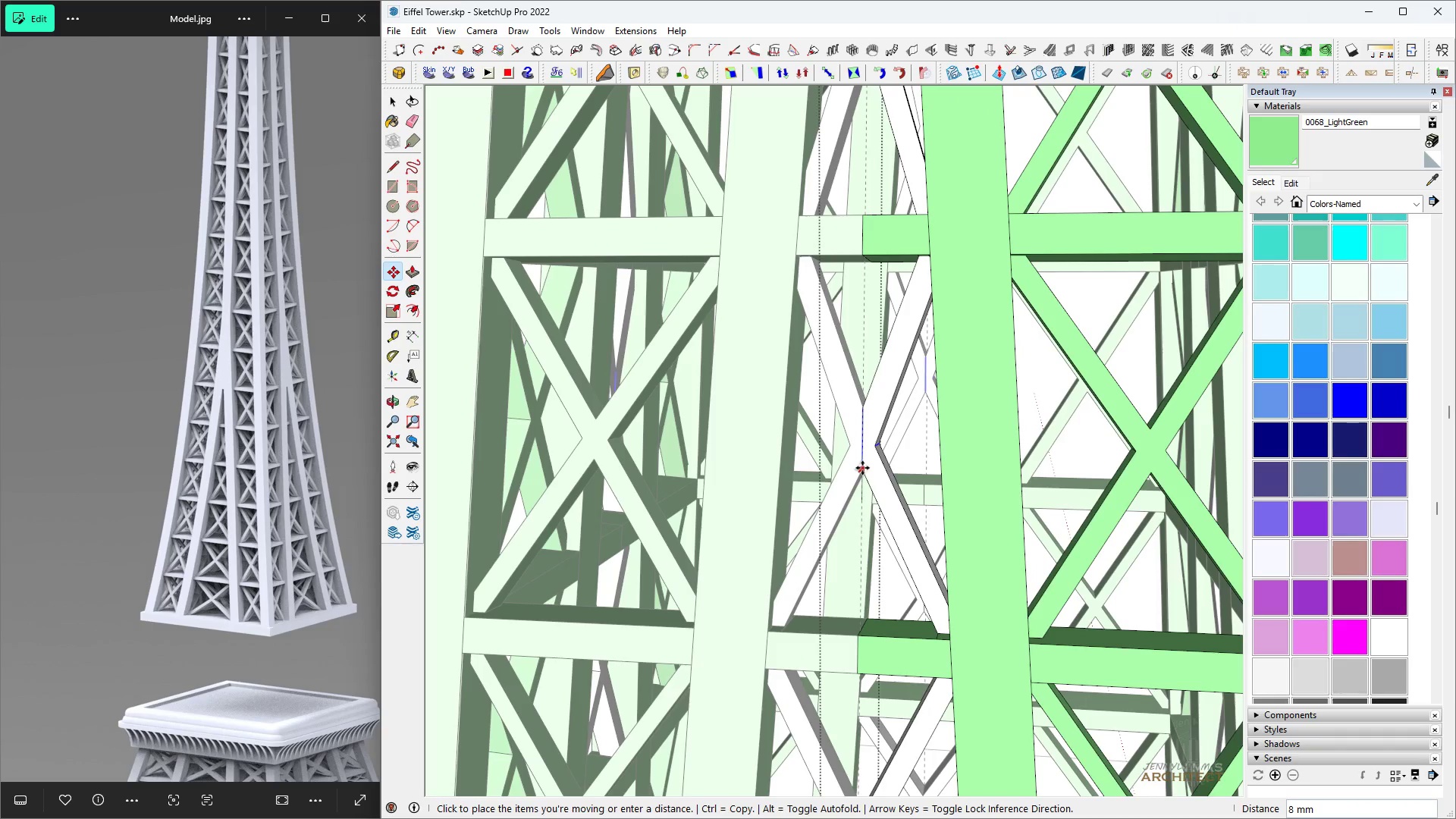 
hold_key(key=ShiftLeft, duration=1.5)
 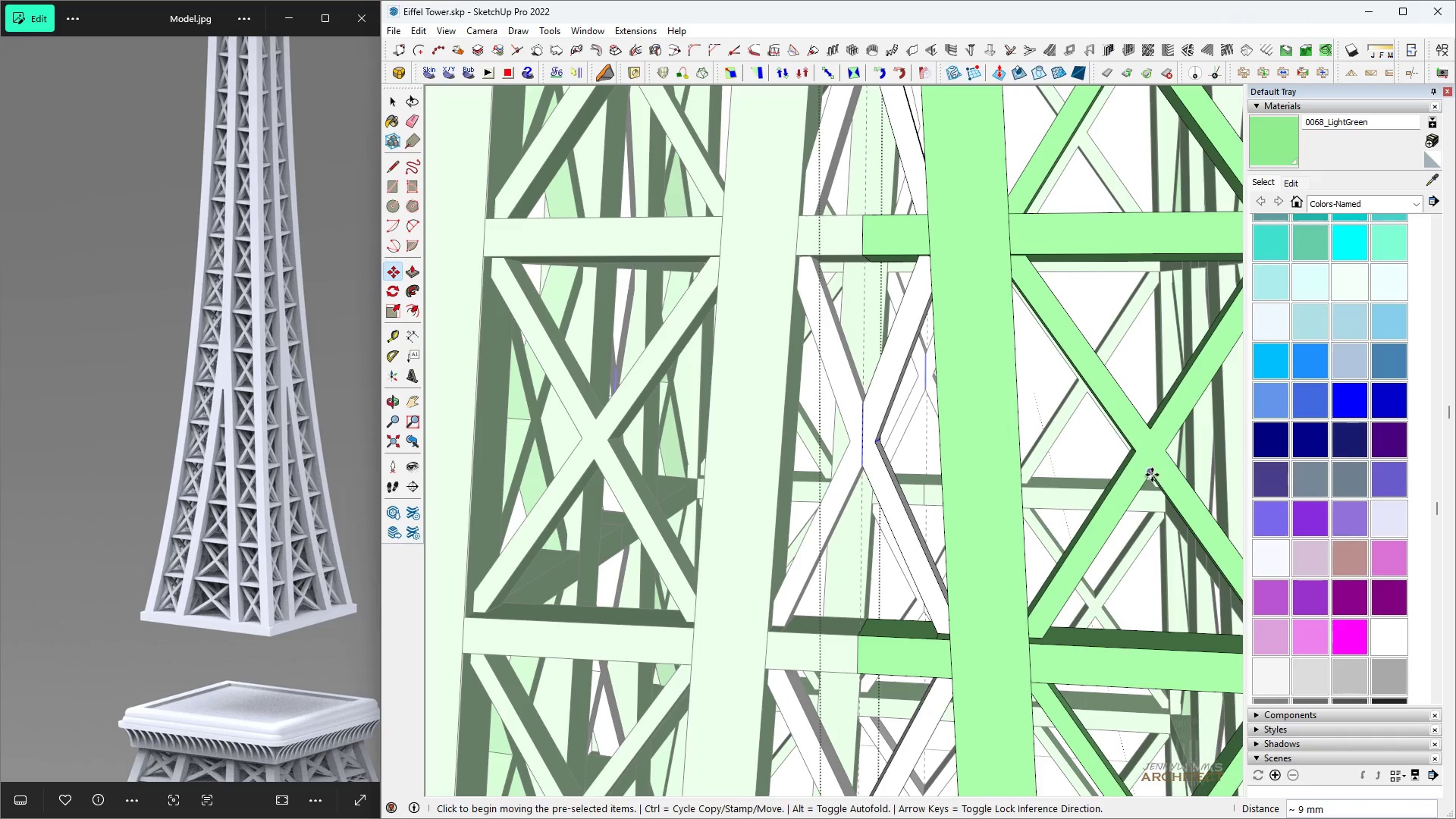 
key(Shift+ShiftLeft)
 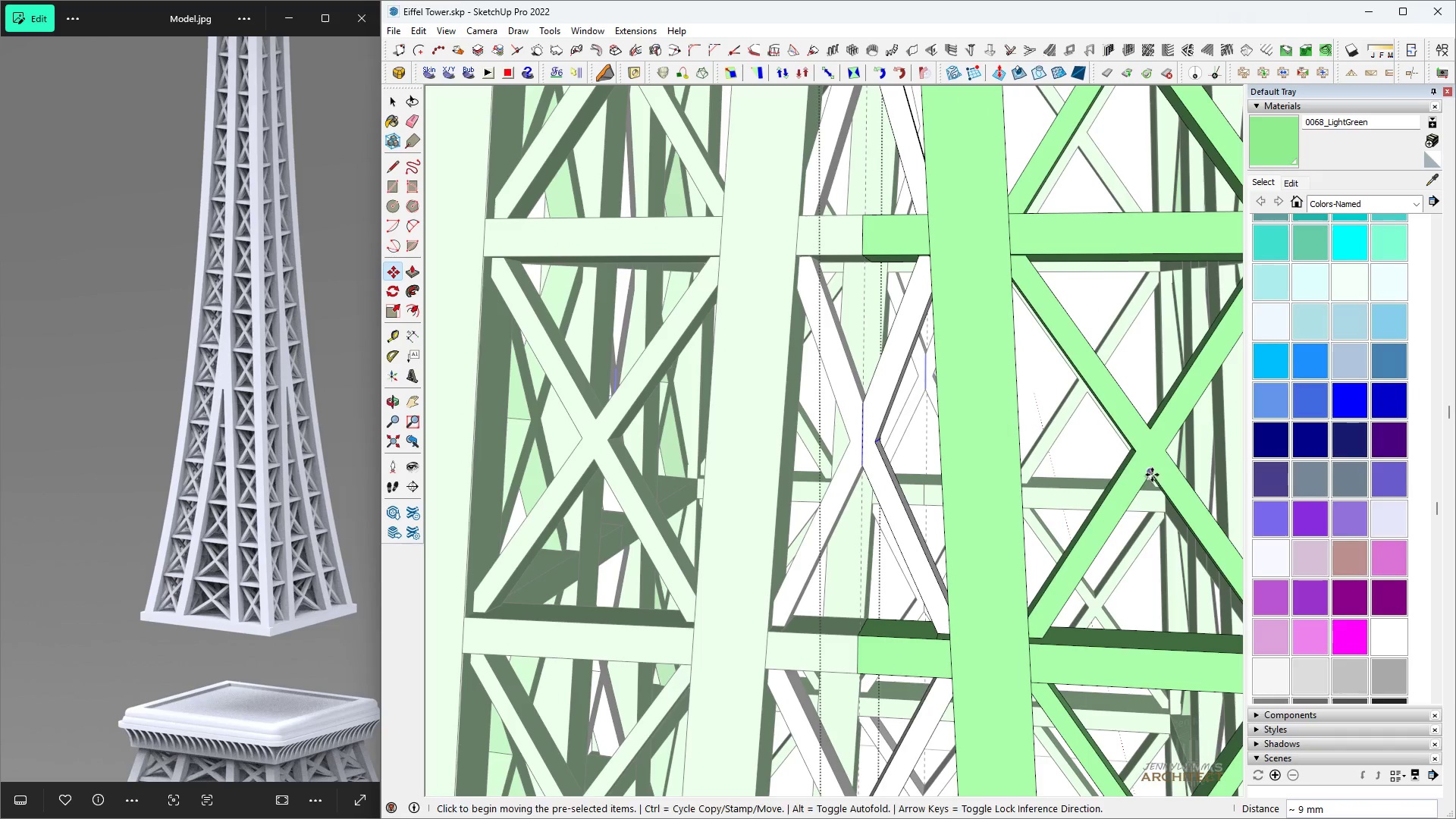 
key(Shift+ShiftLeft)
 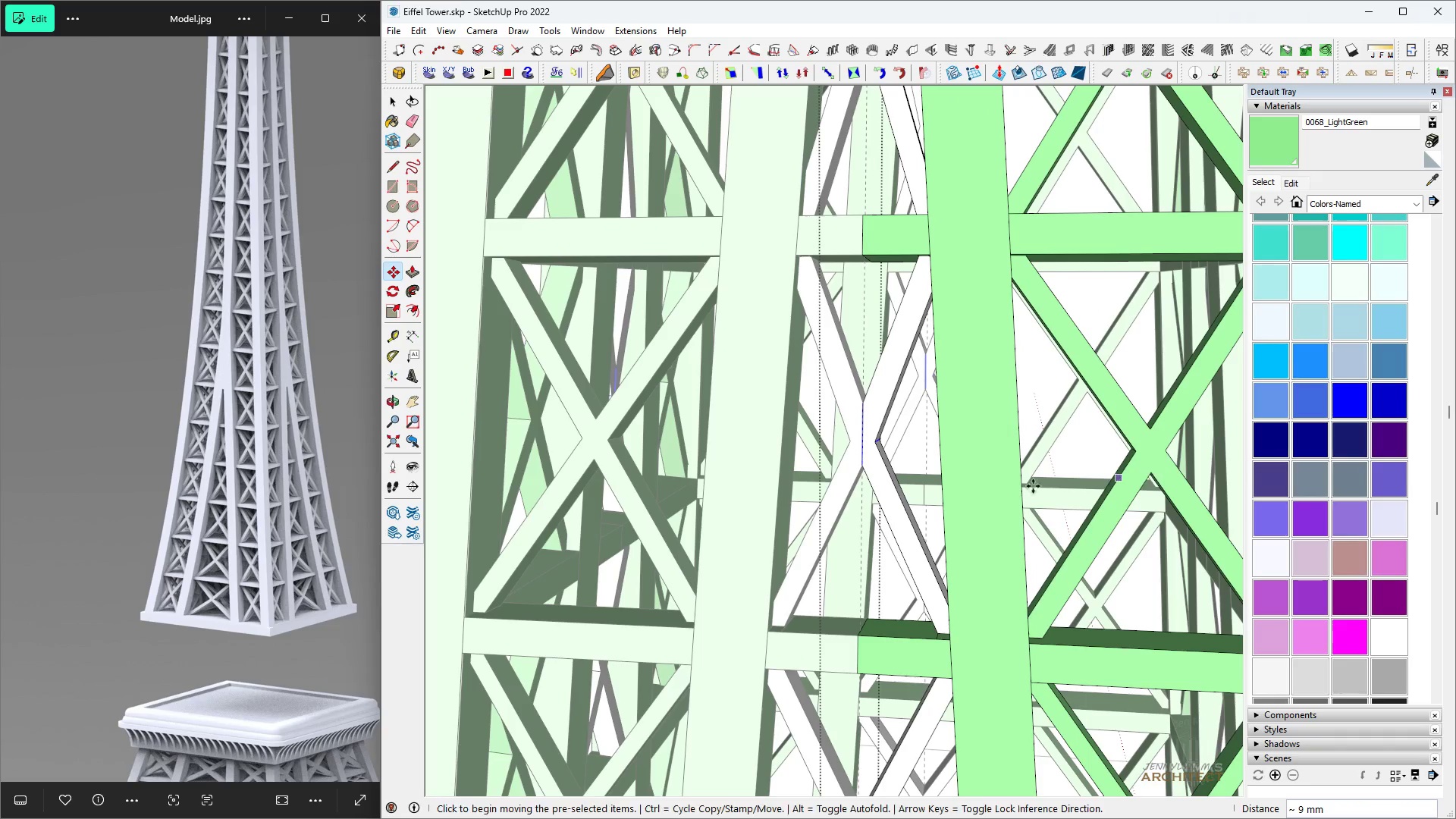 
key(Shift+ShiftLeft)
 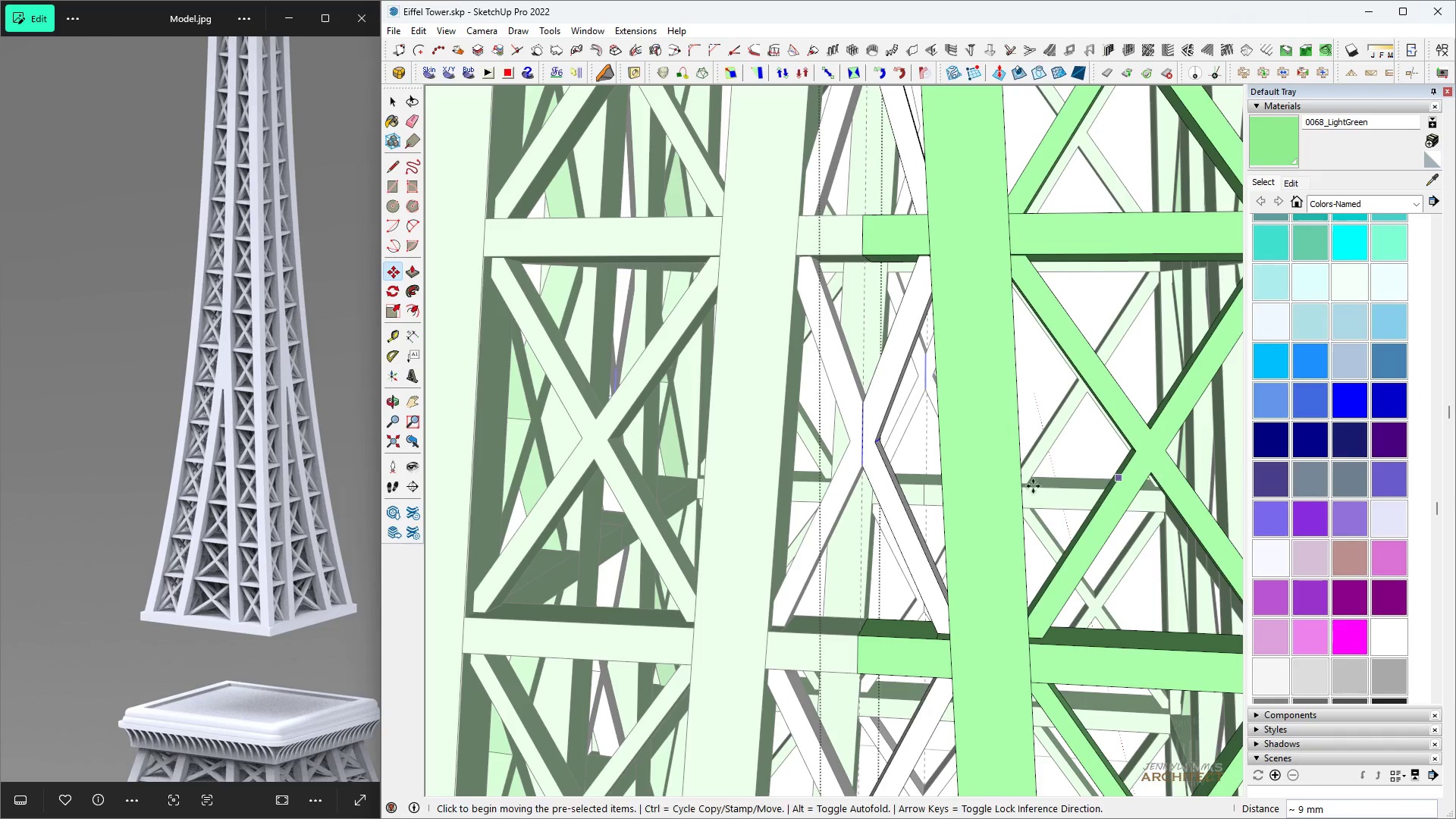 
key(Shift+ShiftLeft)
 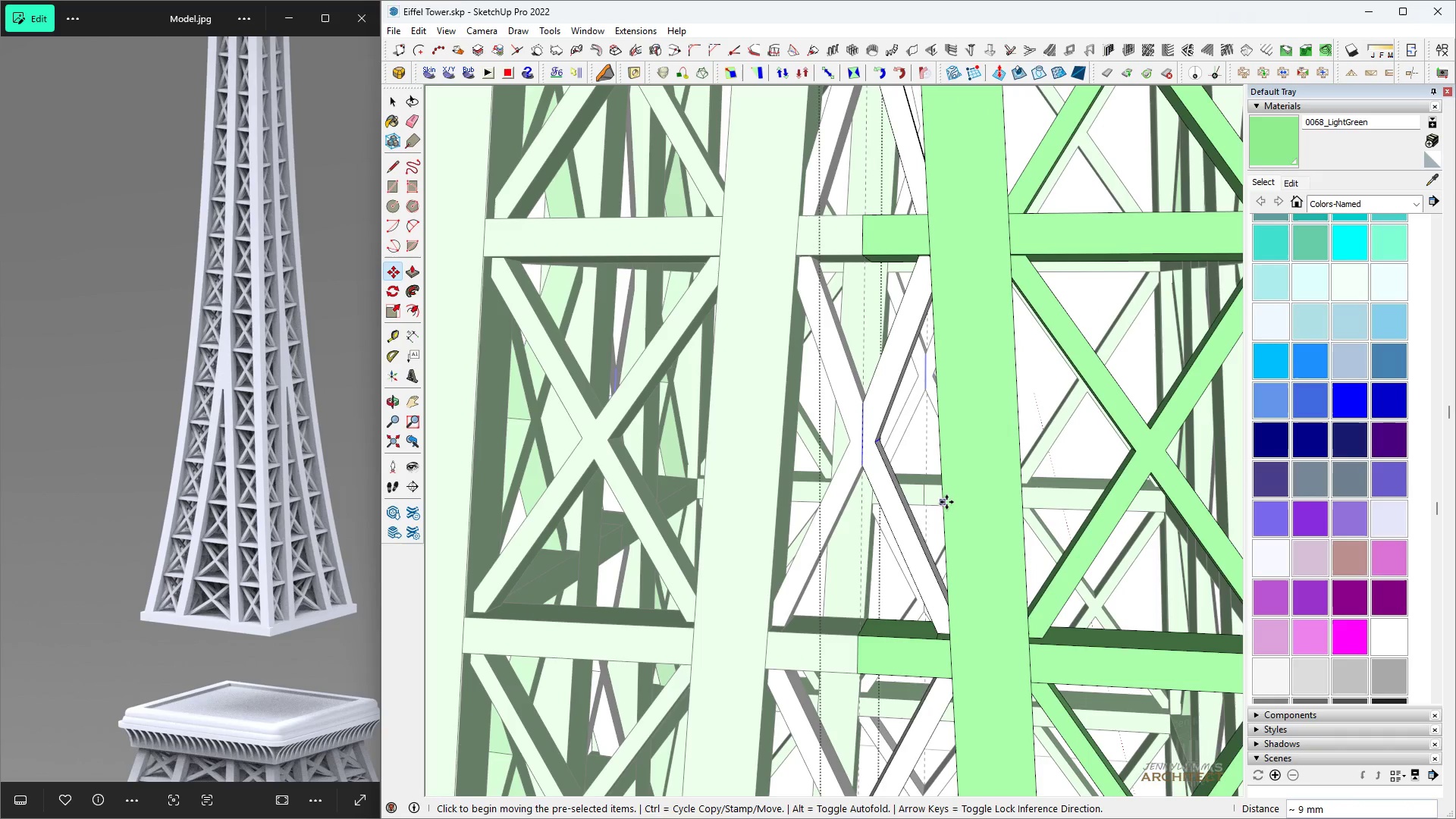 
key(Shift+ShiftLeft)
 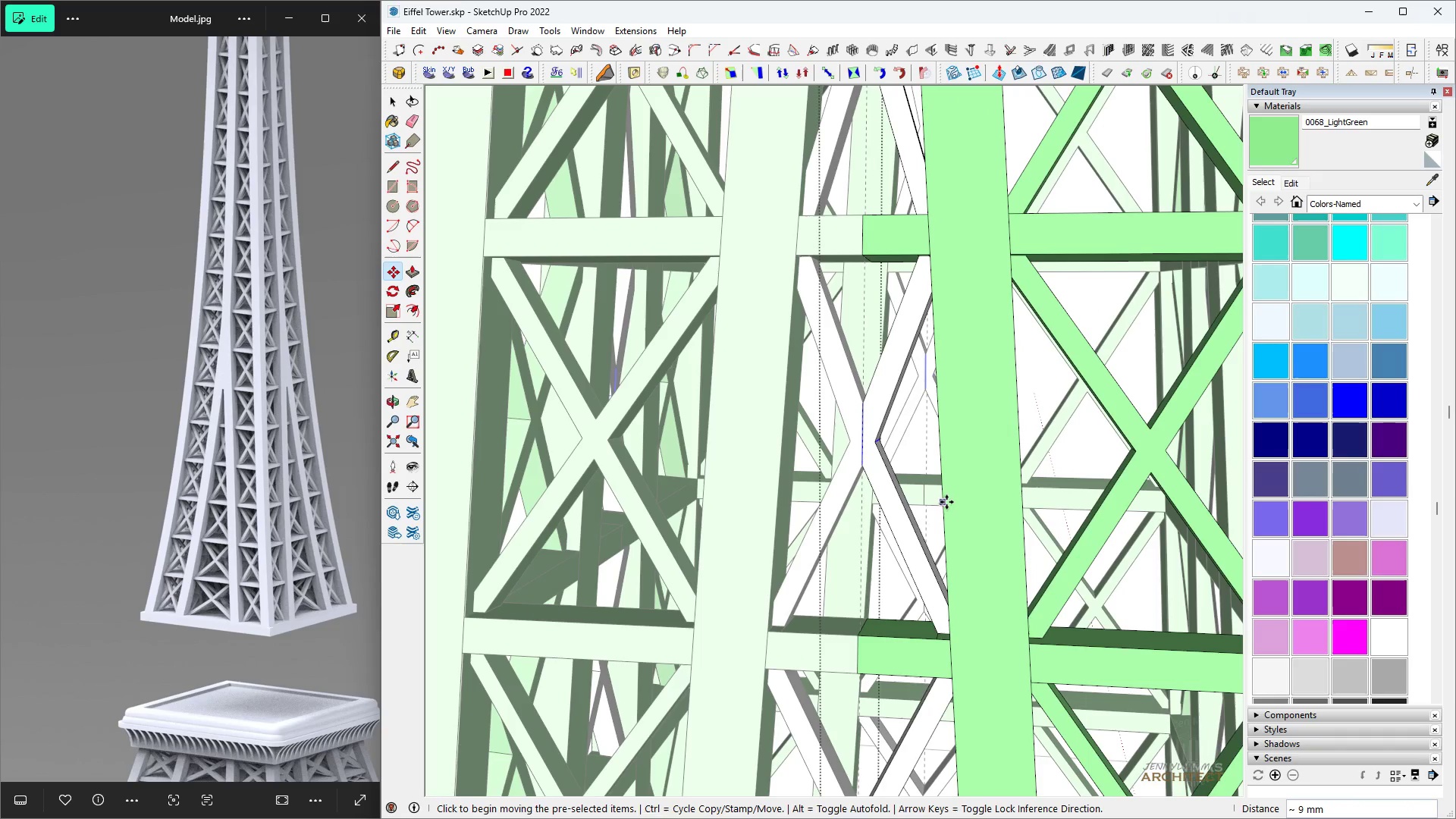 
key(Shift+ShiftLeft)
 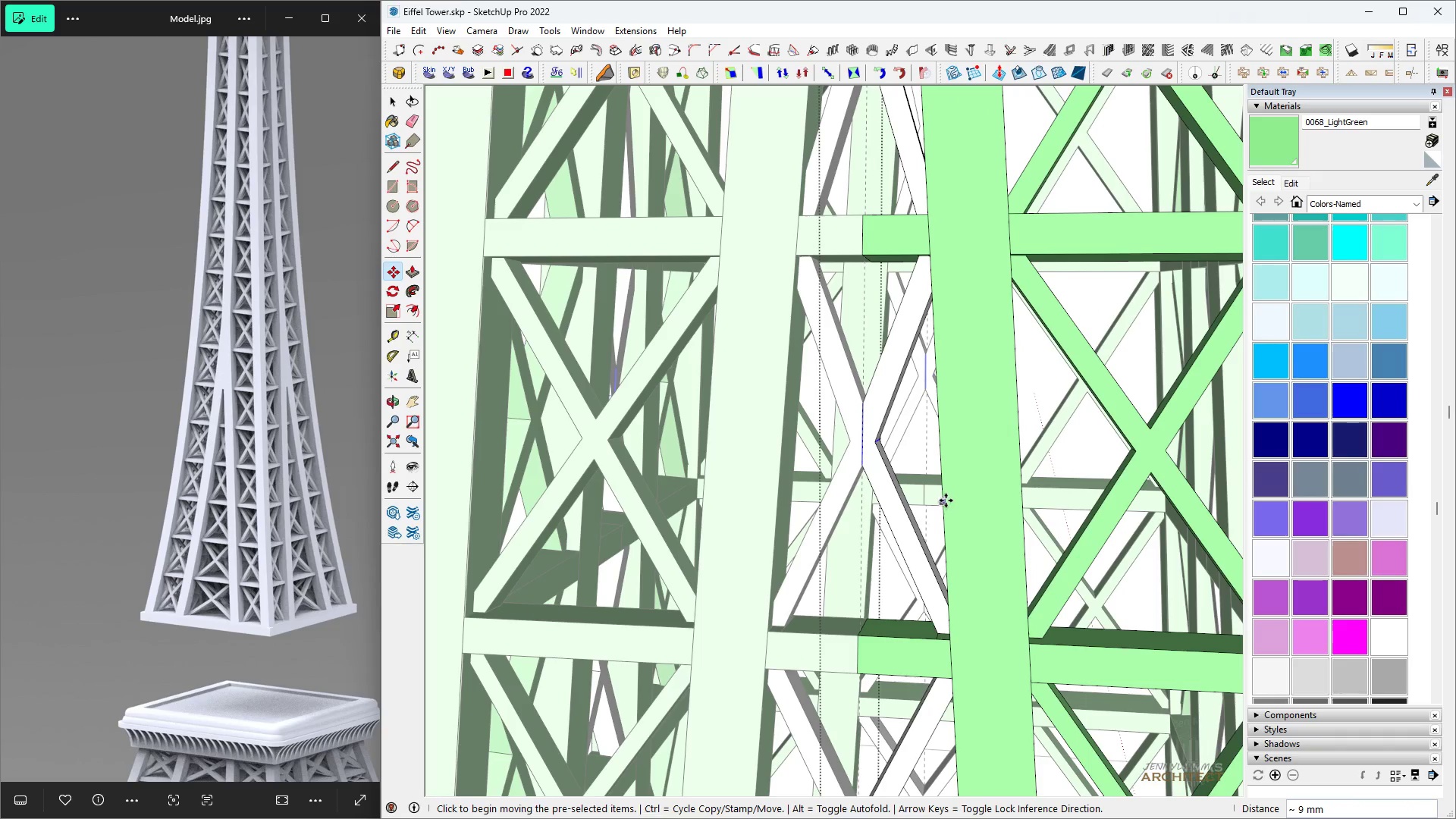 
key(Shift+ShiftLeft)
 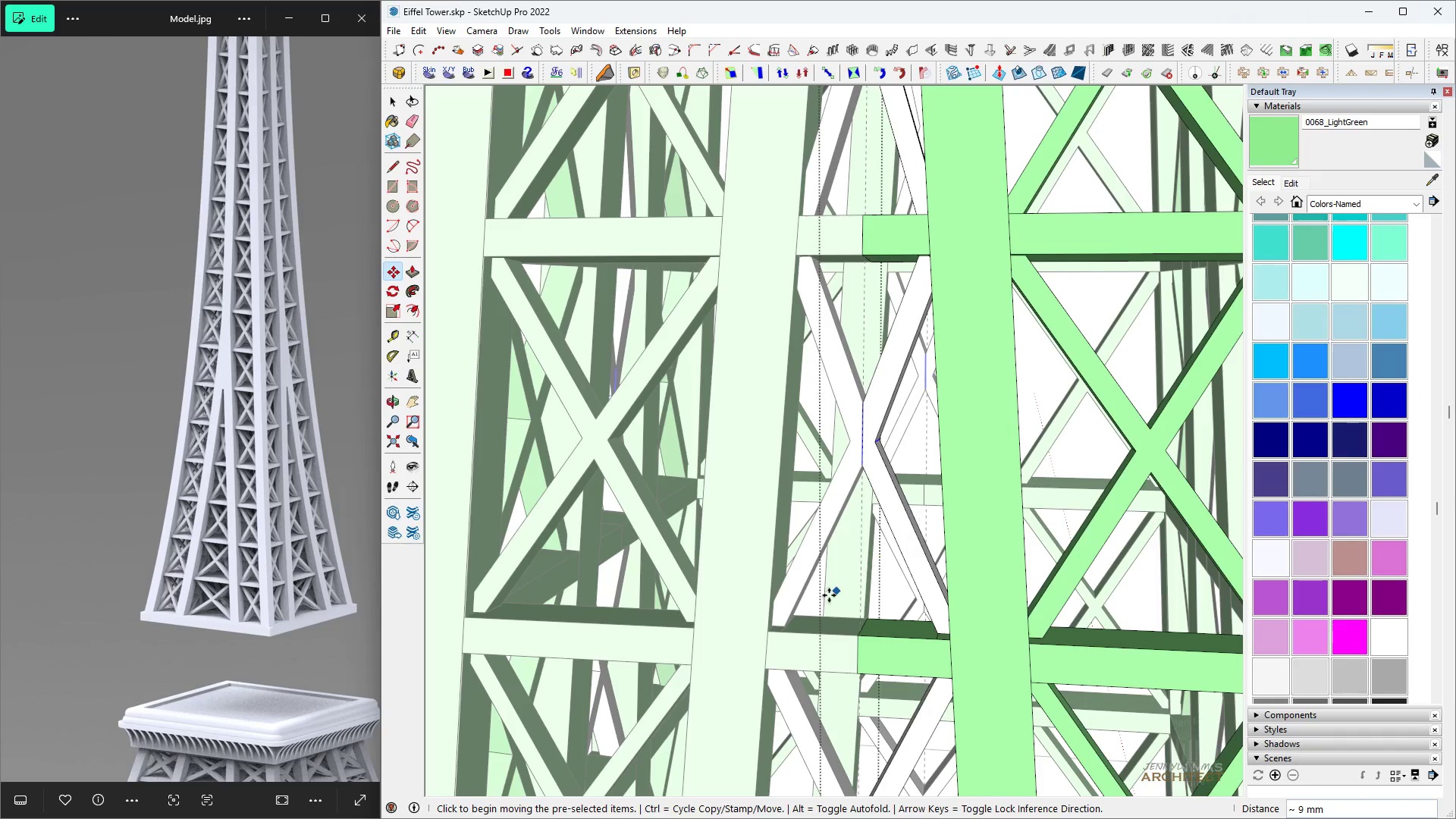 
key(Space)
 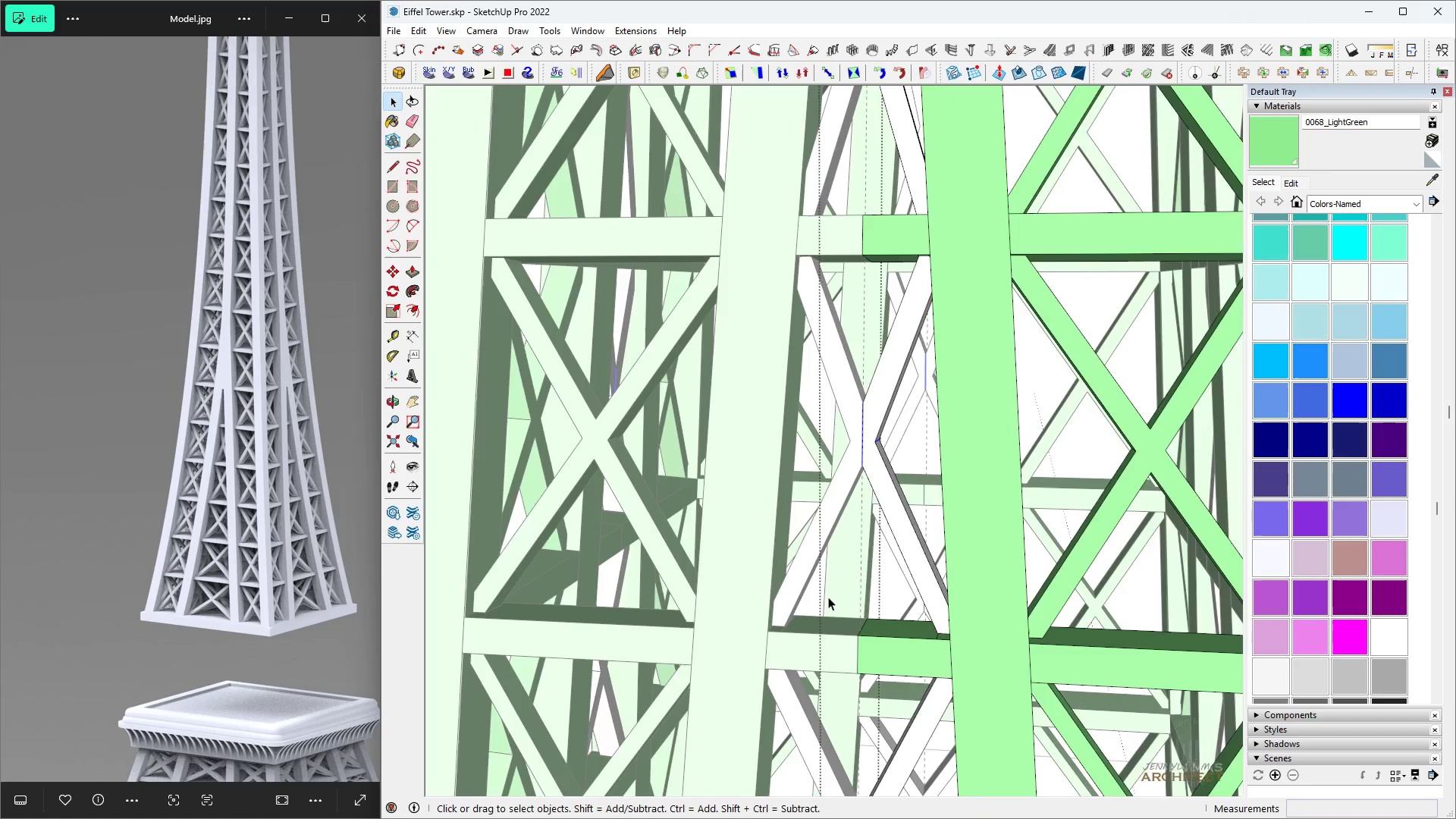 
scroll: coordinate [830, 597], scroll_direction: up, amount: 1.0
 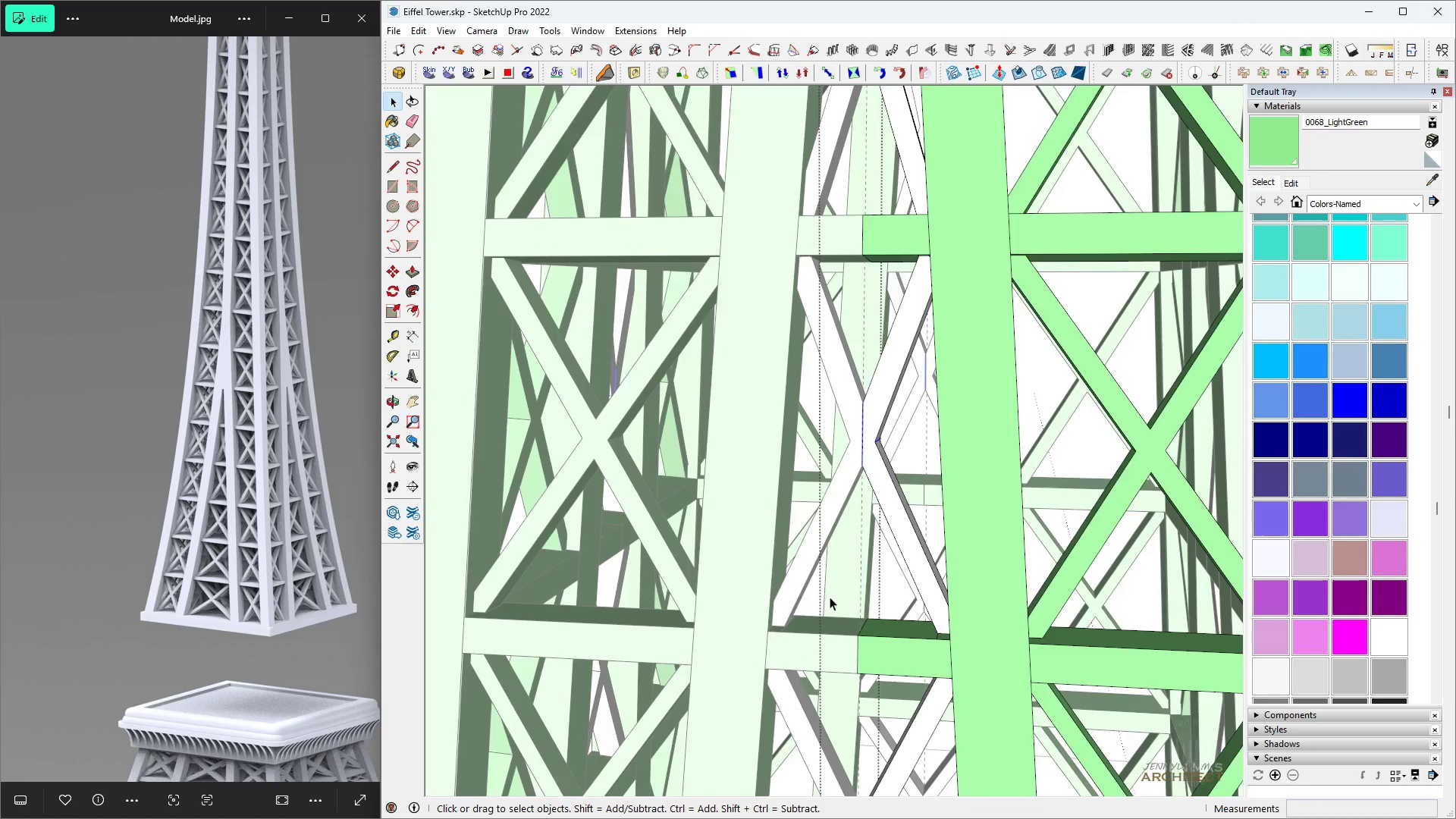 
key(E)
 